 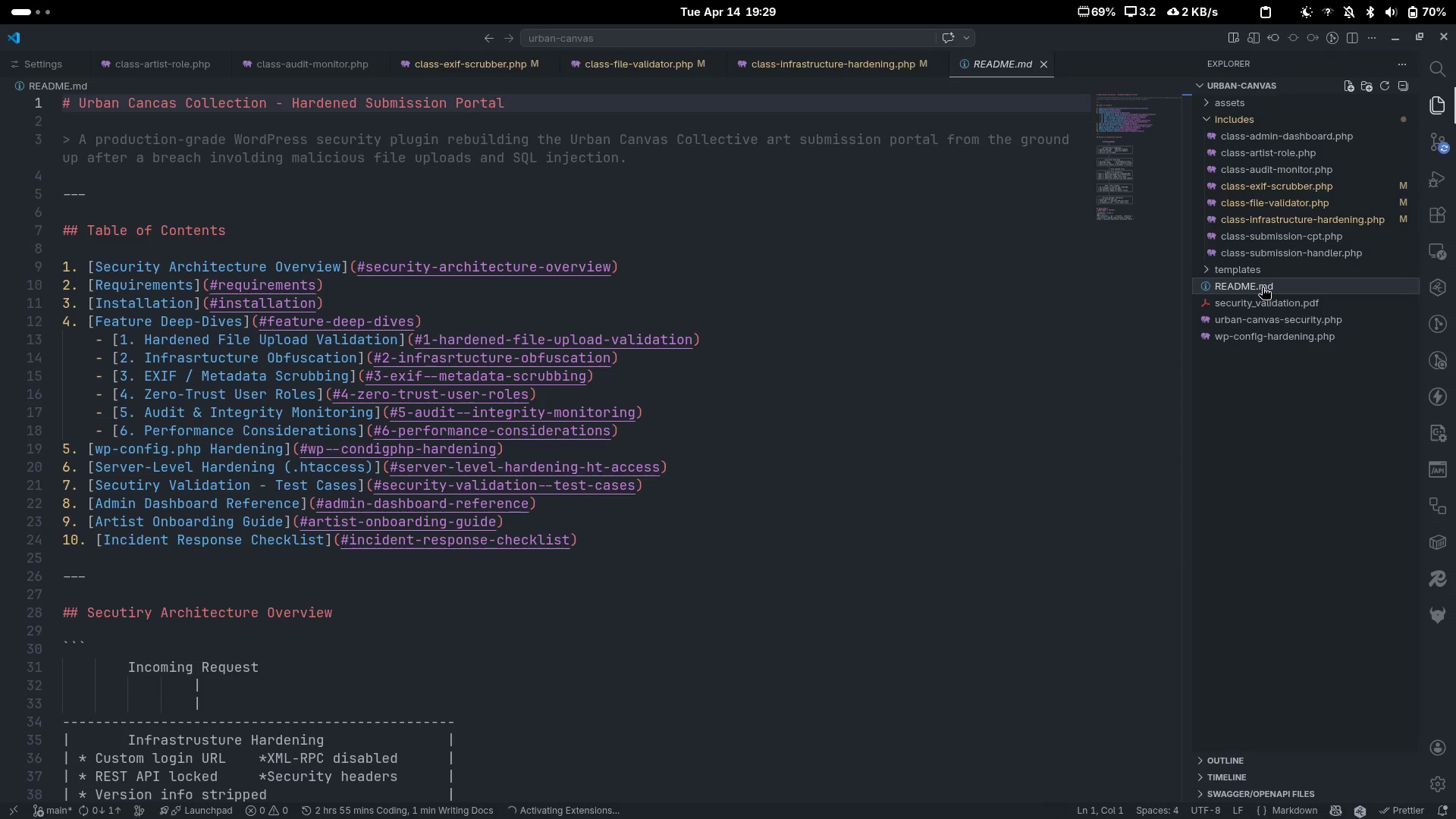 
scroll: coordinate [527, 435], scroll_direction: down, amount: 33.0
 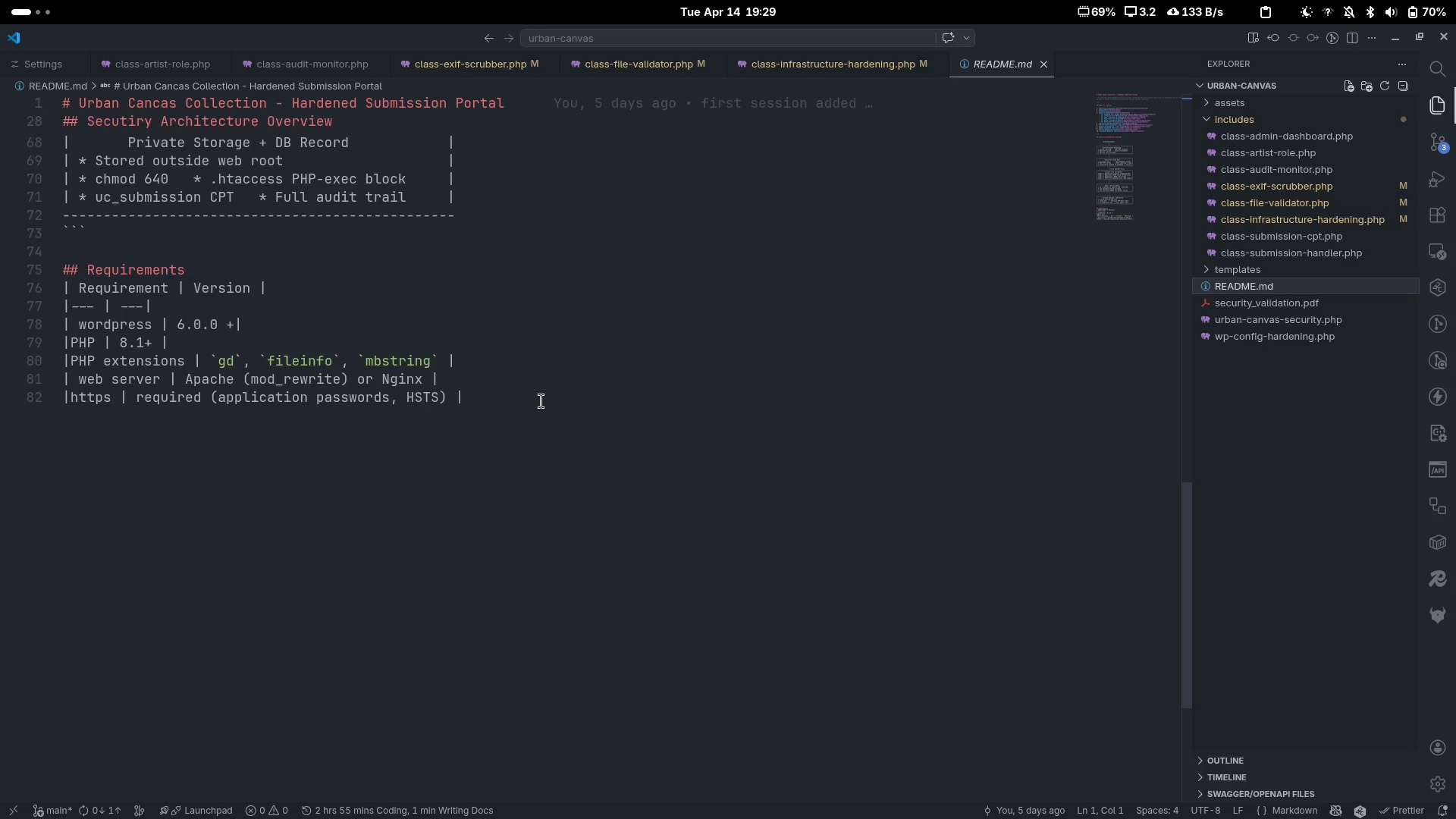 
left_click([570, 437])
 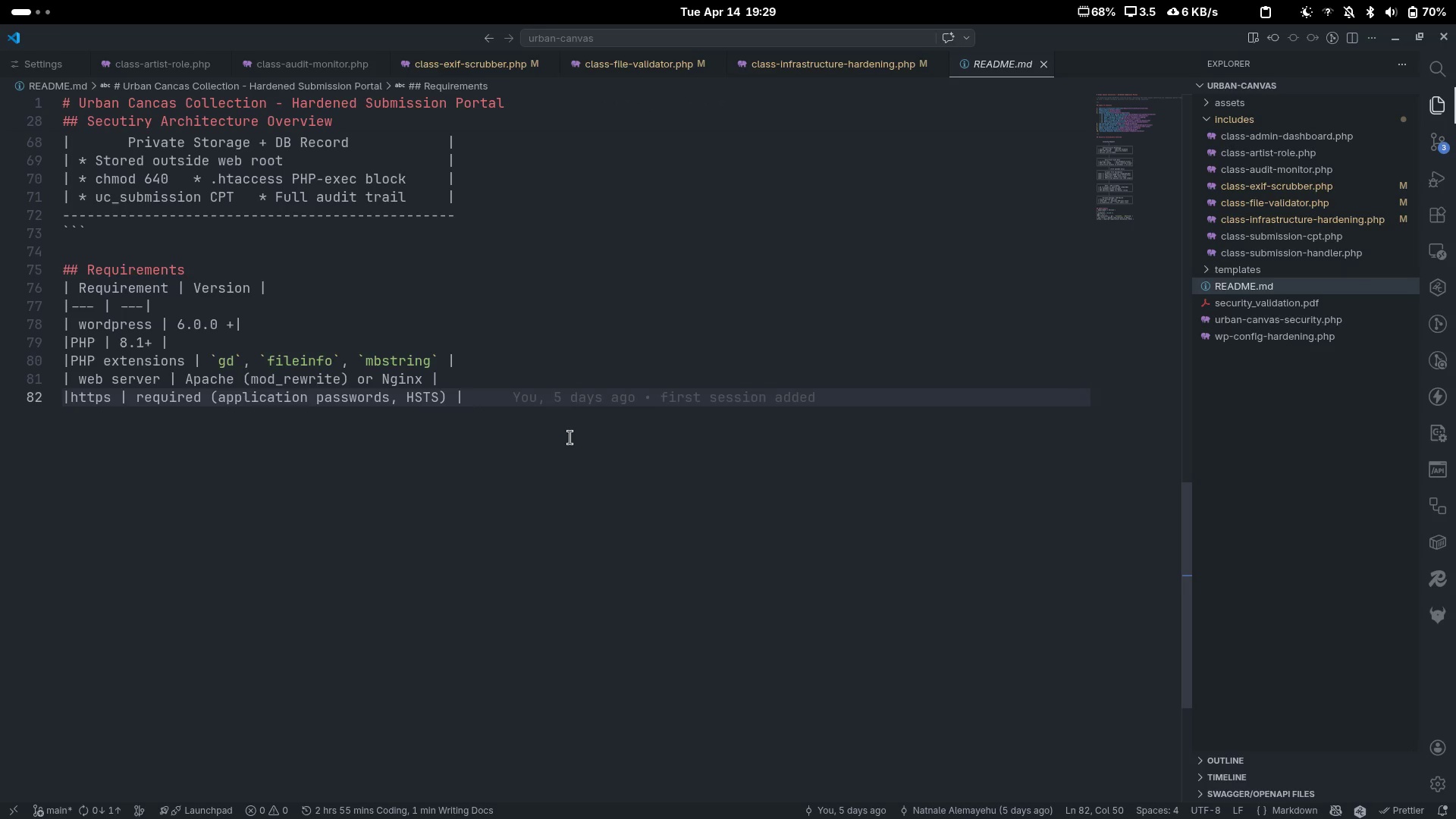 
key(Enter)
 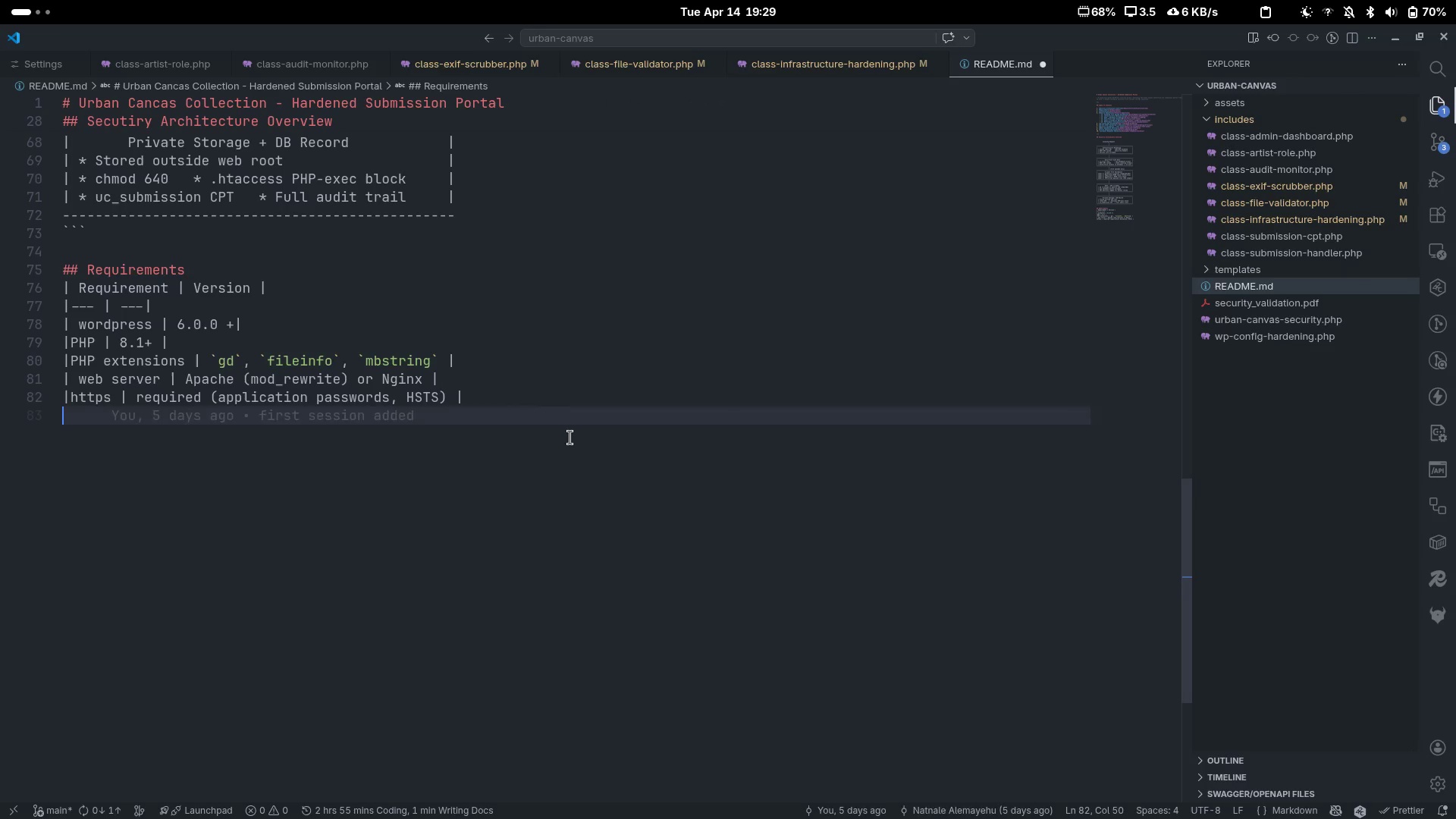 
key(Enter)
 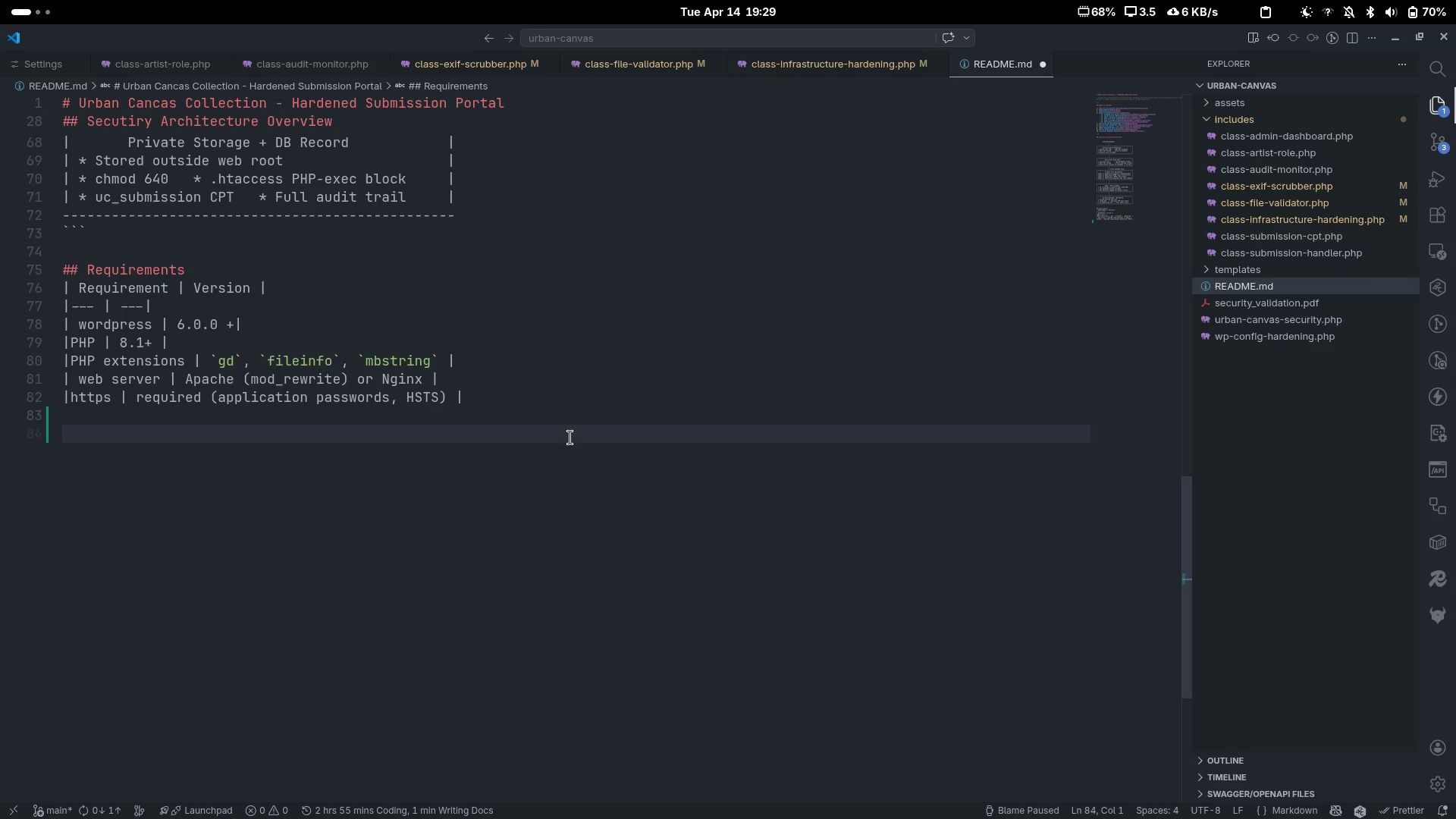 
key(Minus)
 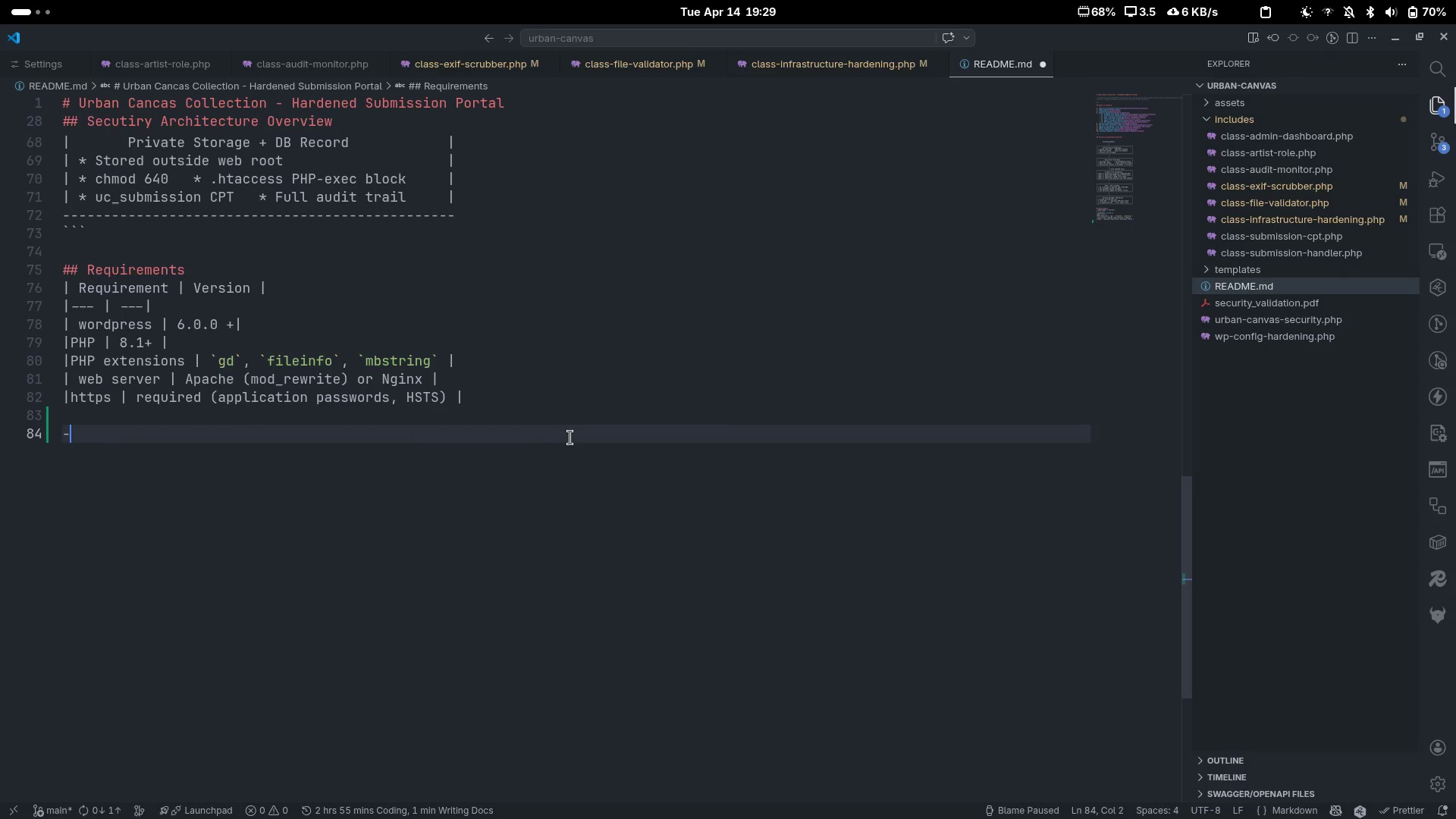 
key(Minus)
 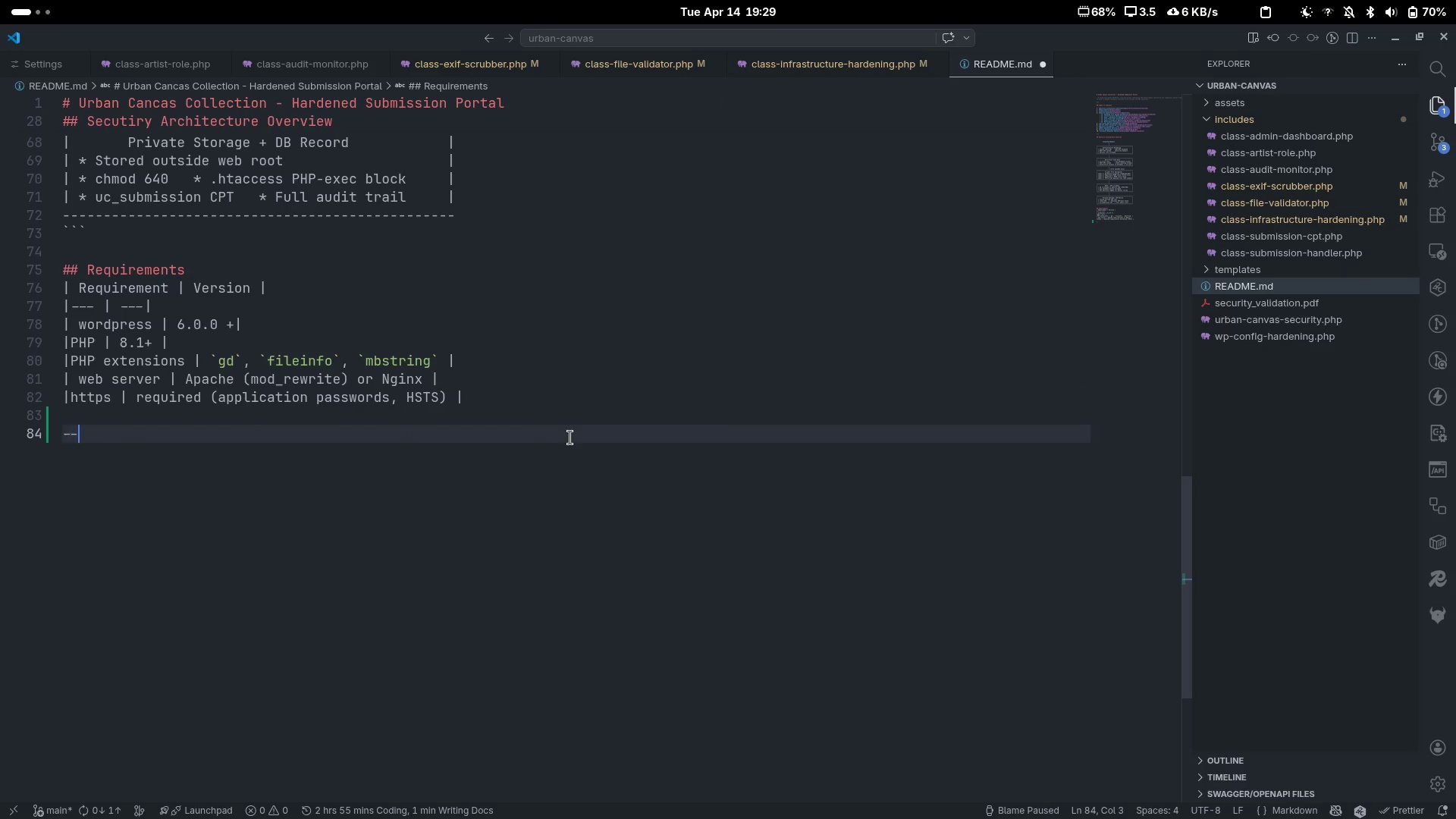 
key(Minus)
 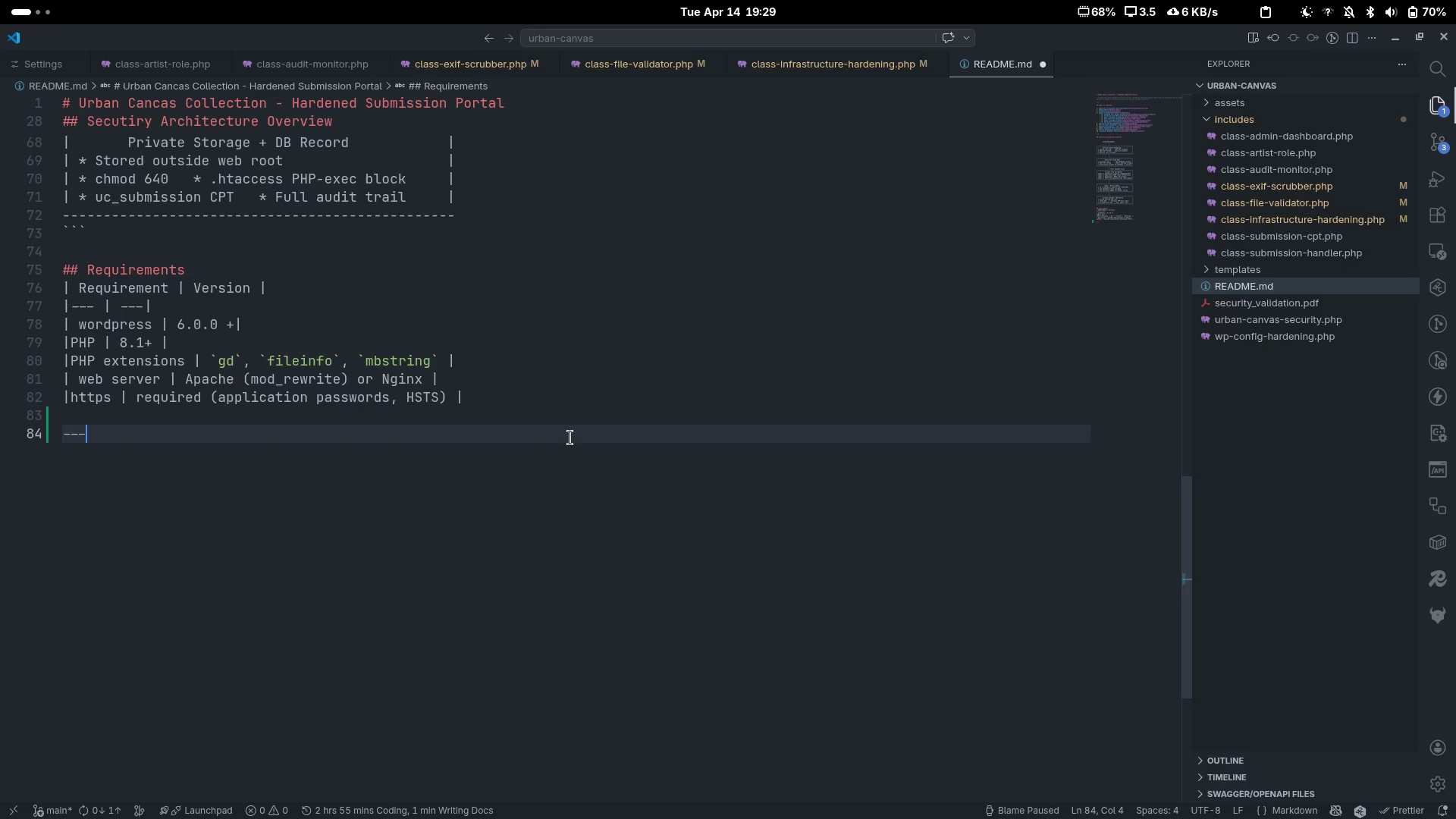 
key(Enter)
 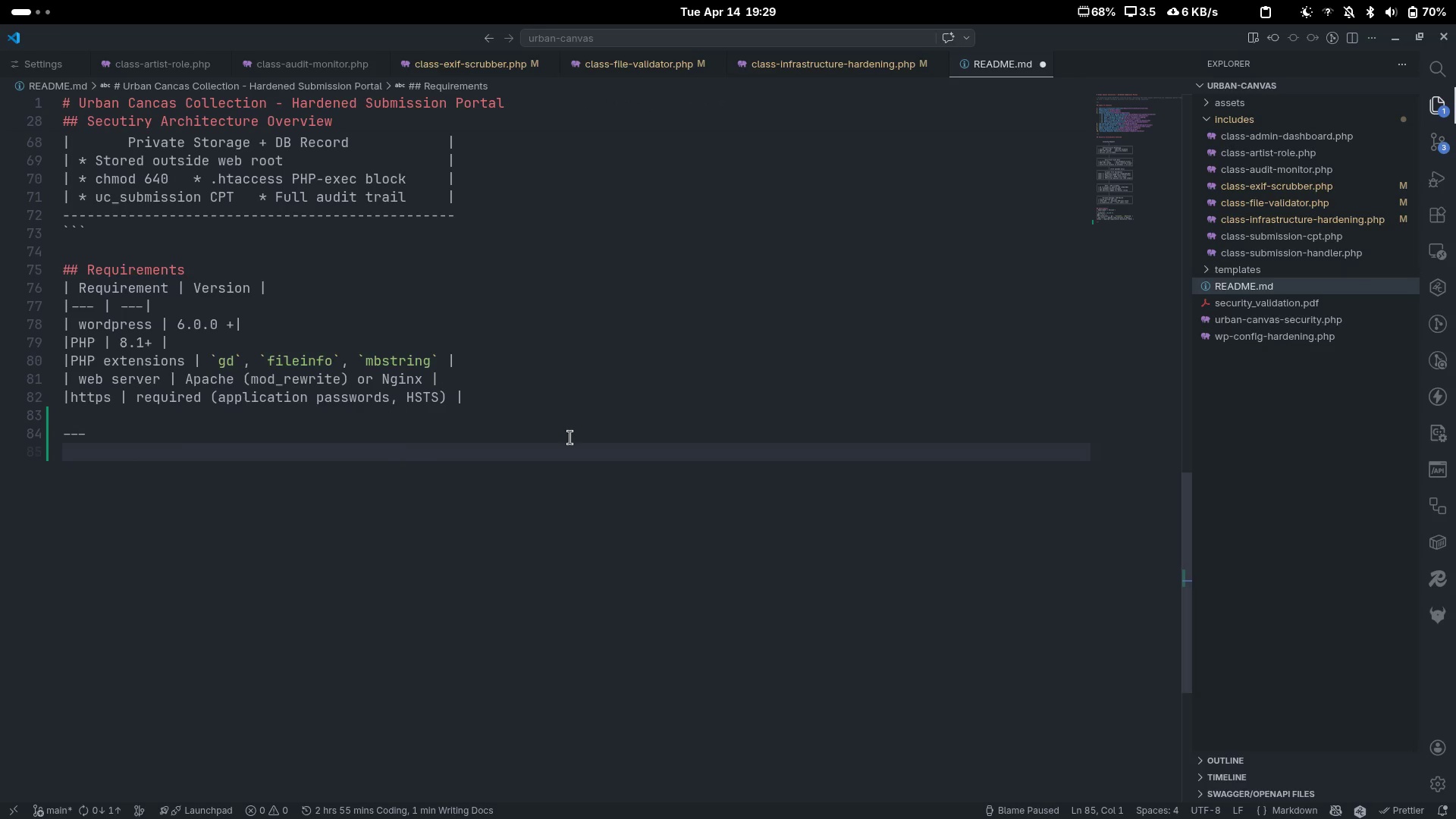 
key(Enter)
 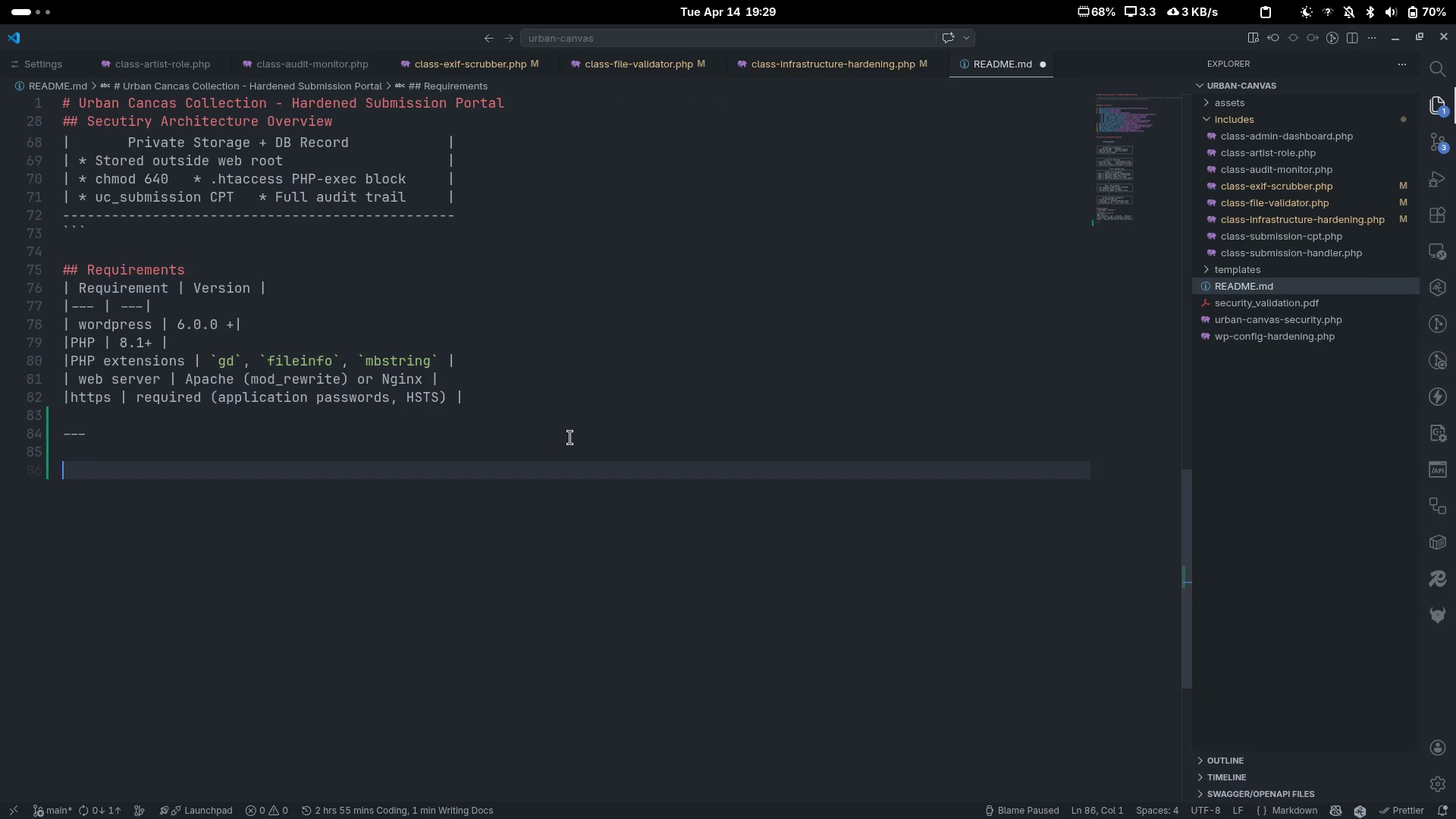 
hold_key(key=ControlLeft, duration=0.41)
 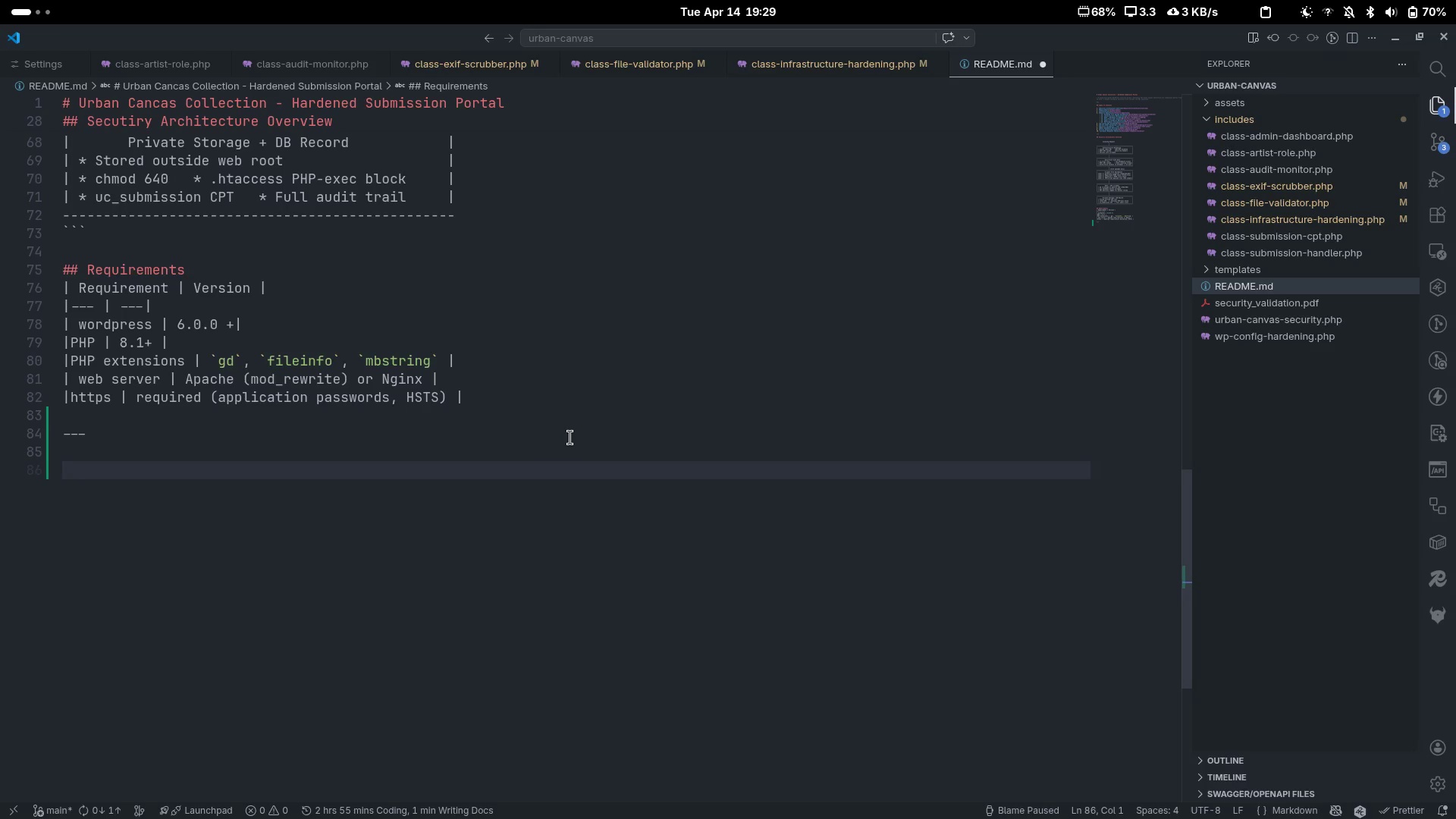 
type(## installation)
 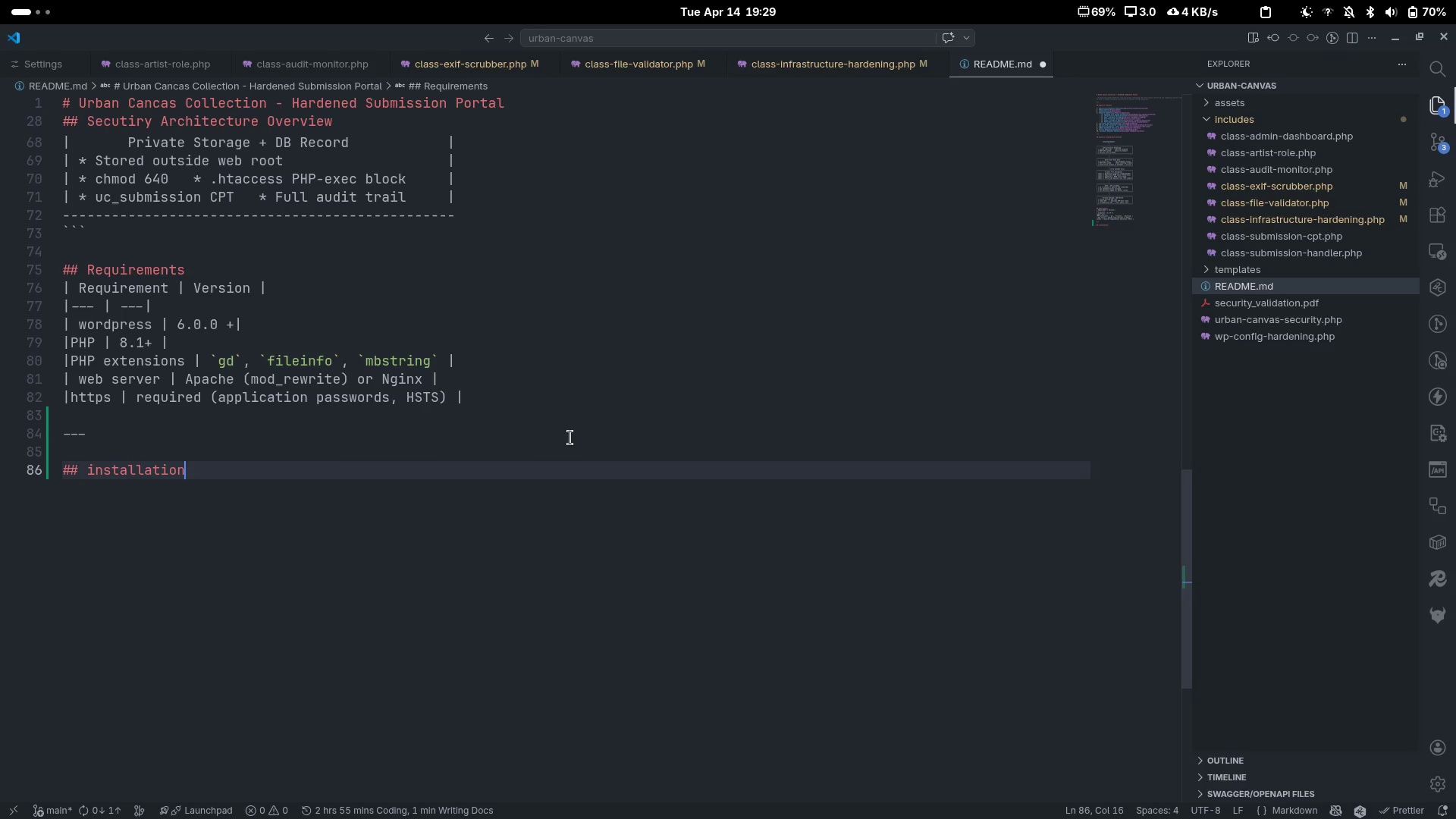 
key(Control+ArrowLeft)
 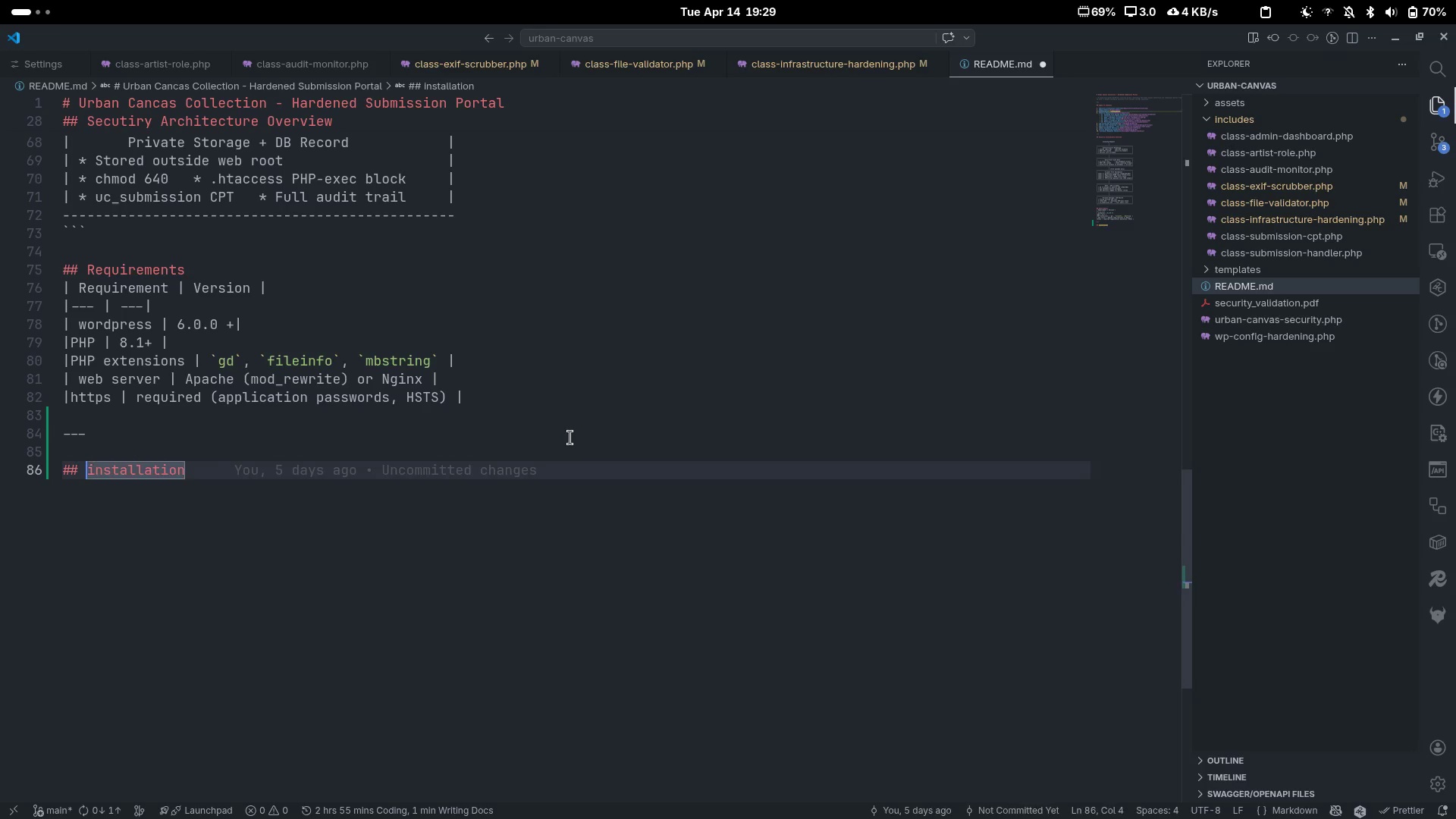 
key(ArrowRight)
 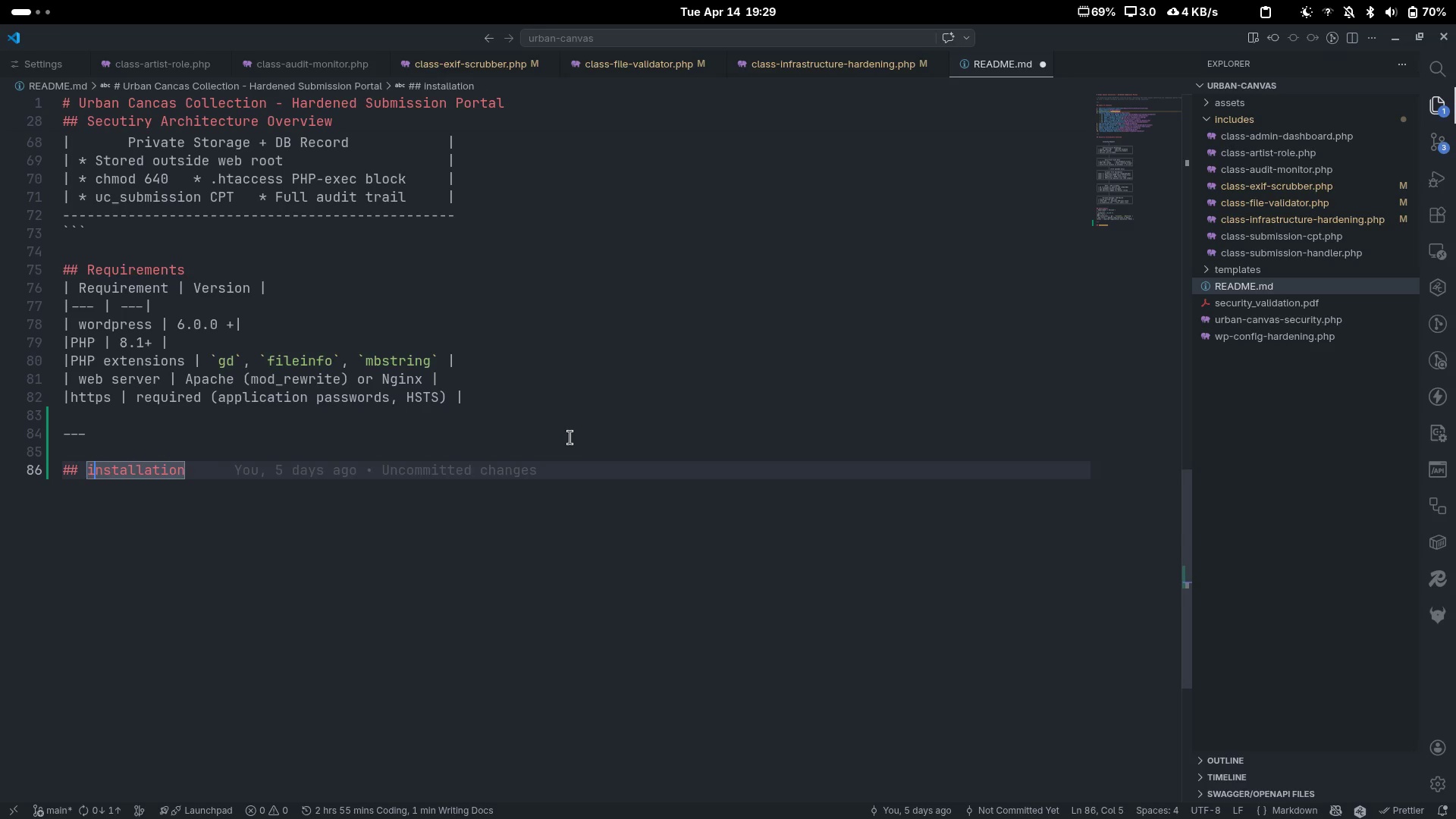 
key(Backspace)
 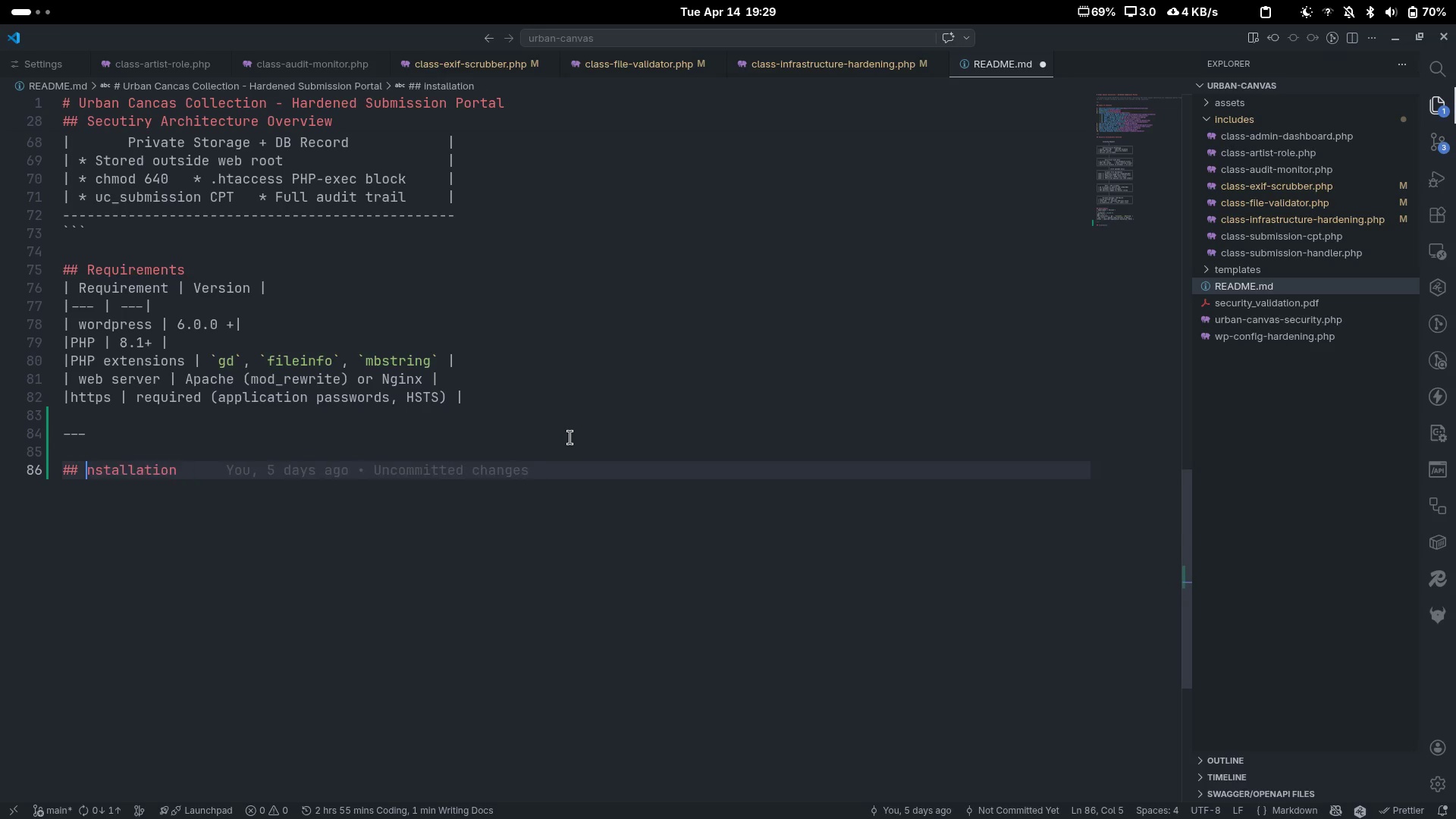 
key(Shift+I)
 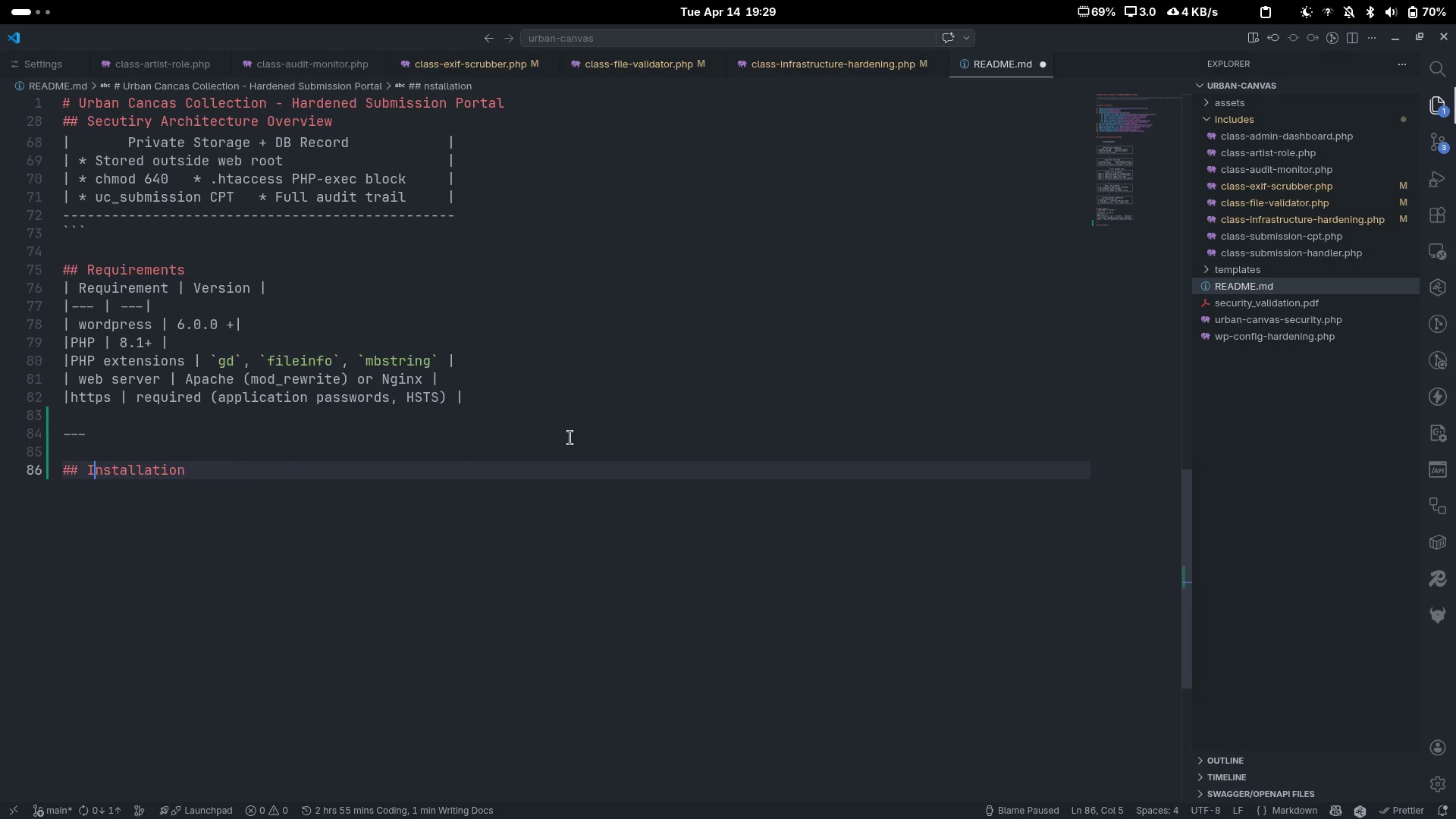 
key(Control+ControlLeft)
 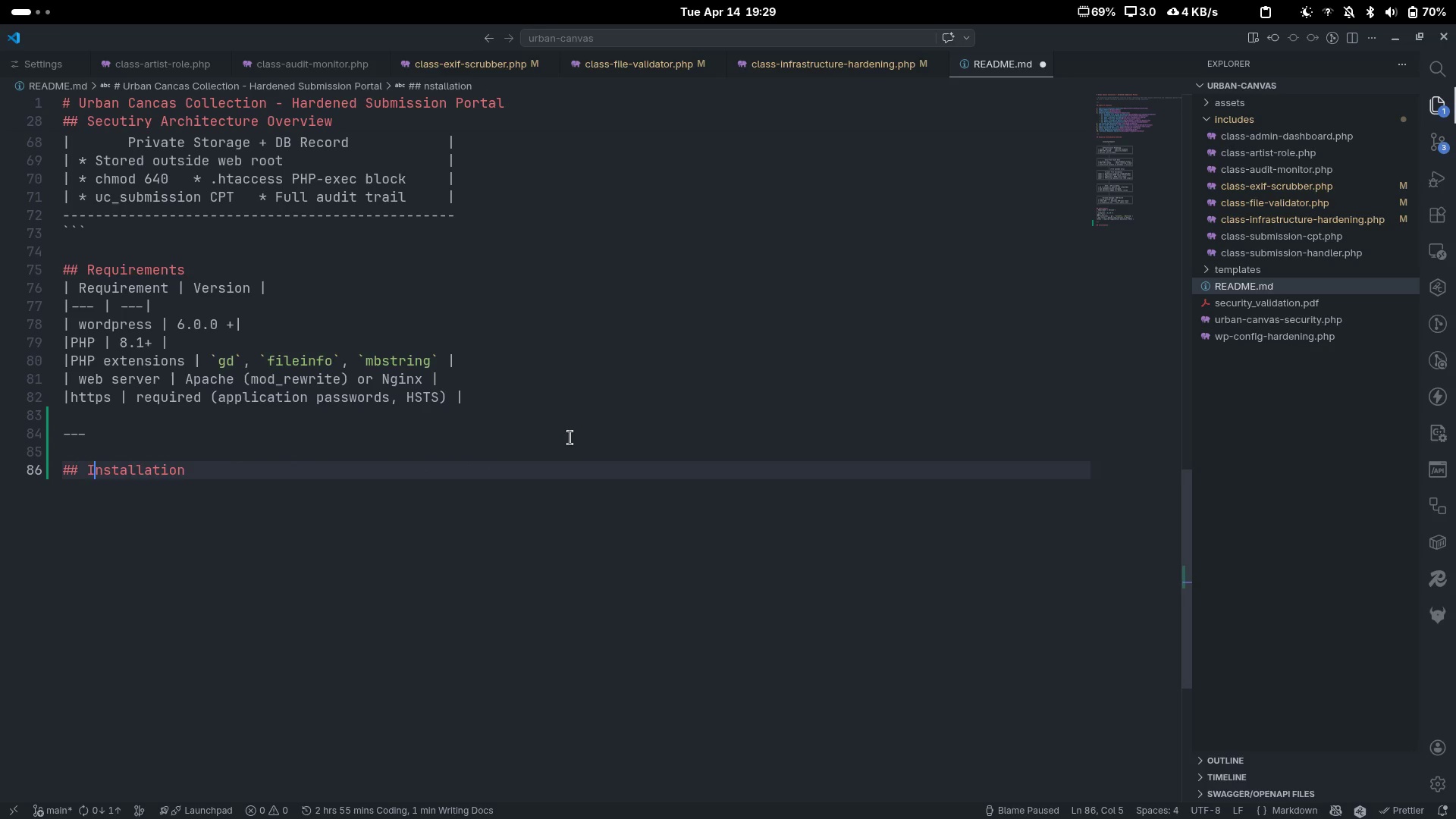 
key(Control+ArrowRight)
 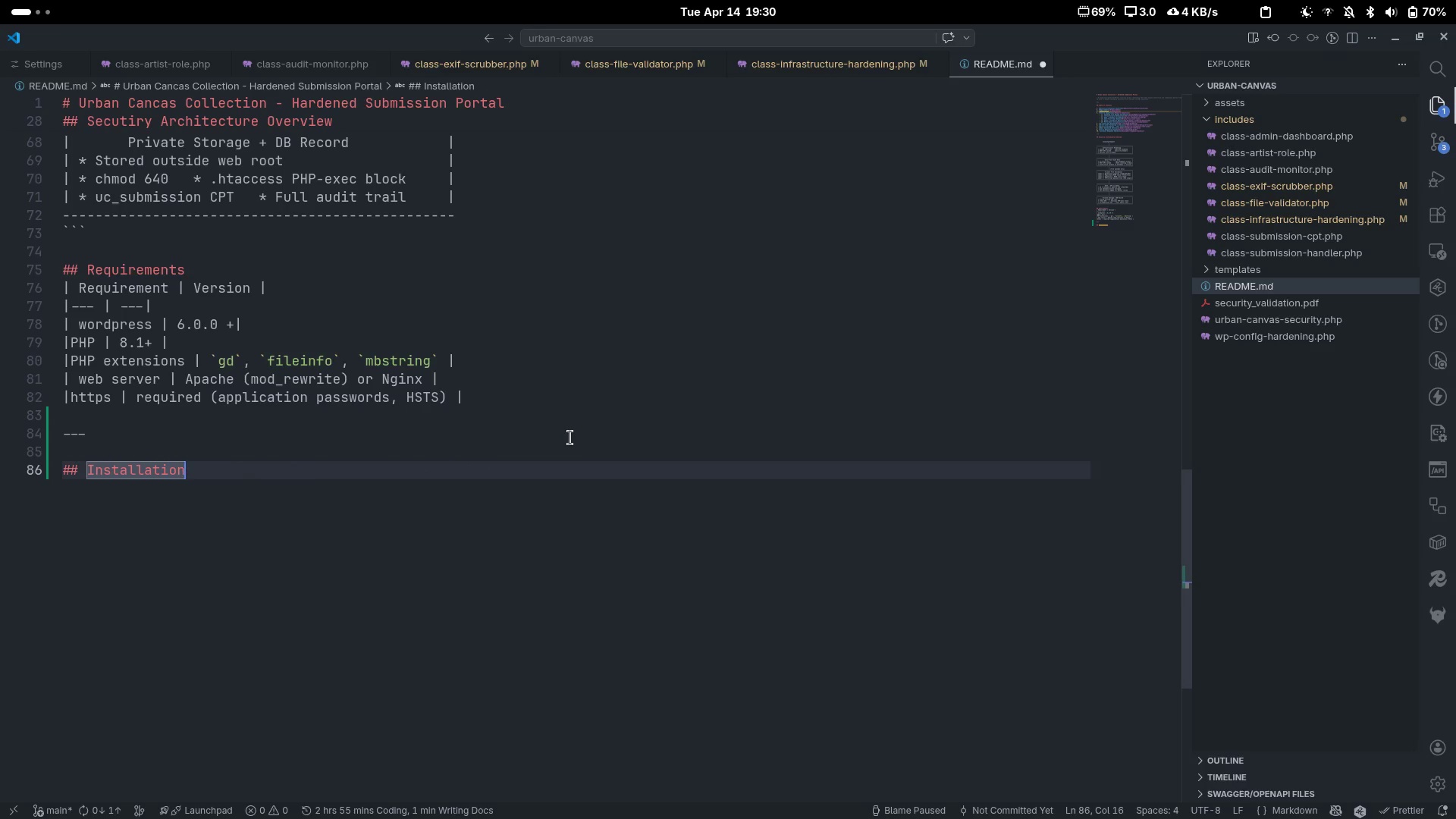 
key(Enter)
 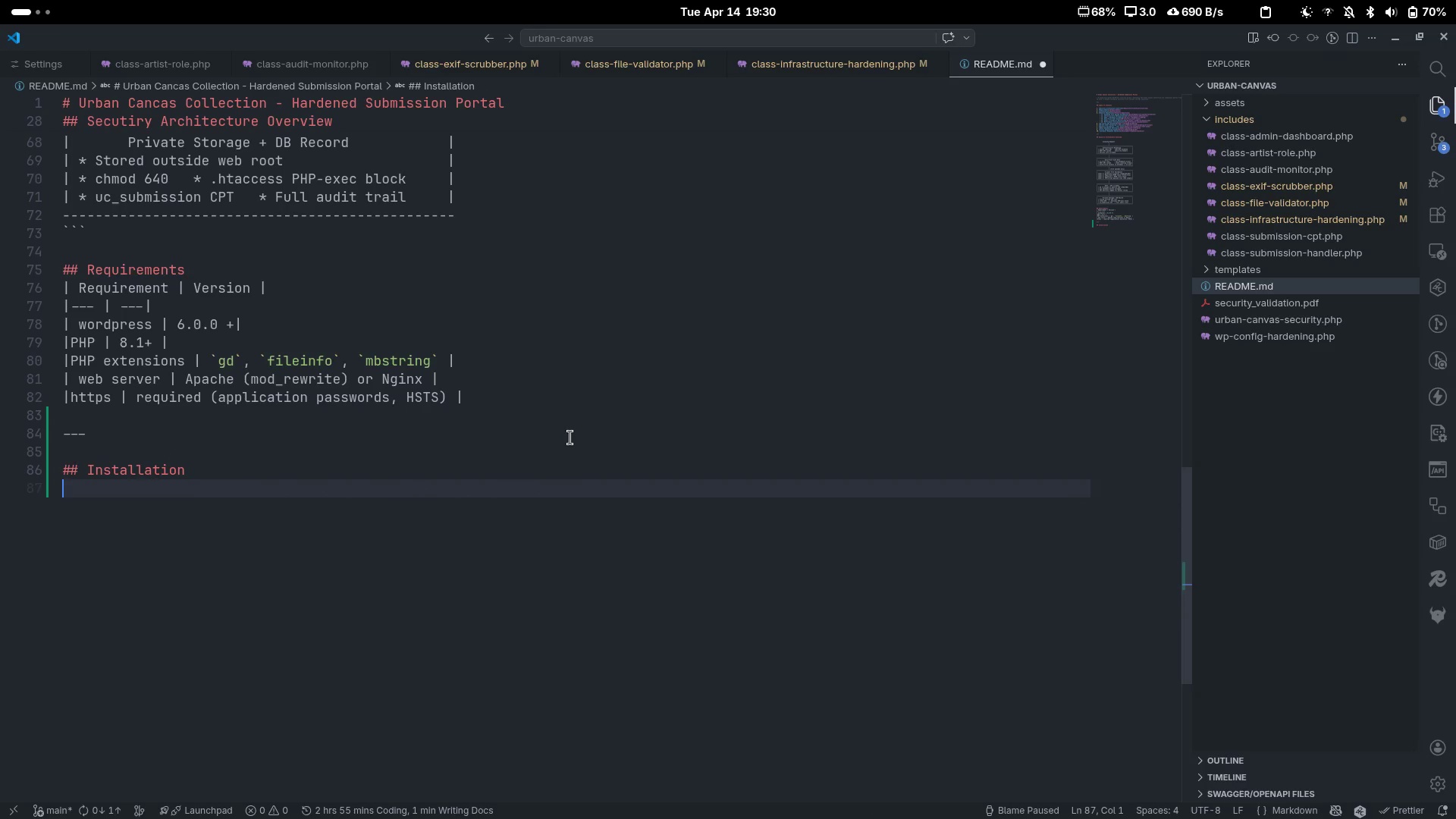 
key(Enter)
 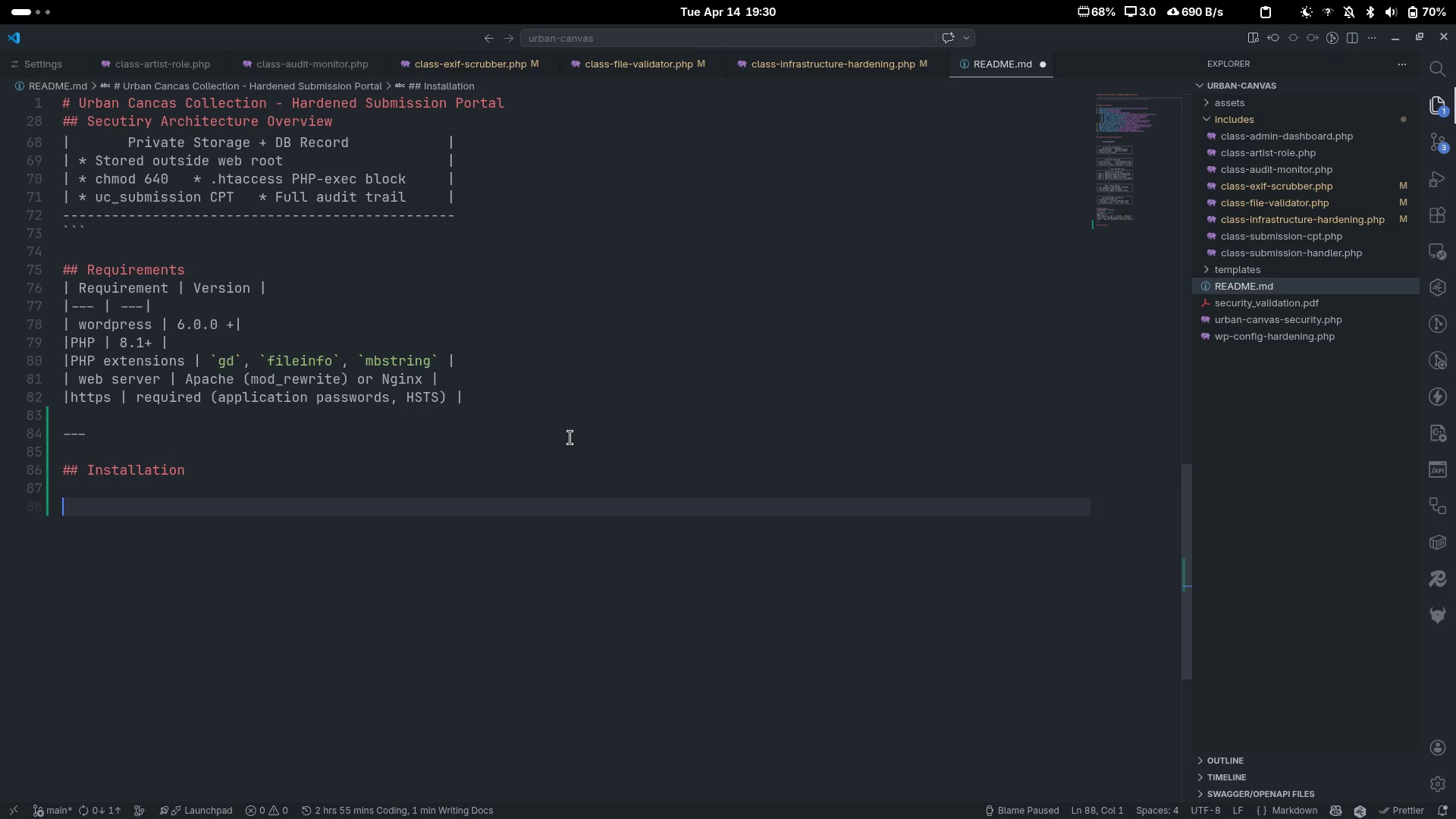 
type(### 1. Plugin)
 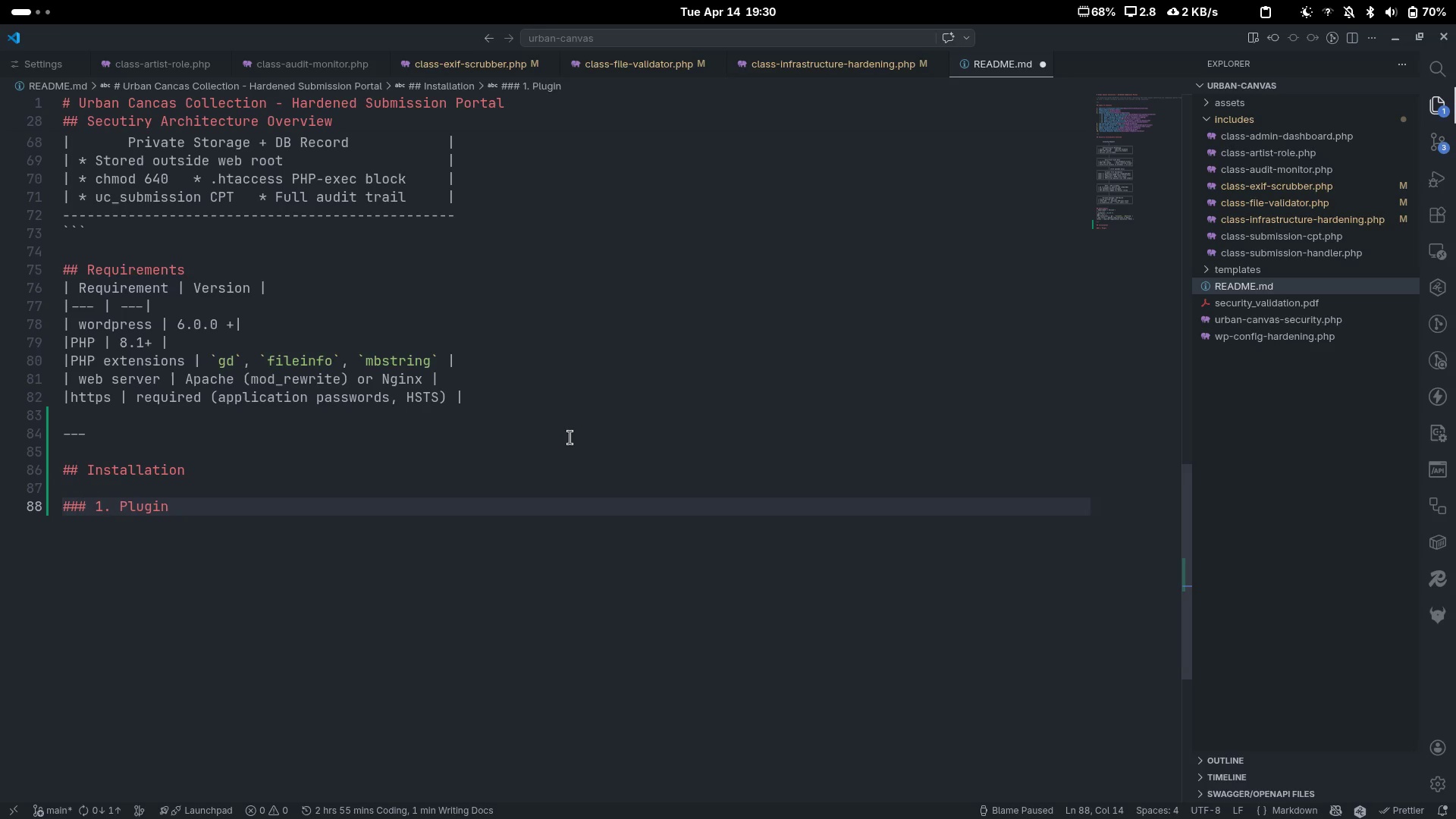 
key(Enter)
 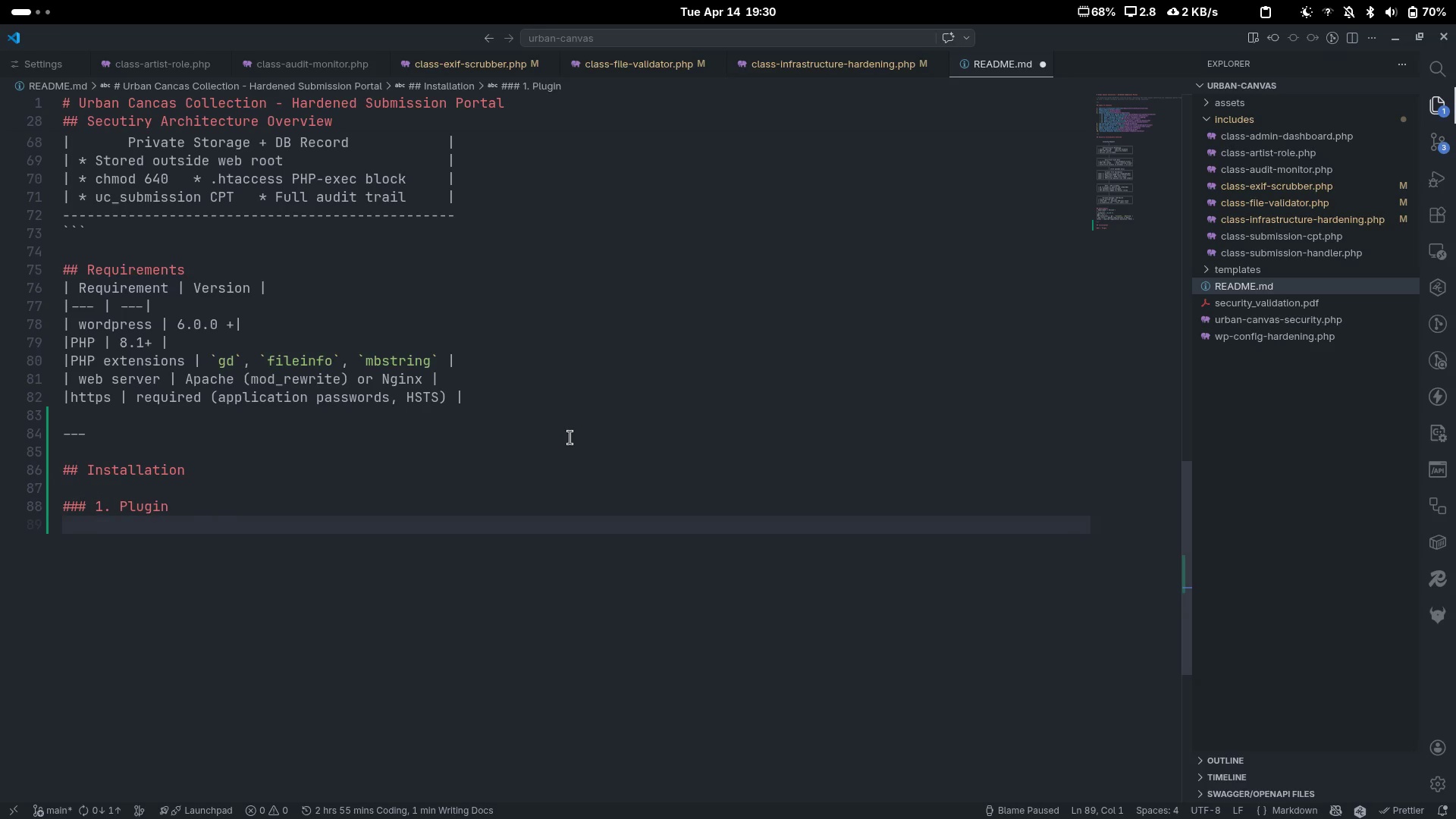 
key(Enter)
 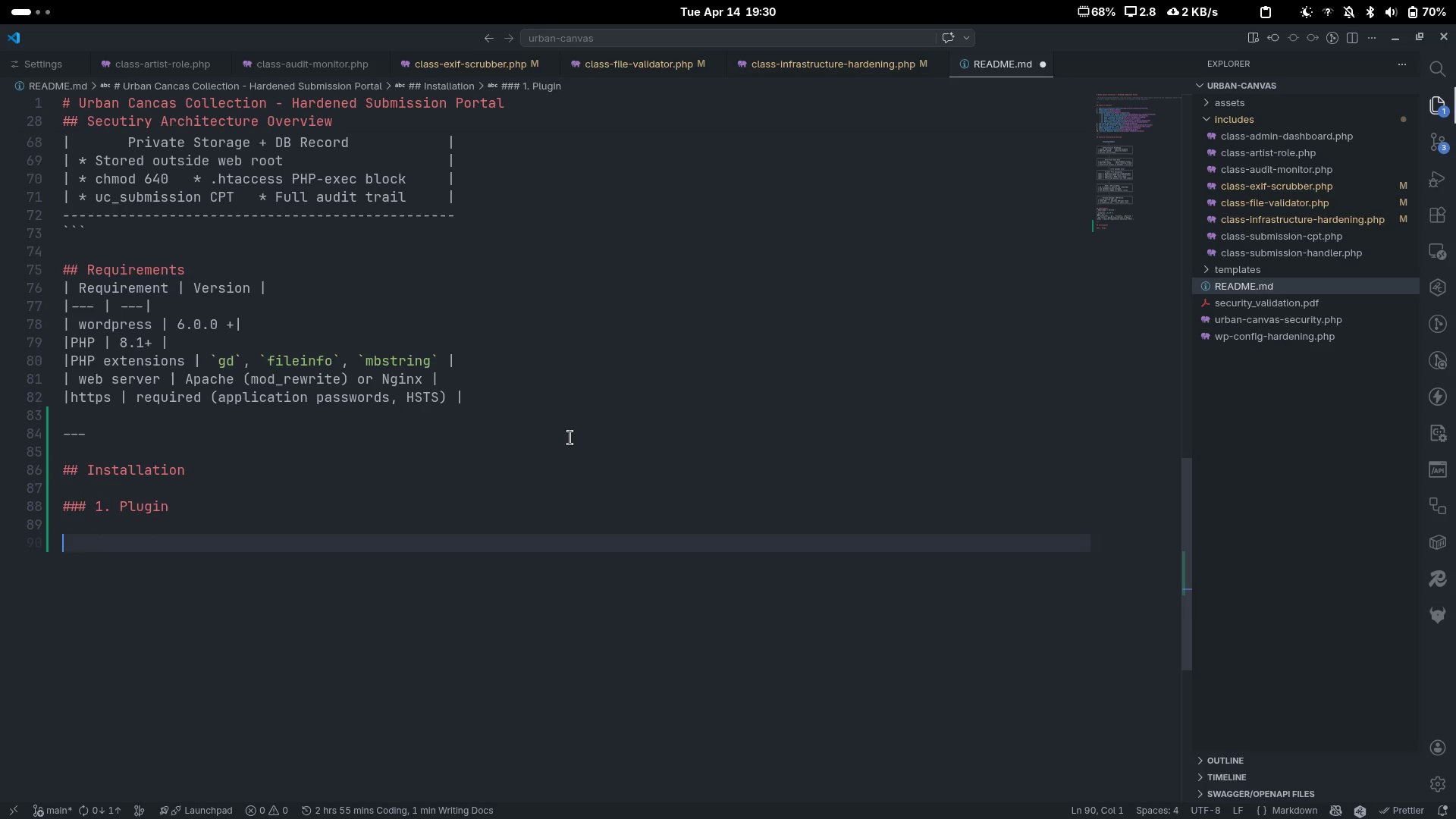 
type(```bash)
 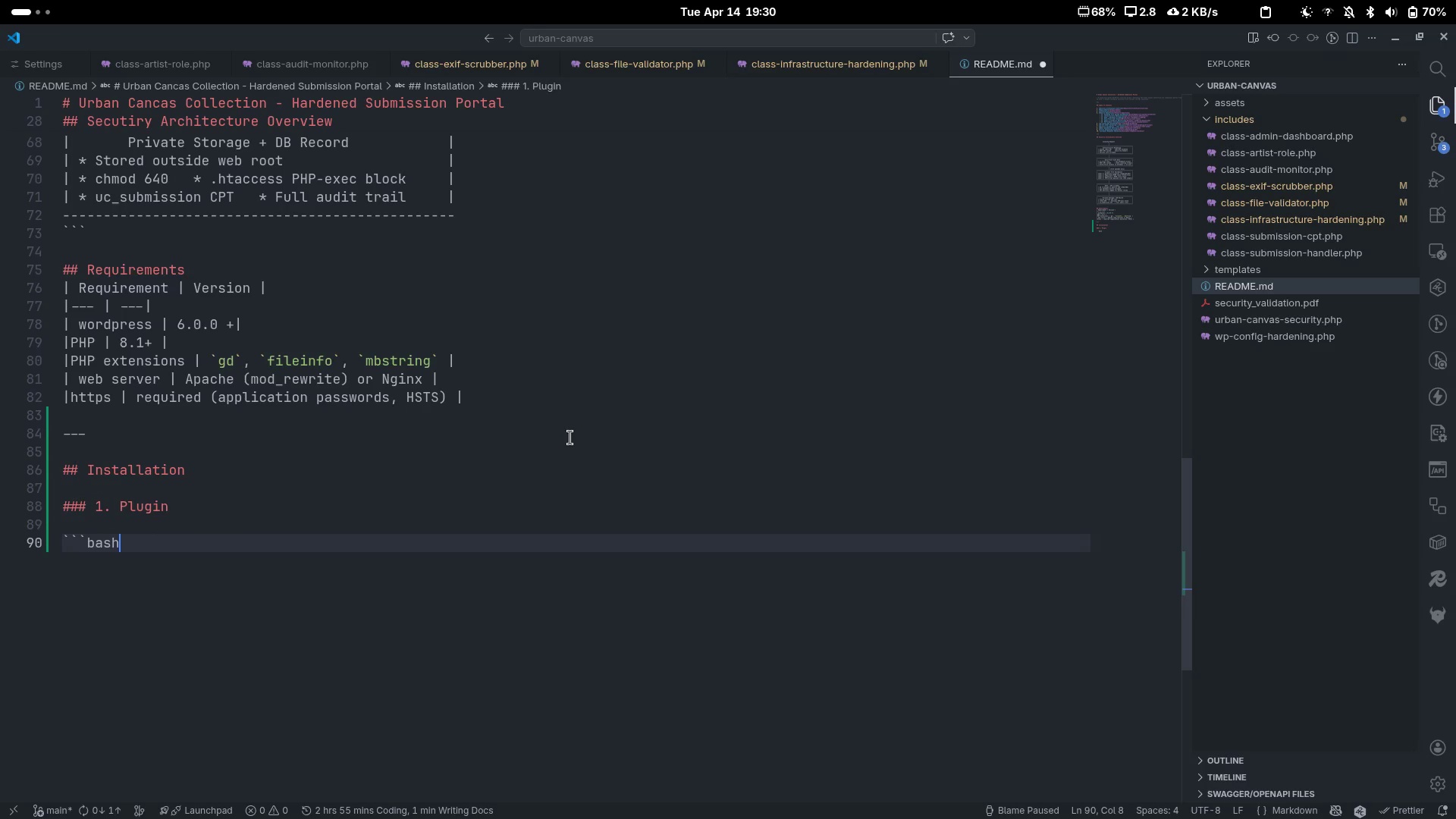 
key(Enter)
 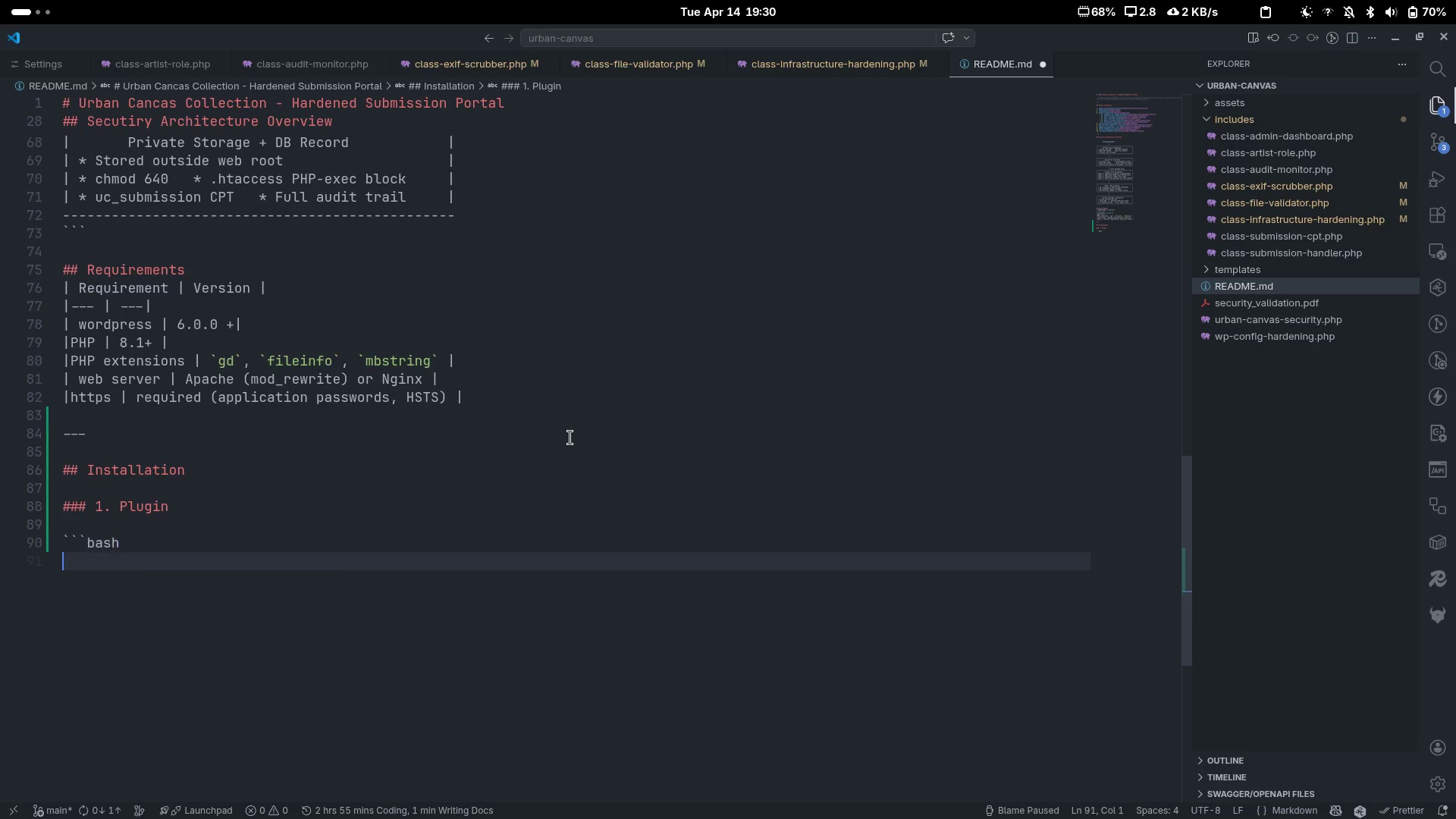 
key(Enter)
 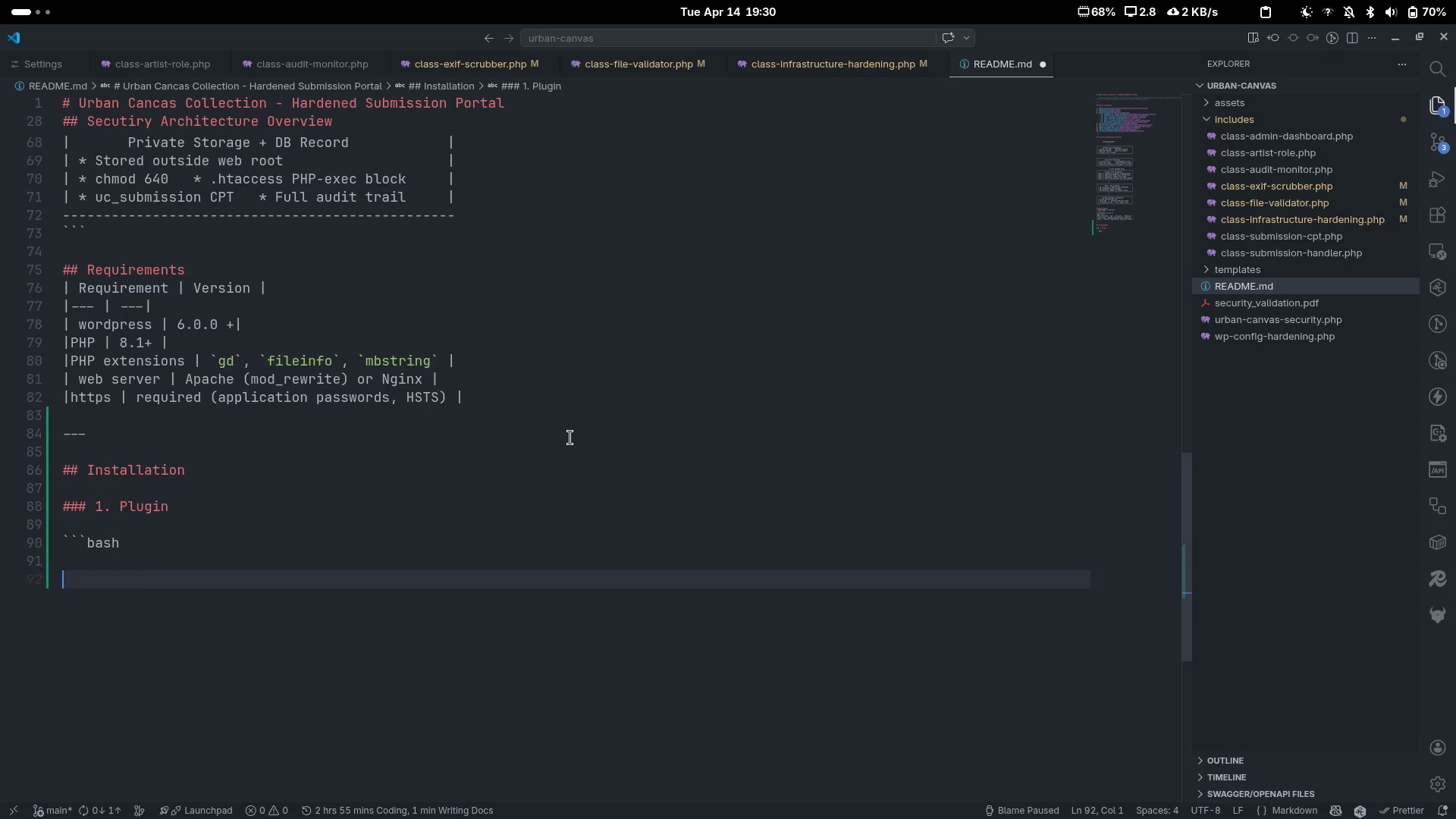 
key(Backquote)
 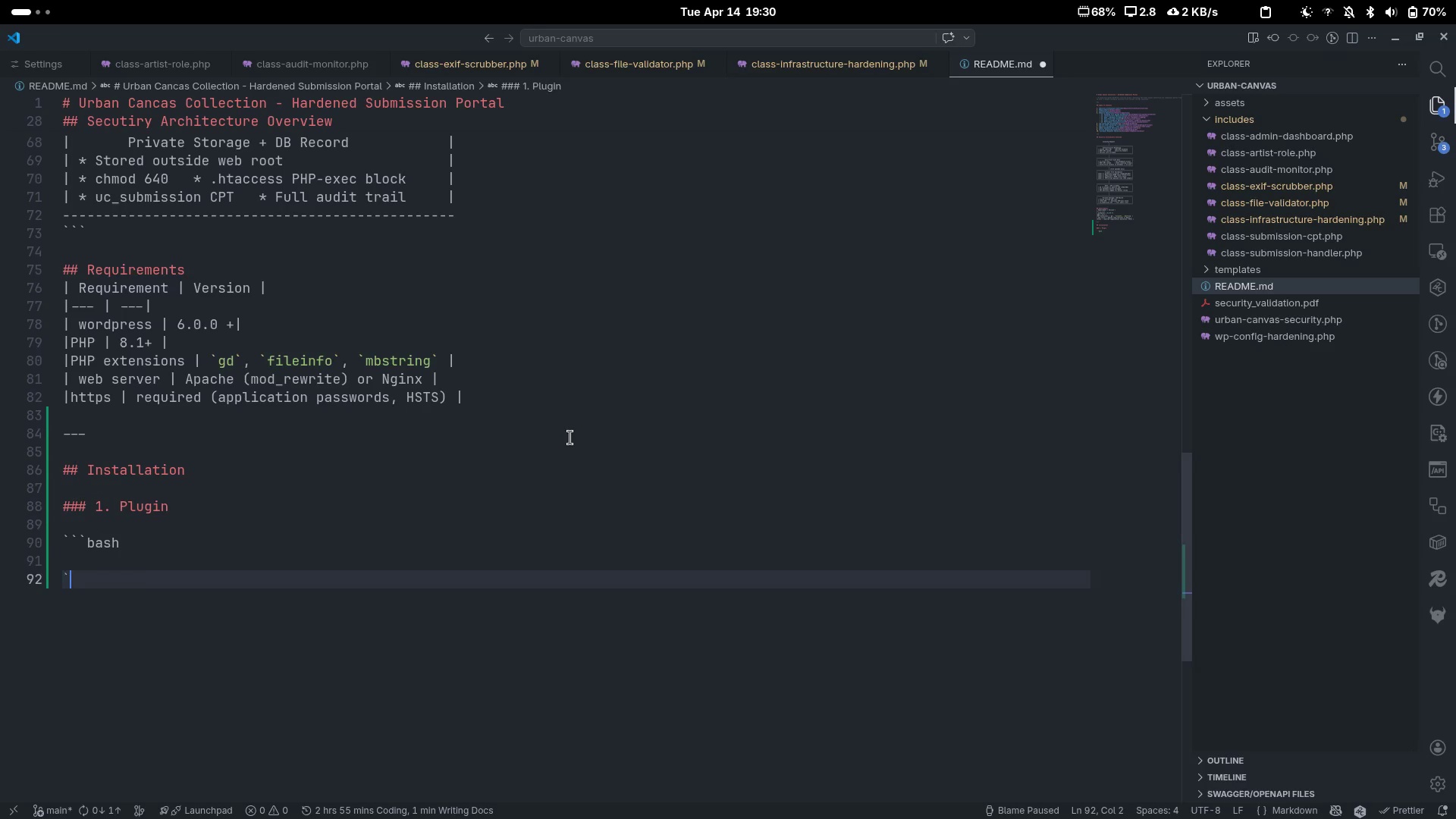 
key(Backquote)
 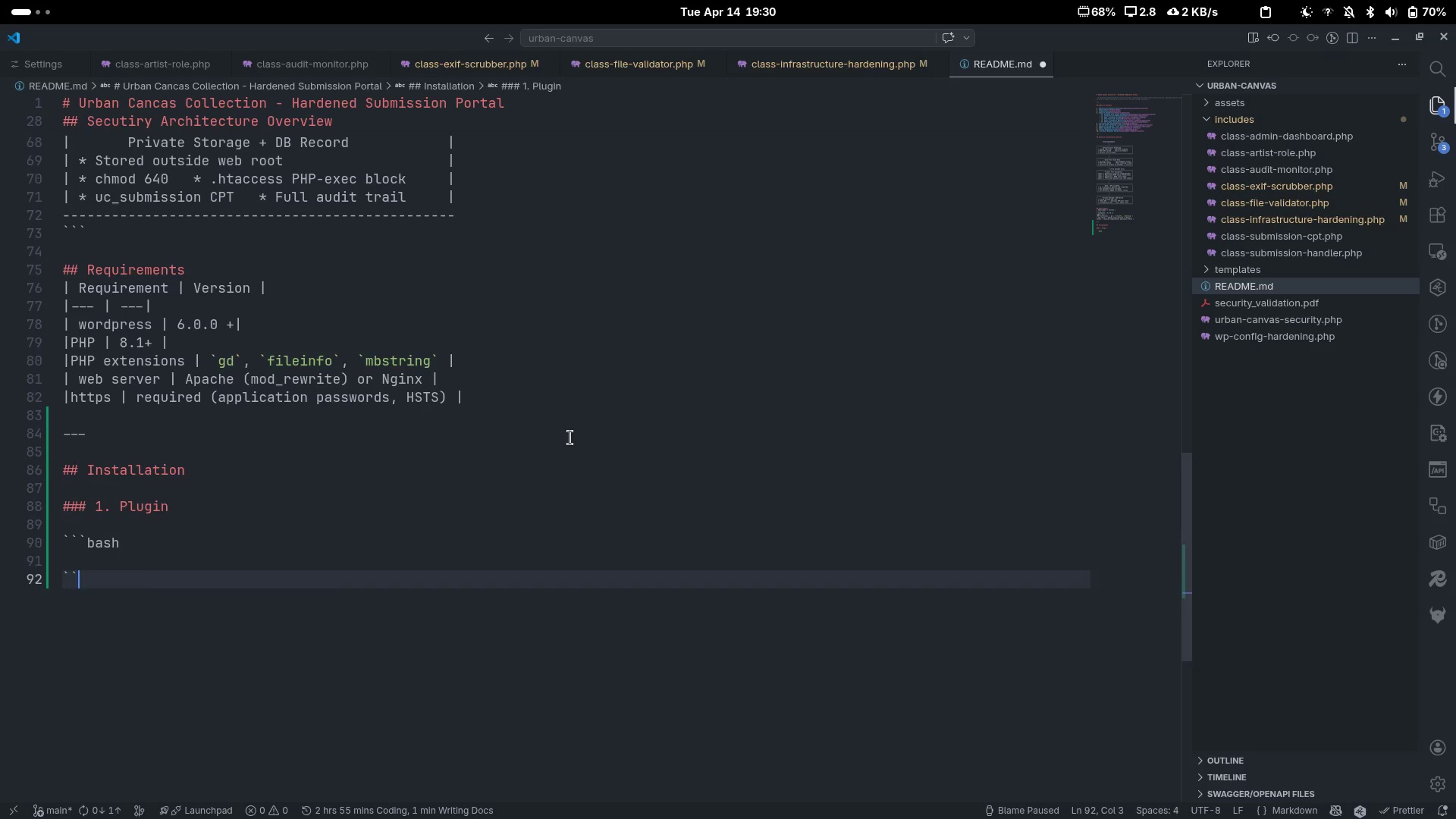 
key(Backquote)
 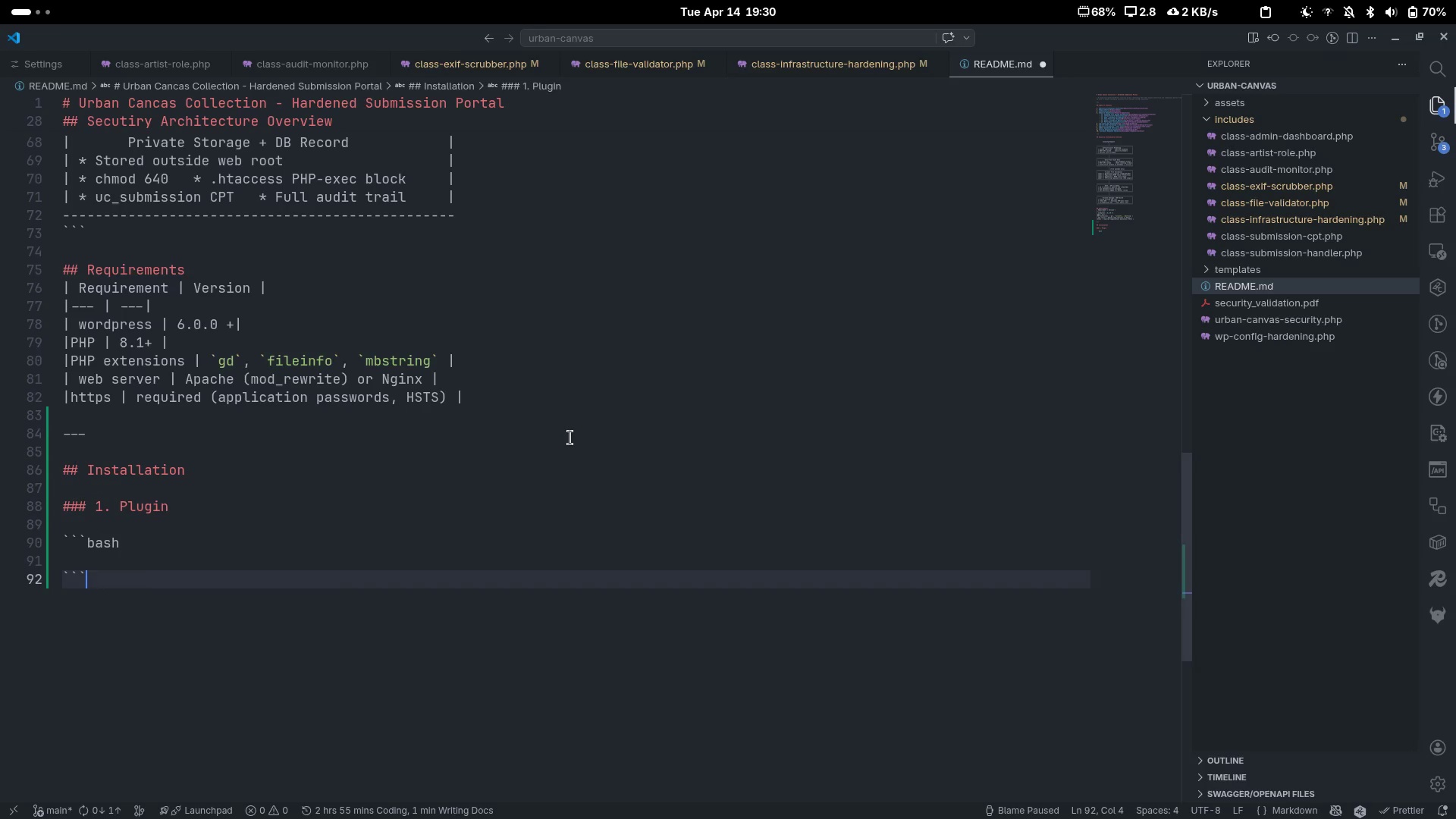 
key(ArrowUp)
 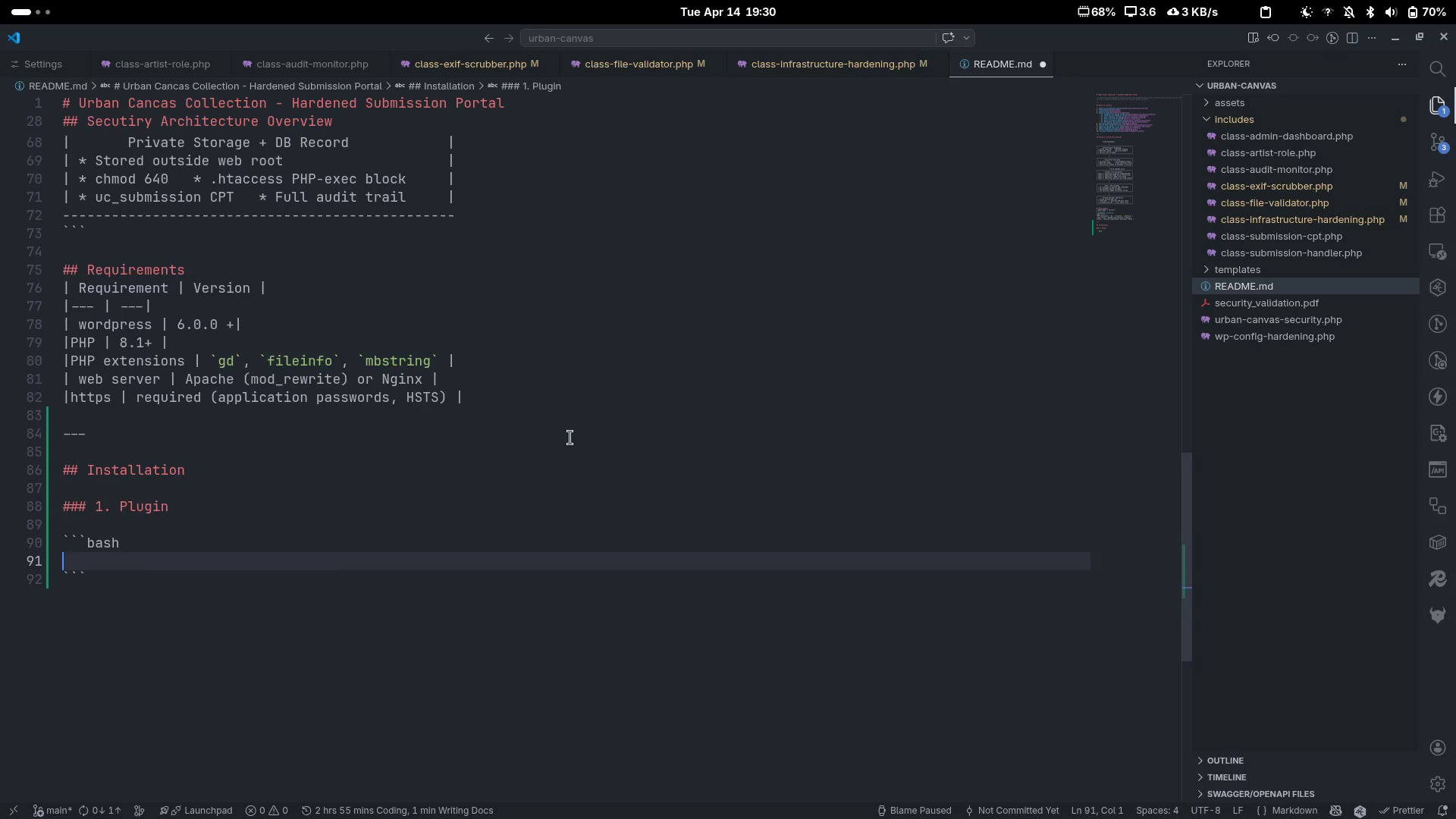 
type(#via)
 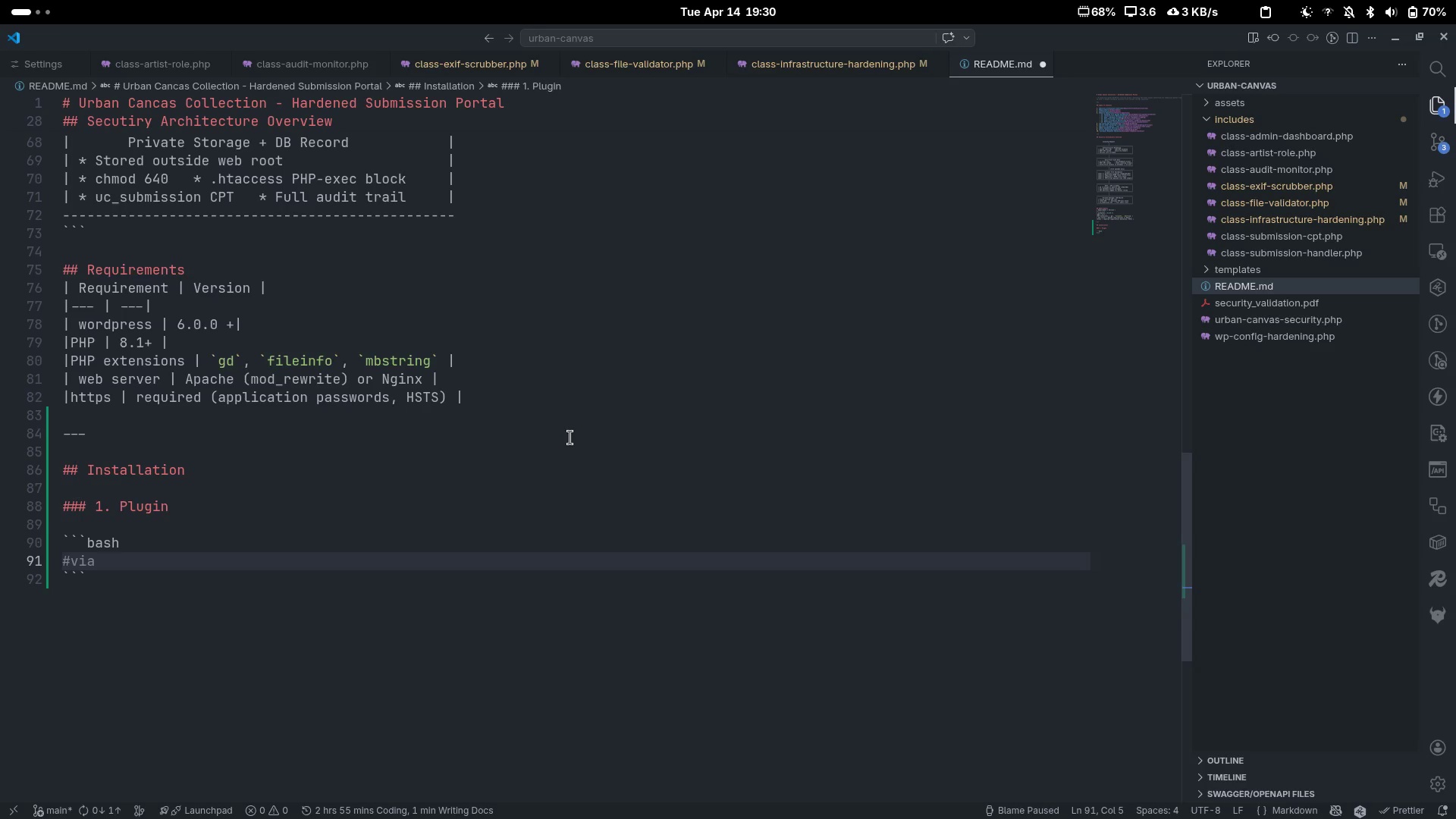 
key(Control+ArrowLeft)
 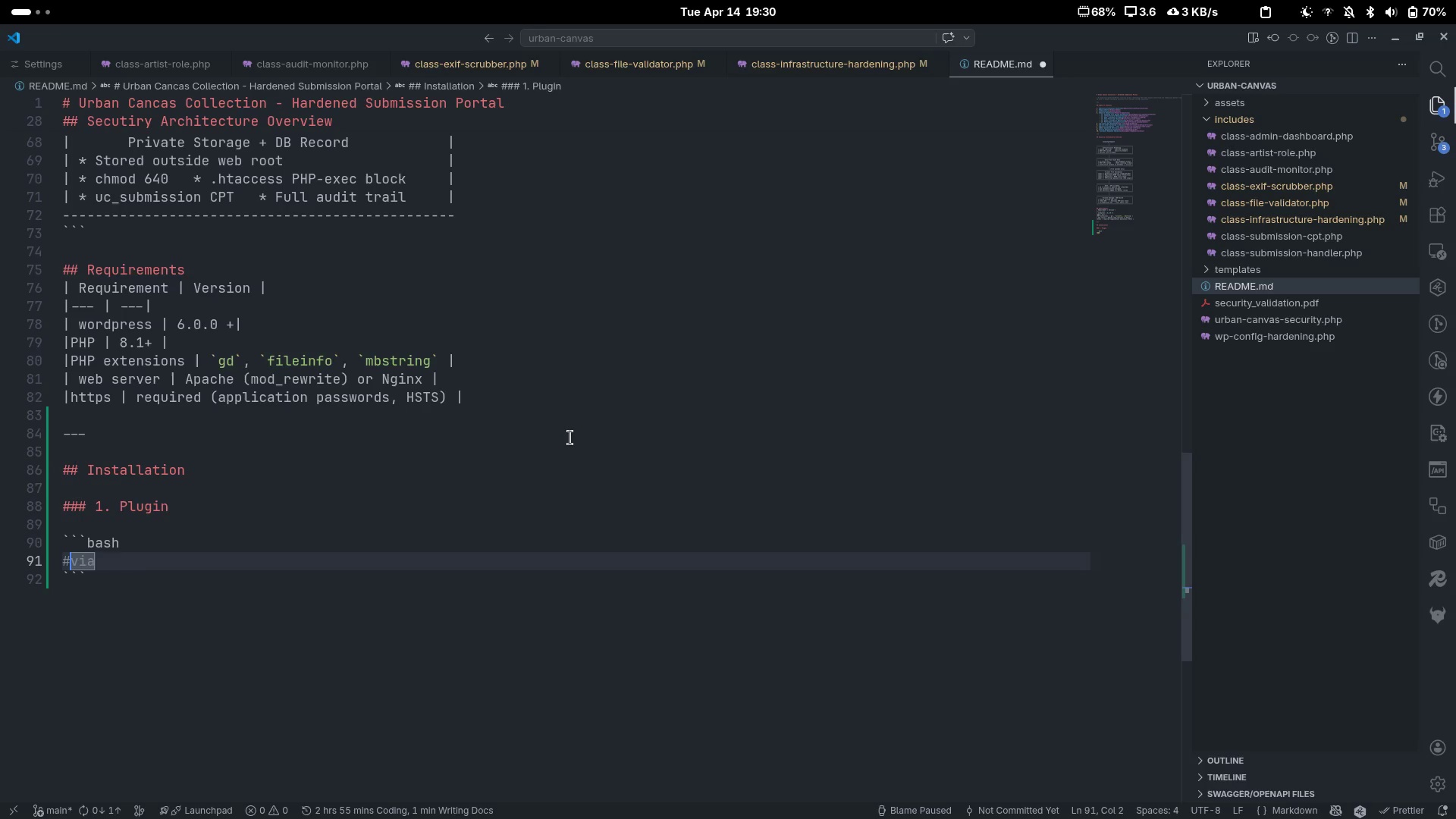 
key(ArrowRight)
 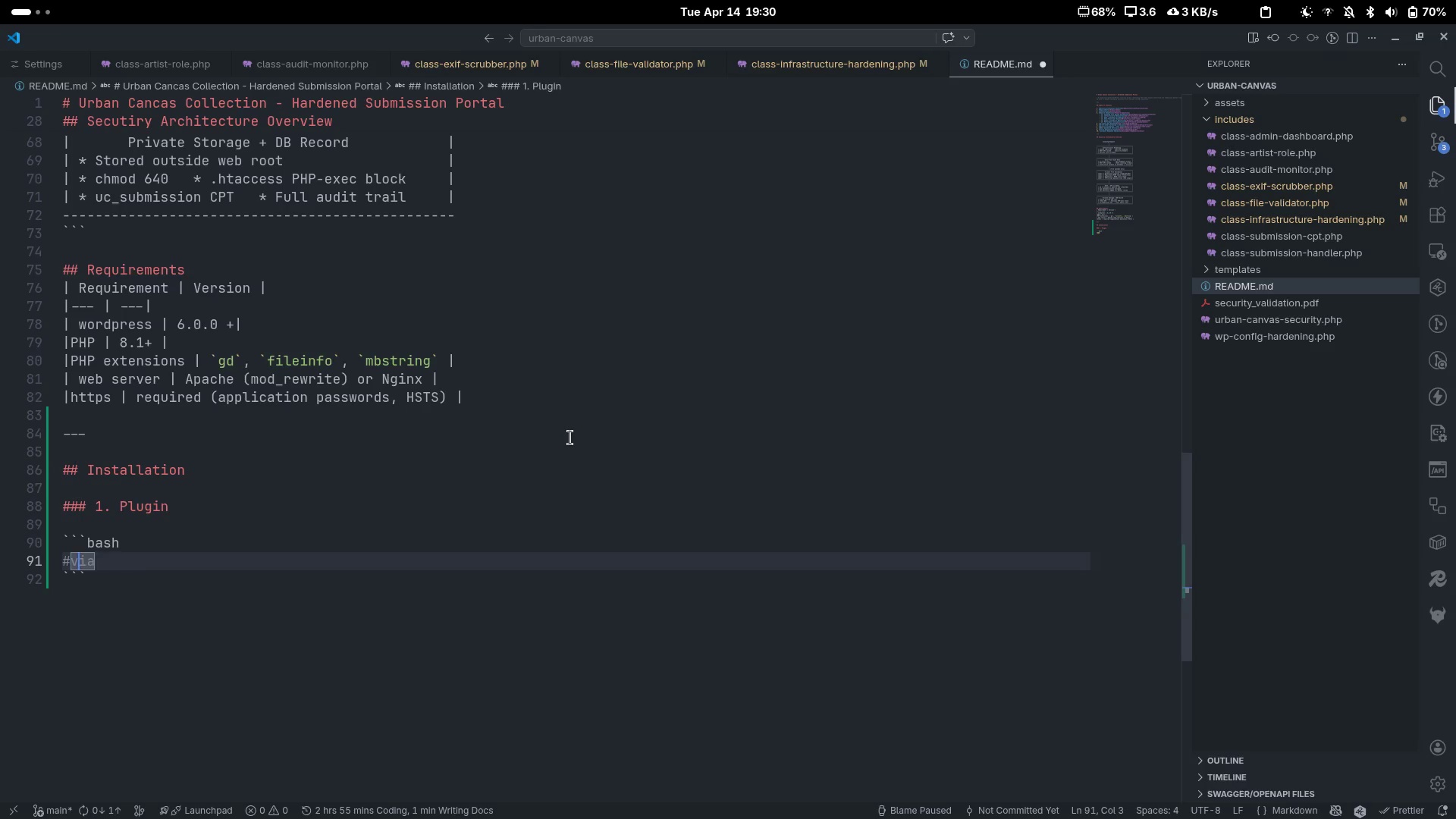 
key(Backspace)
 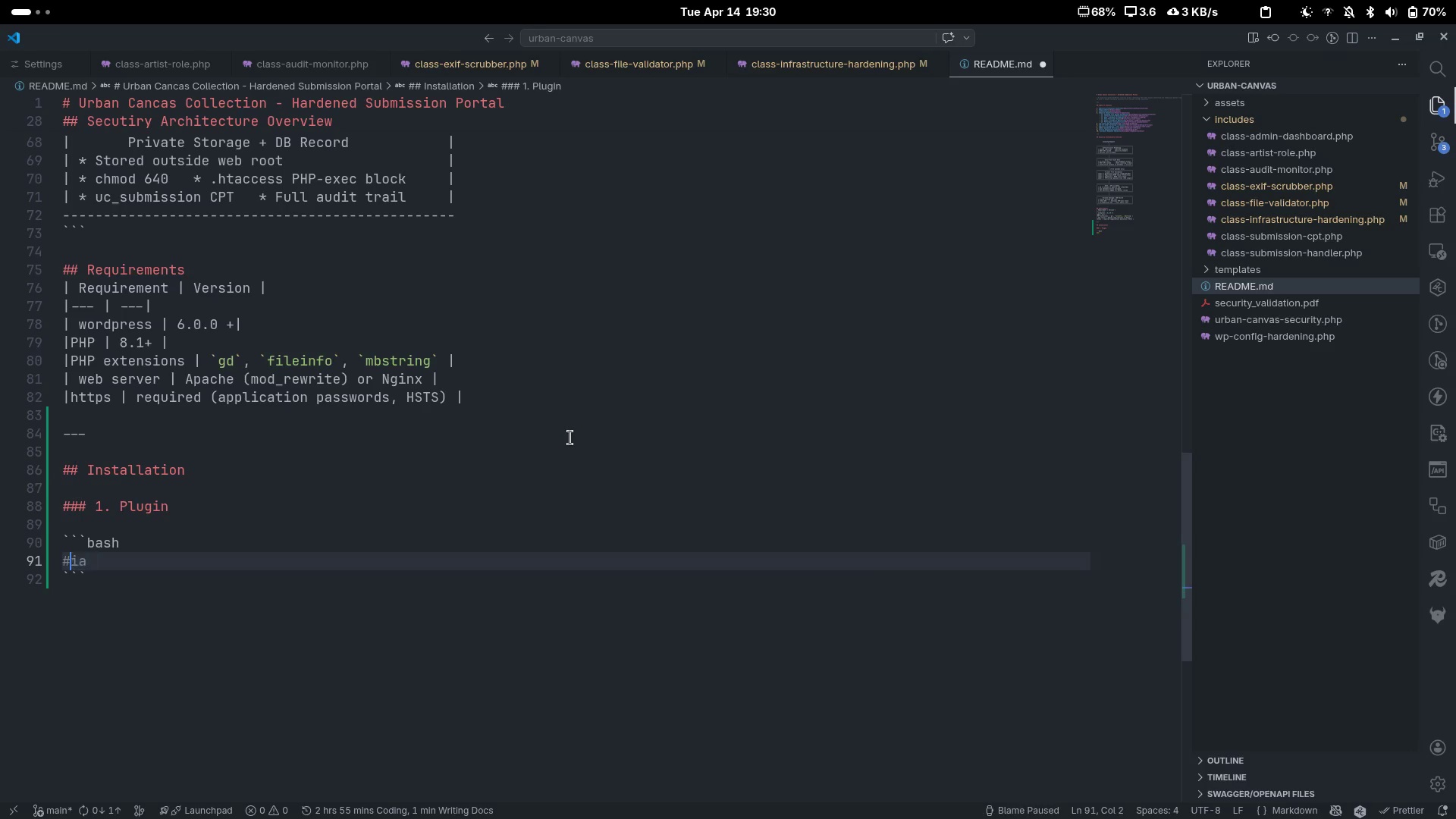 
key(Shift+ShiftLeft)
 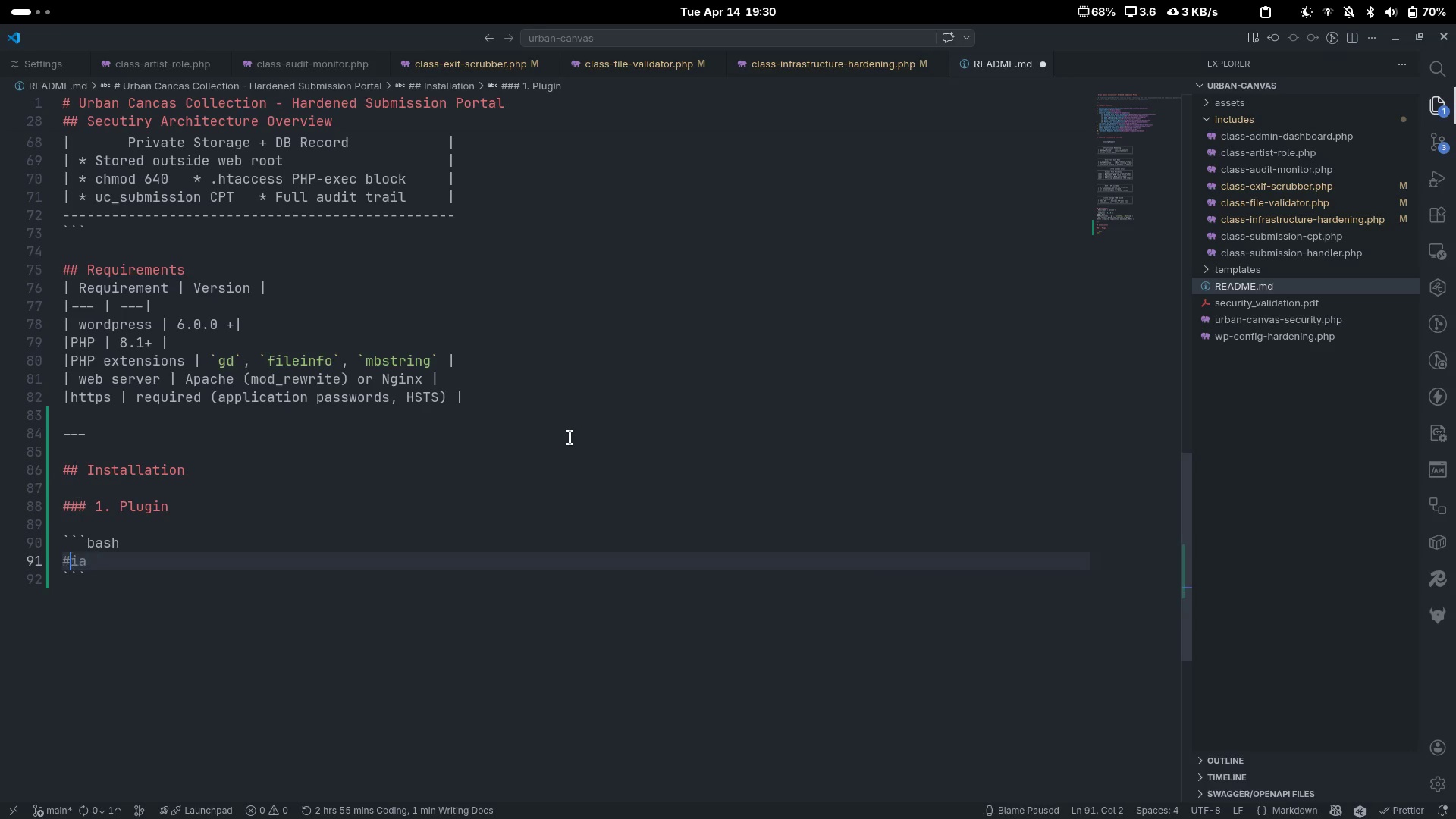 
key(Shift+A)
 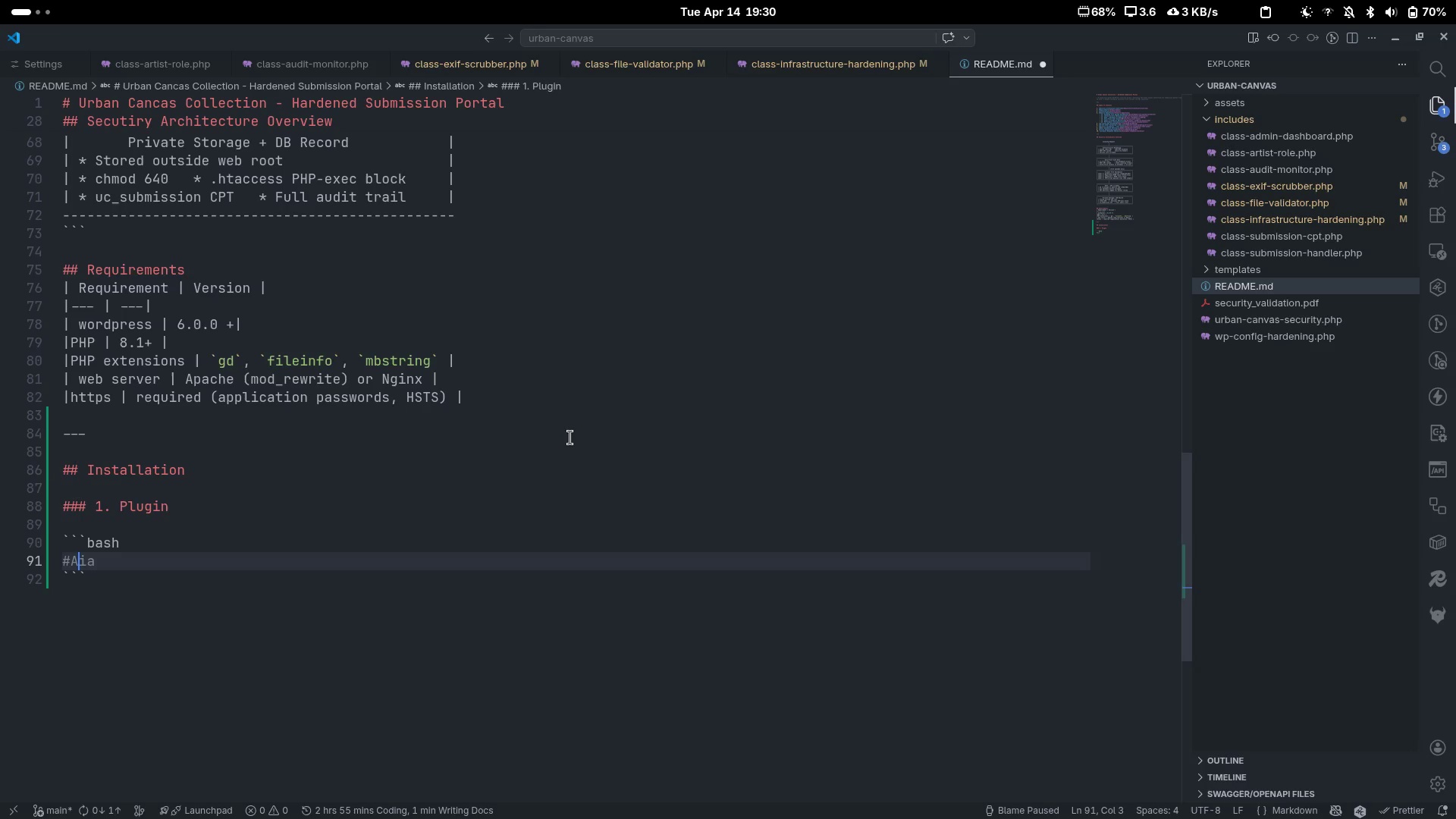 
key(Control+ControlLeft)
 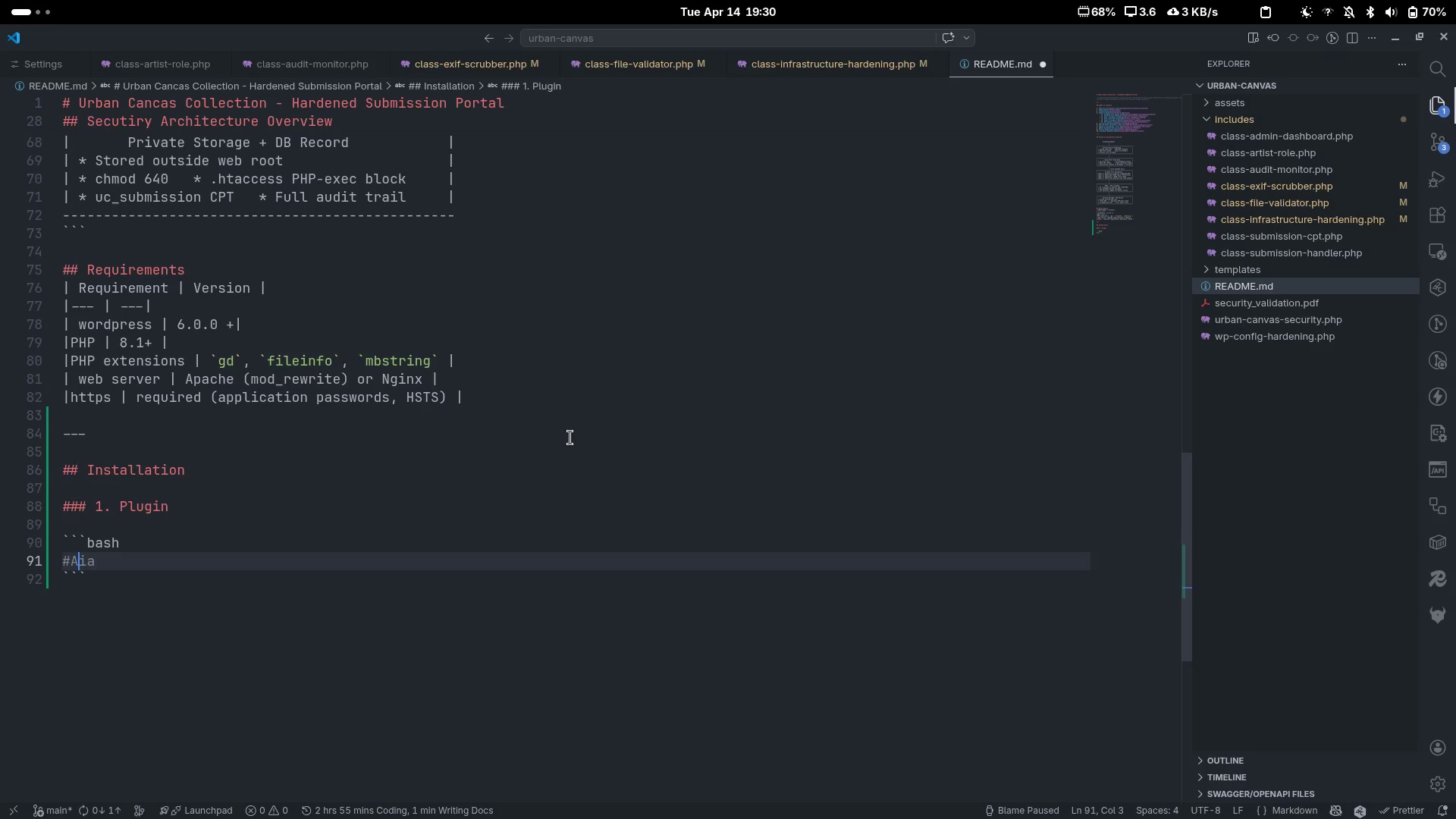 
key(Control+ArrowRight)
 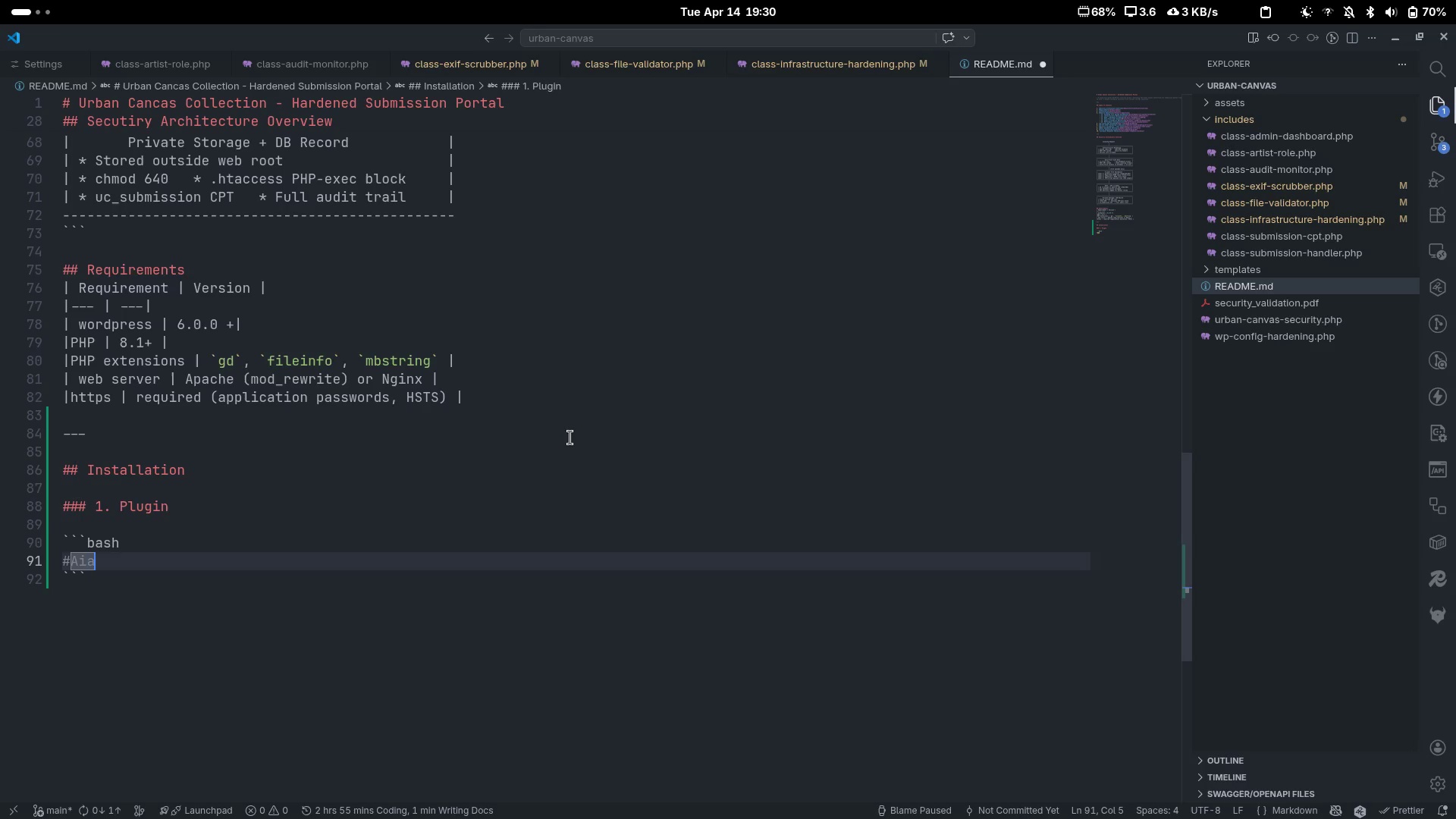 
key(ArrowLeft)
 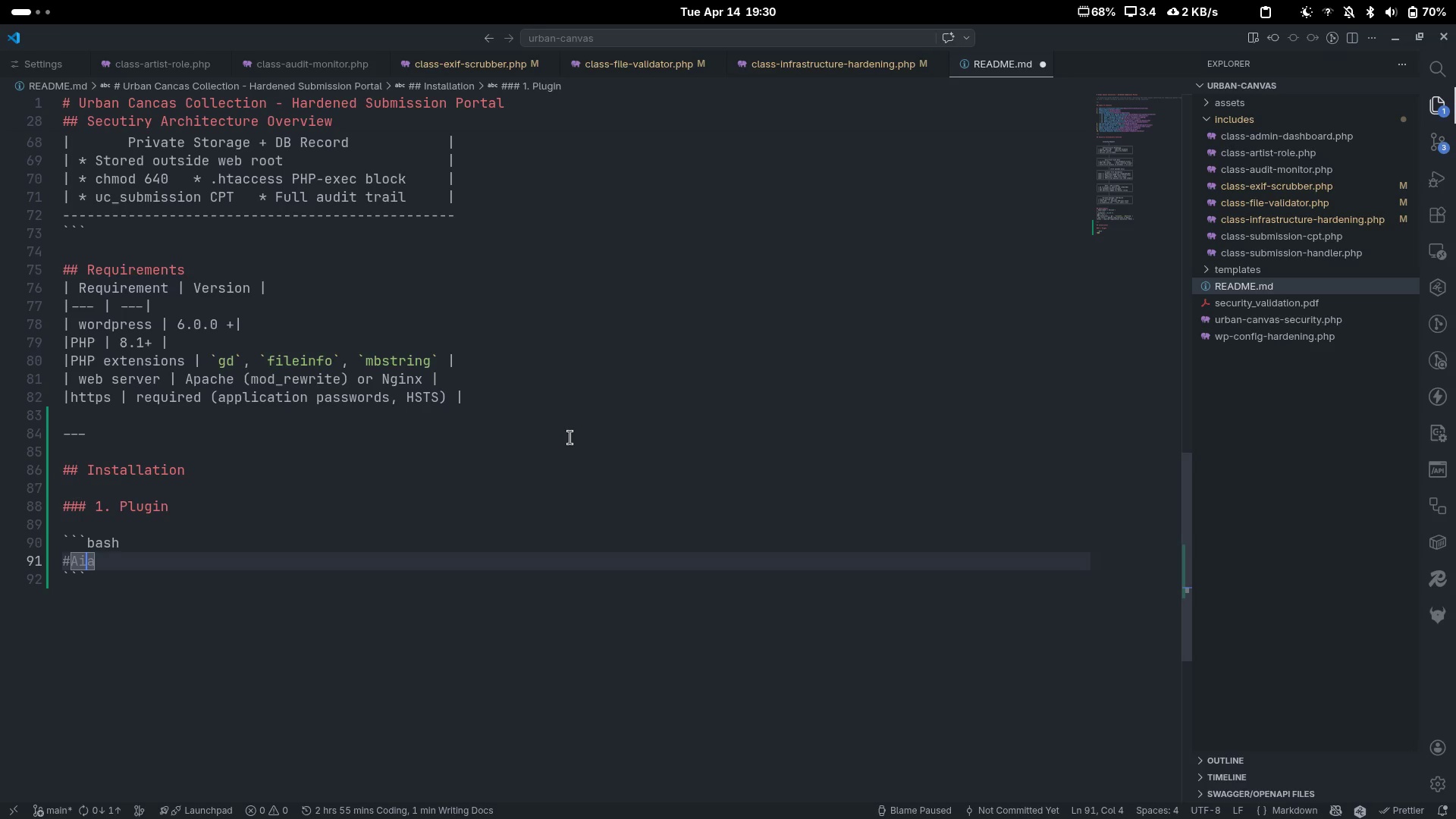 
key(ArrowLeft)
 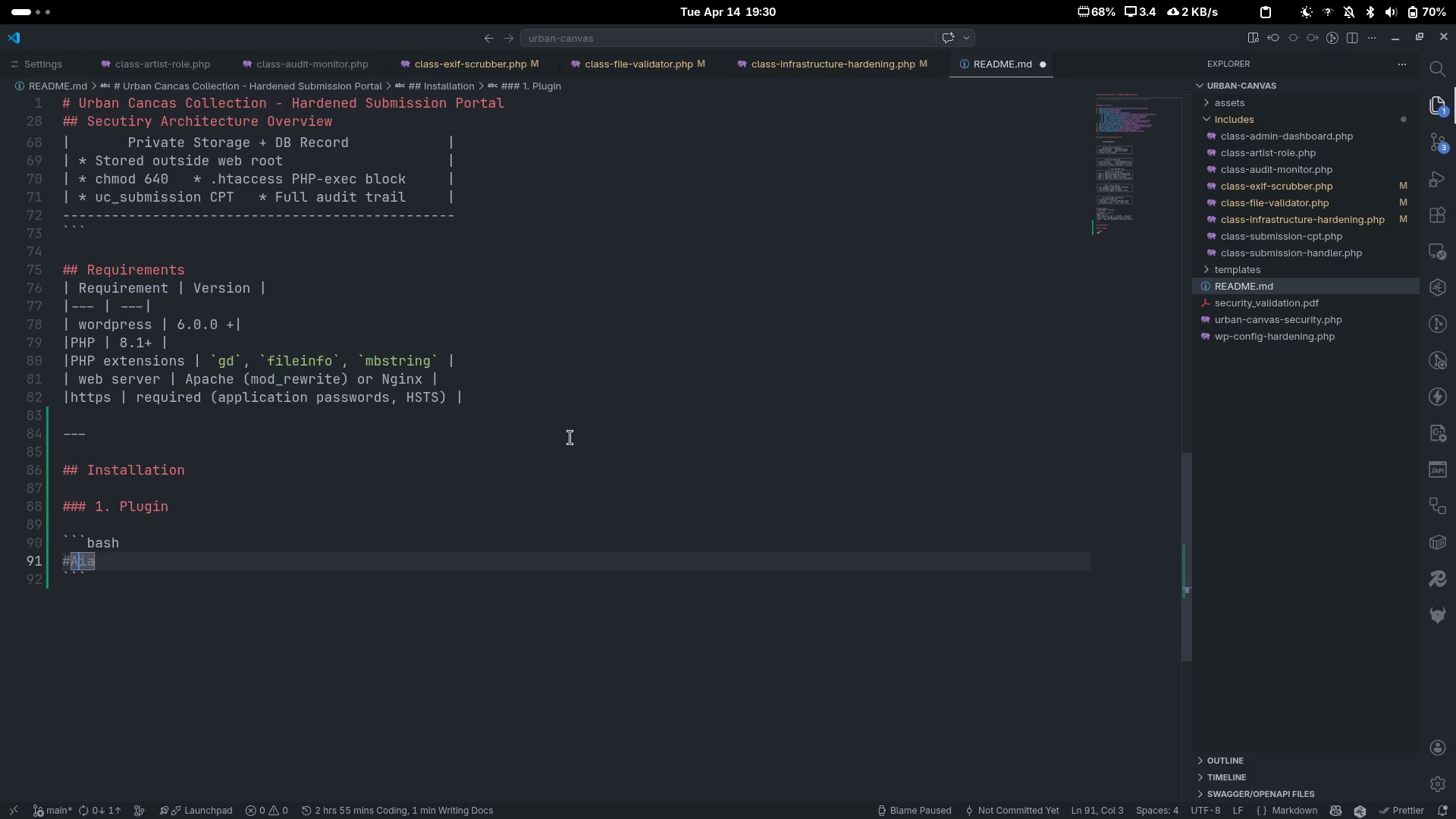 
key(ArrowLeft)
 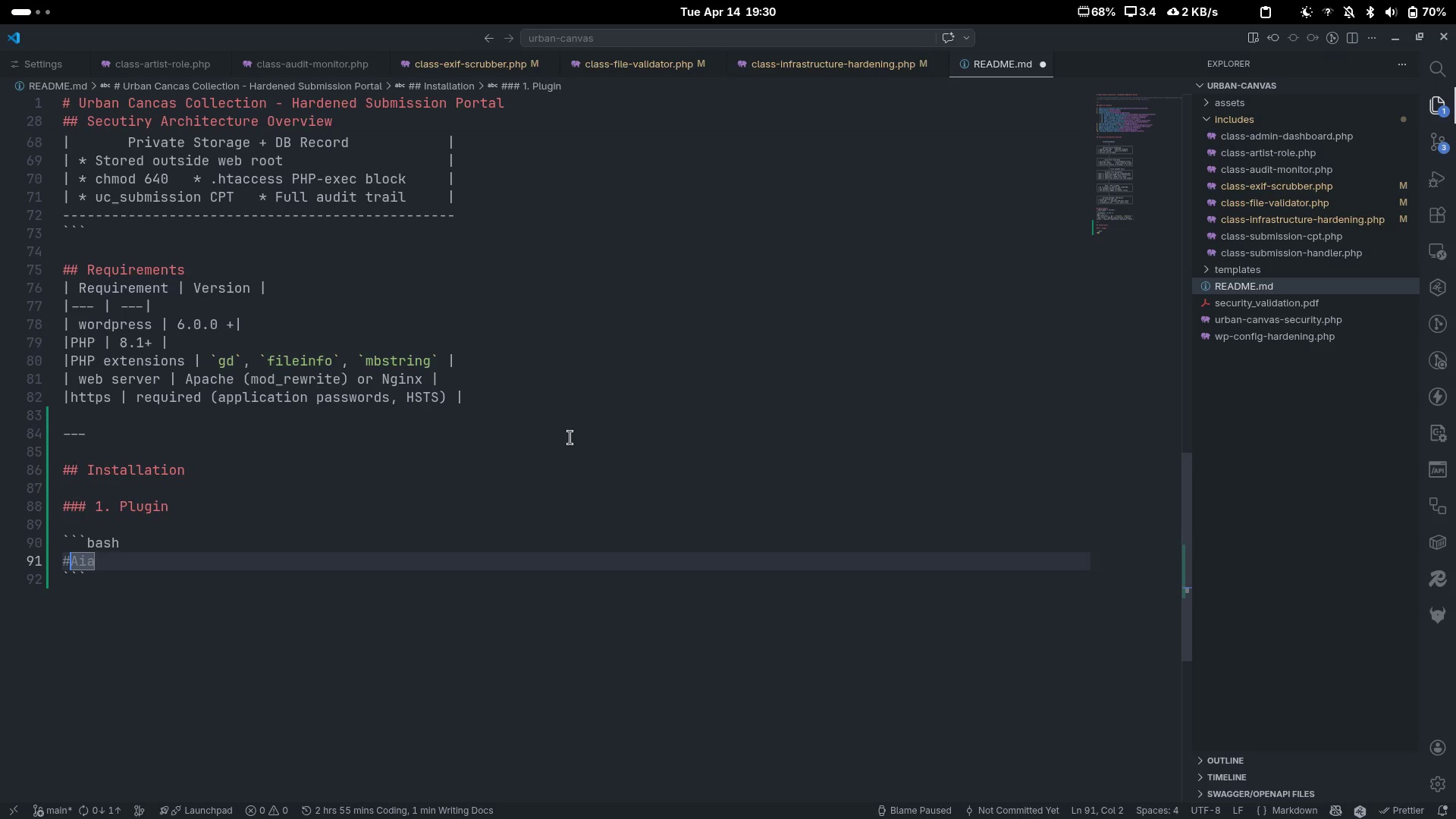 
key(ArrowRight)
 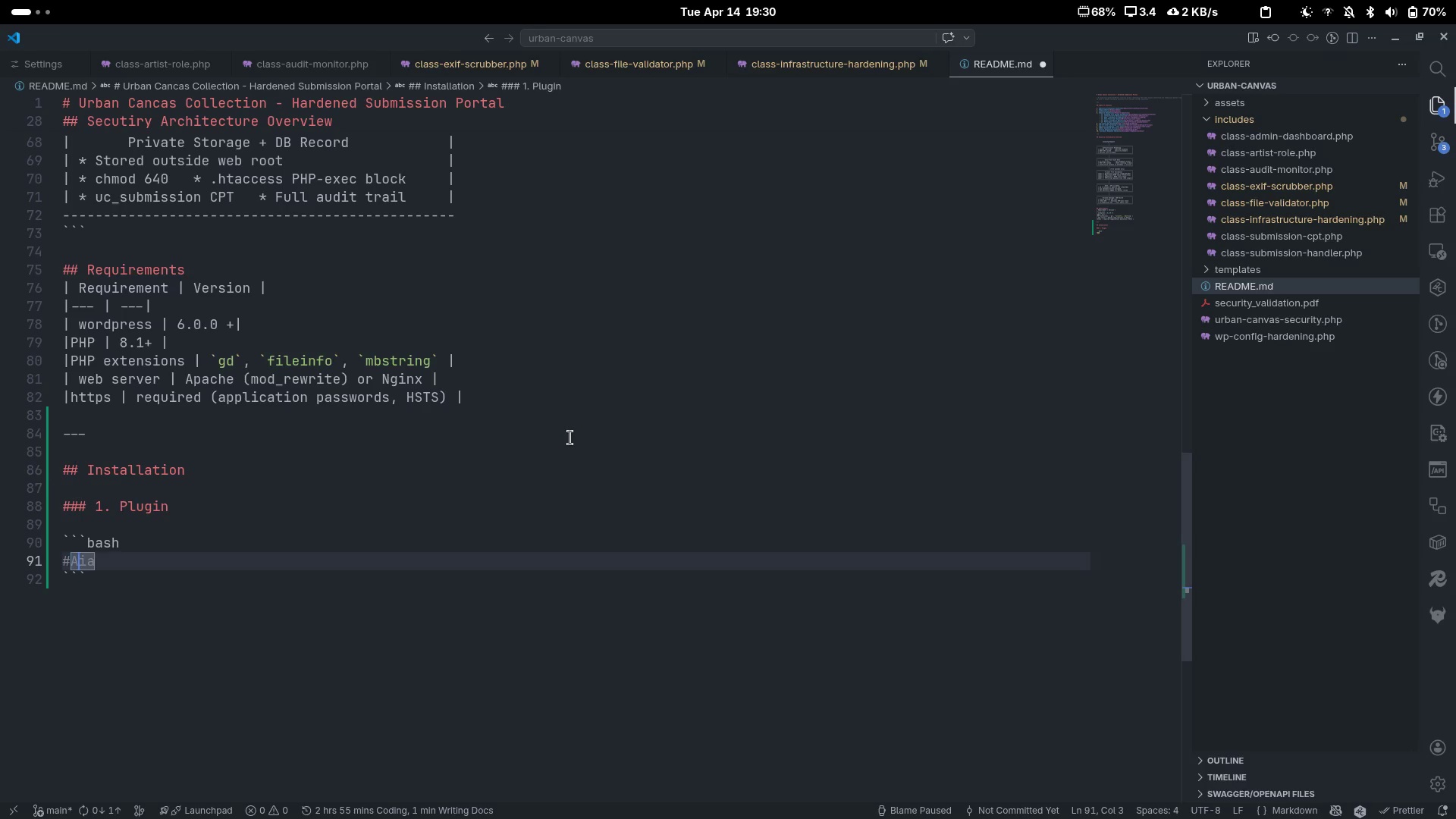 
key(Backspace)
 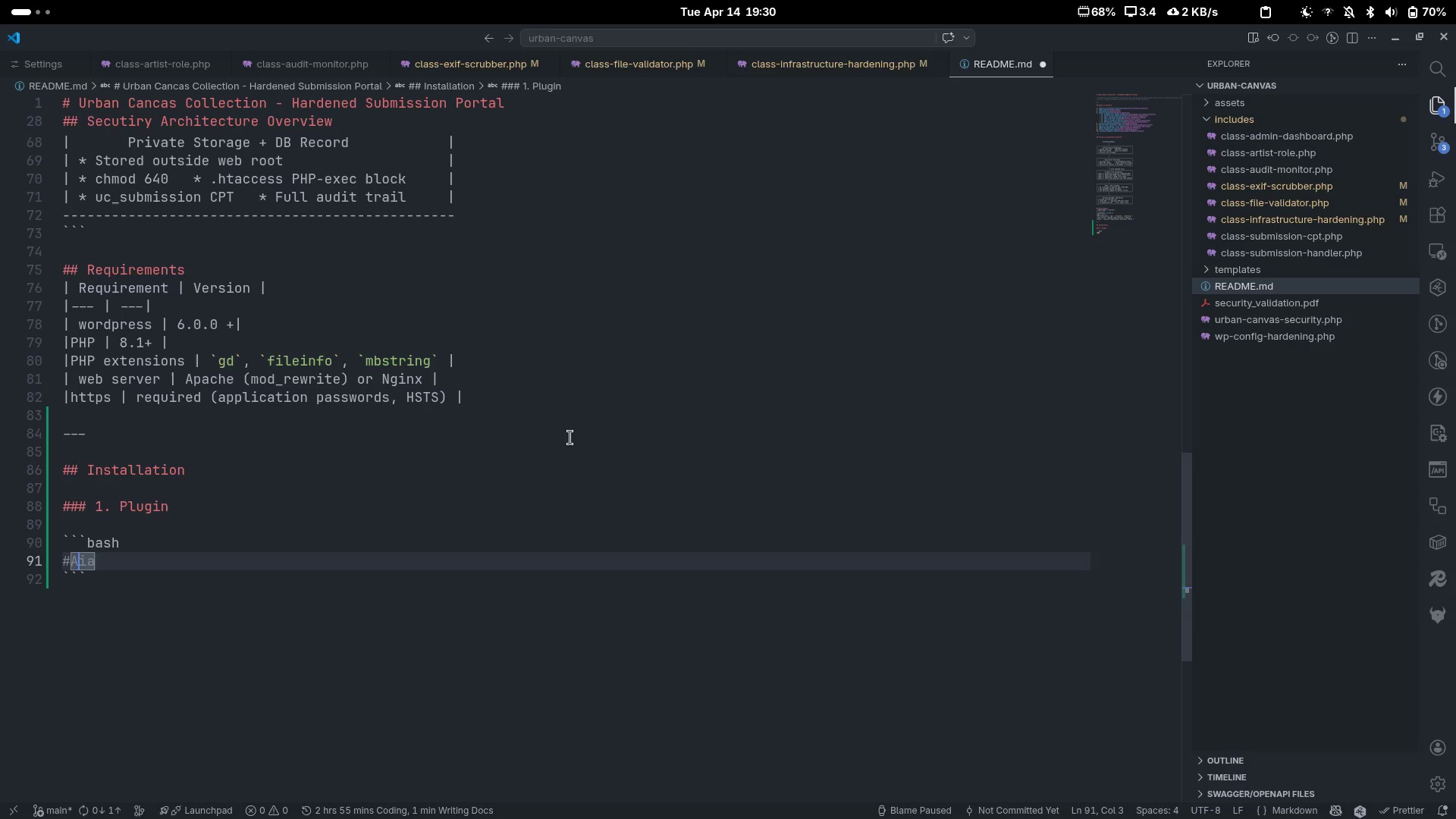 
key(Shift+ShiftLeft)
 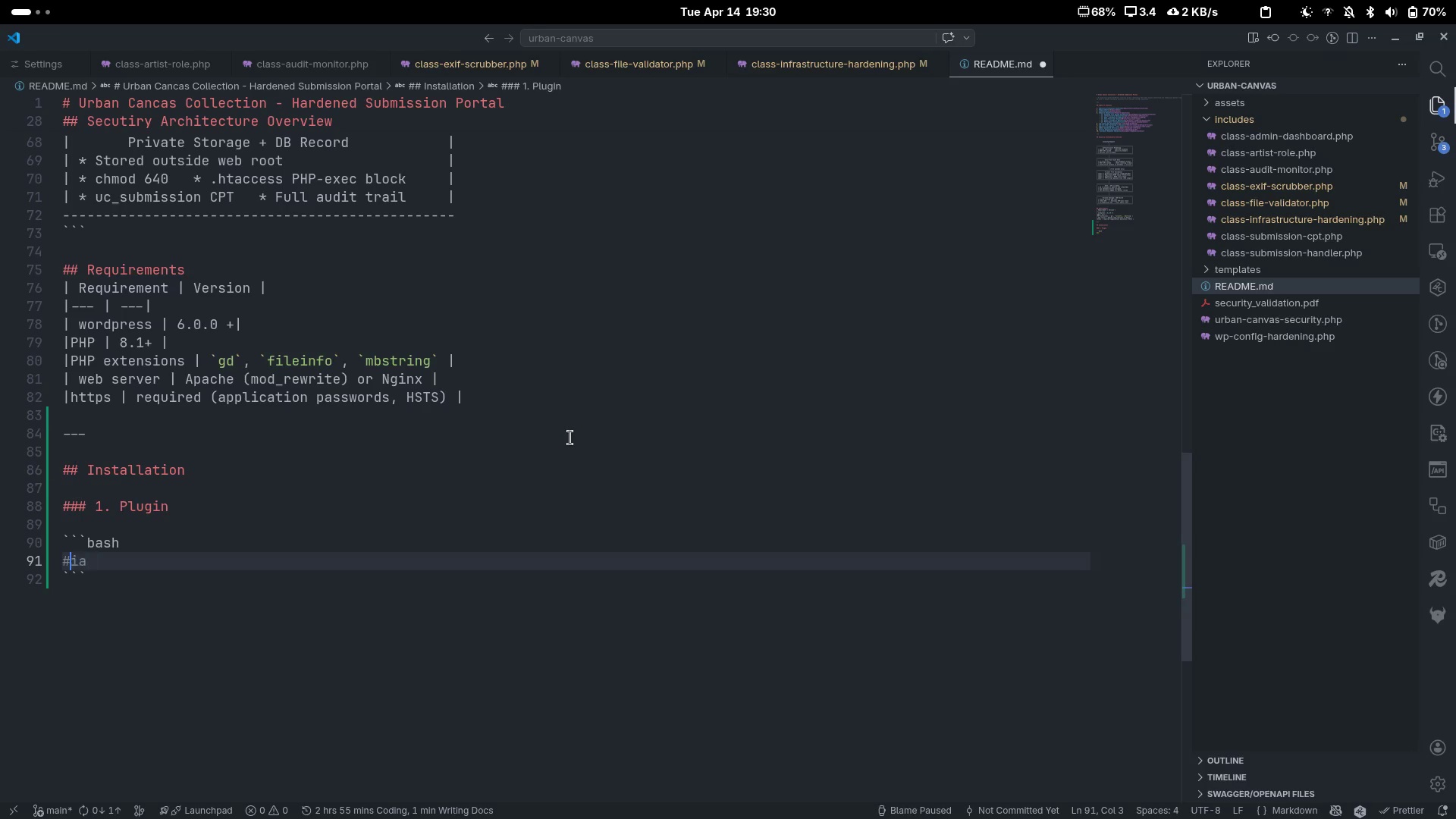 
key(Shift+V)
 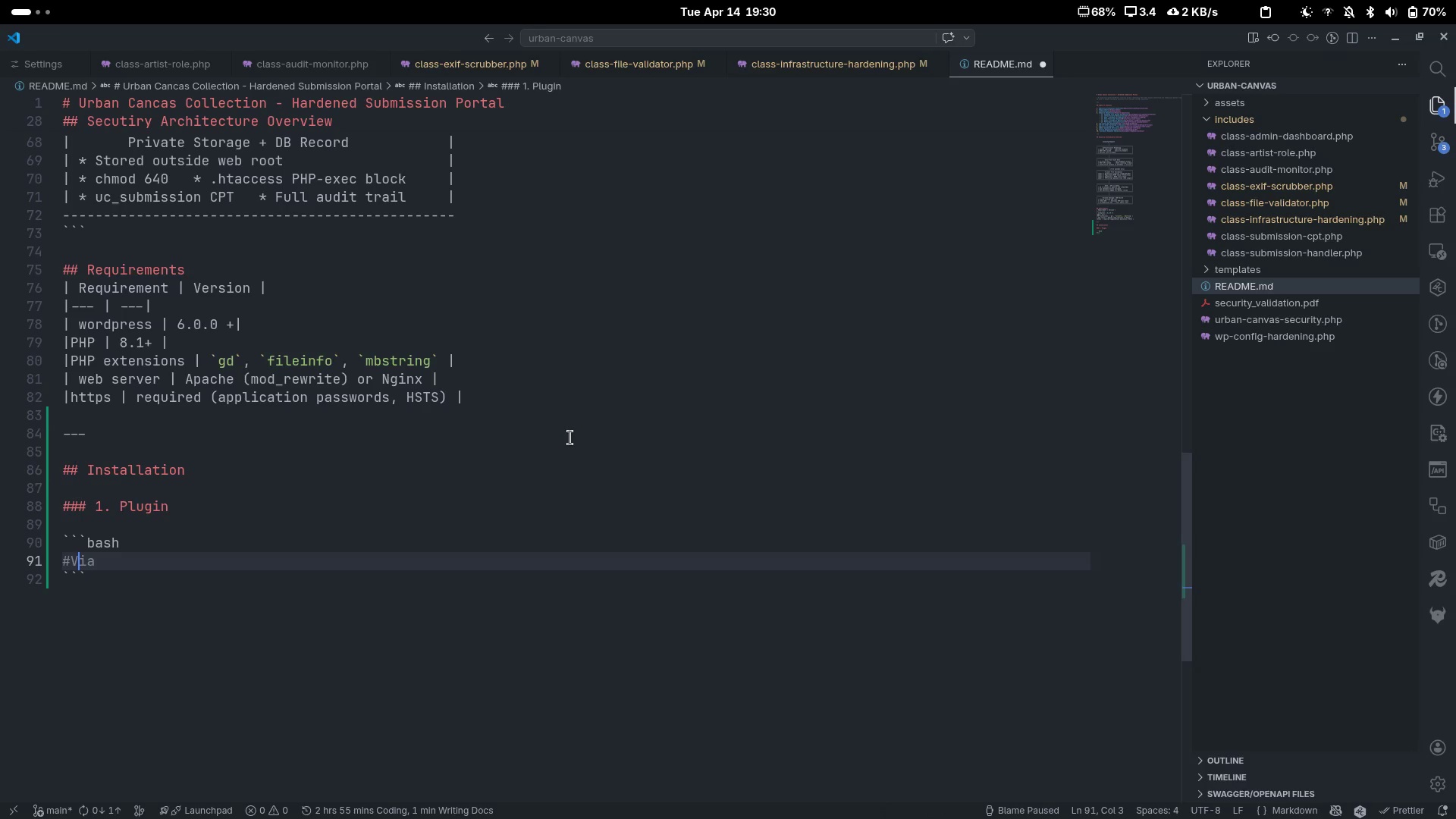 
key(Control+ControlLeft)
 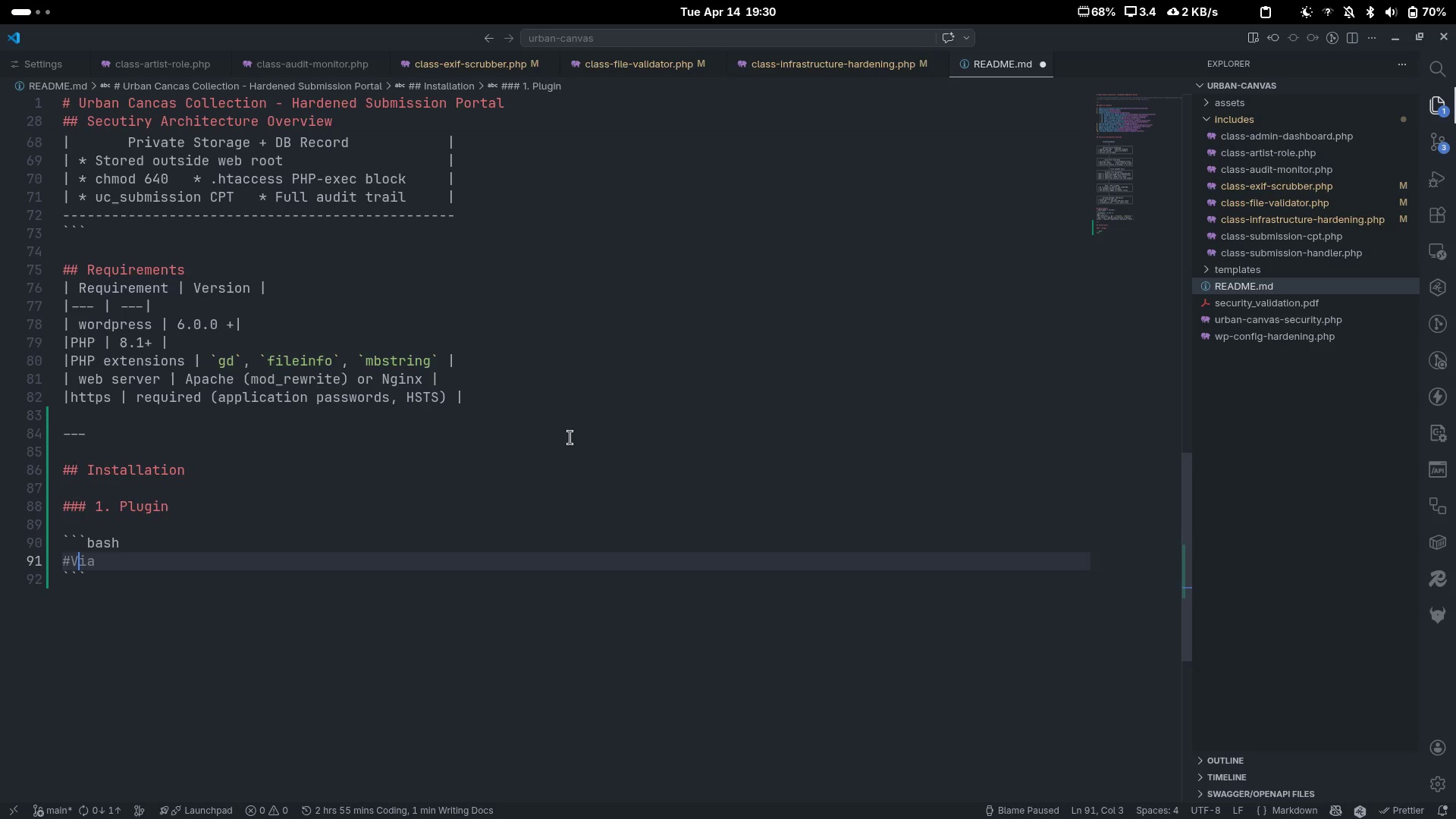 
key(Control+ArrowRight)
 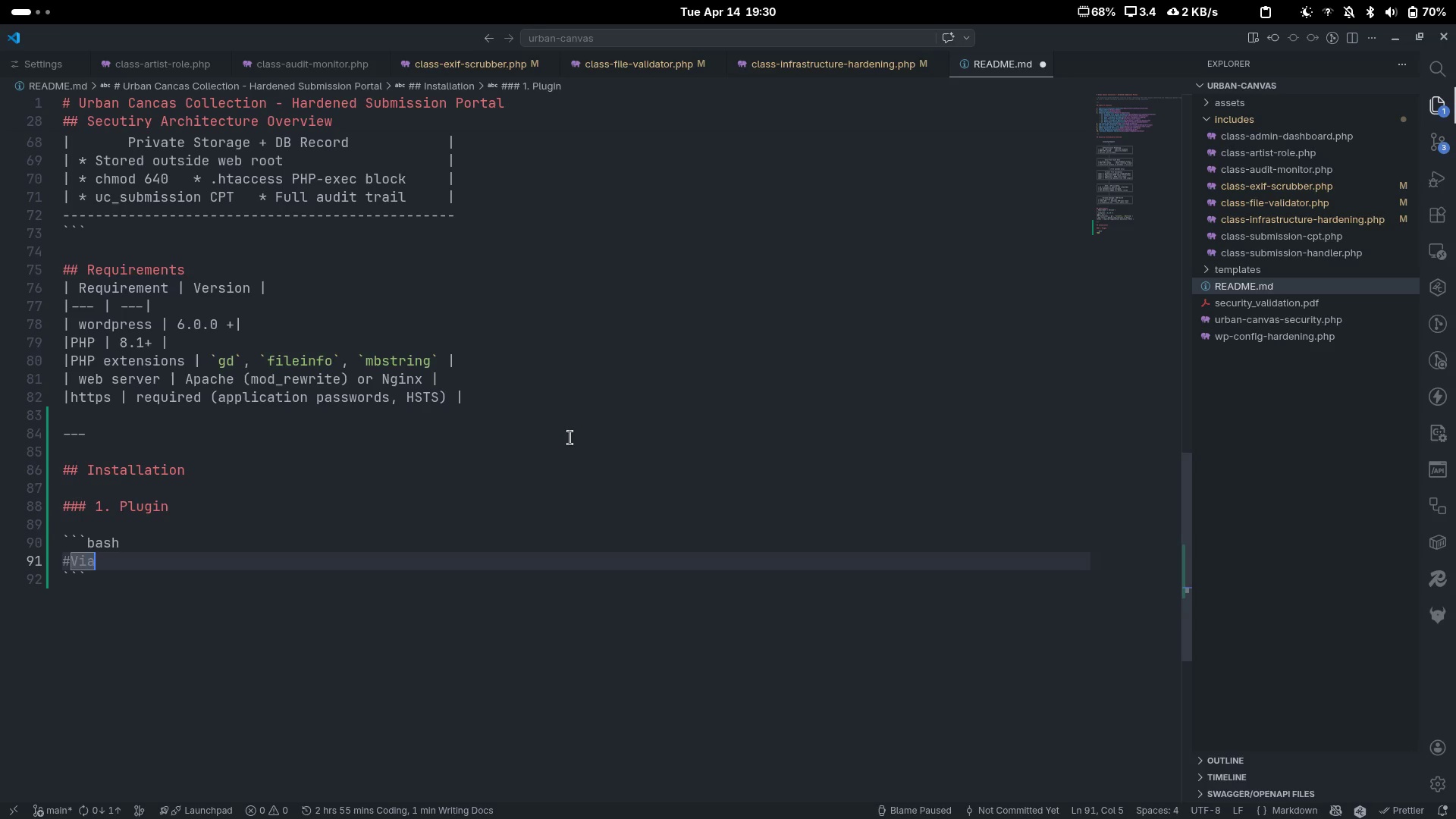 
type( I)
key(Backspace)
type(ZIP upload (hg)
key(Backspace)
type(ighly recommended fo )
key(Backspace)
type(r po)
key(Backspace)
type(rod)
 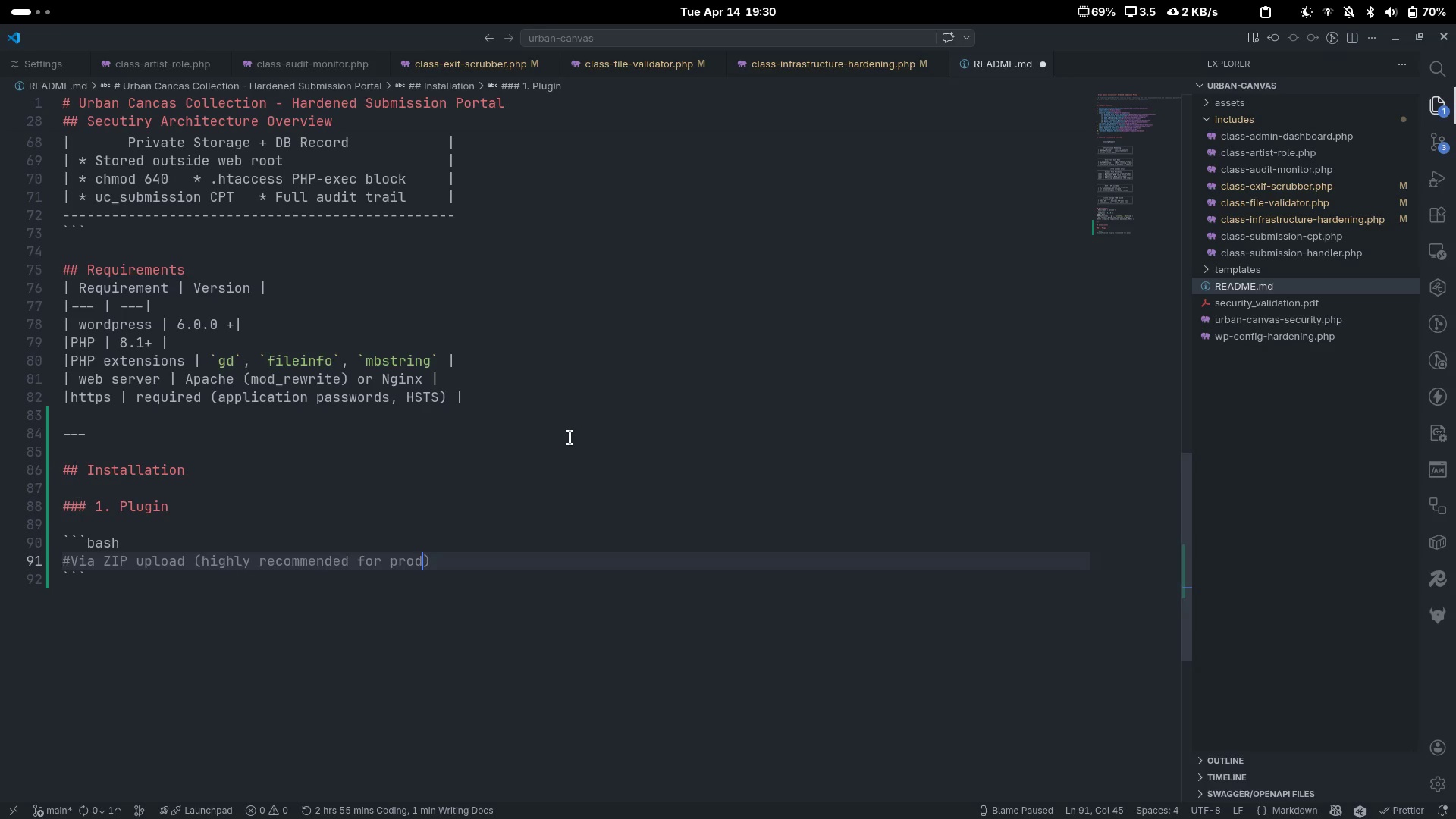 
key(ArrowRight)
 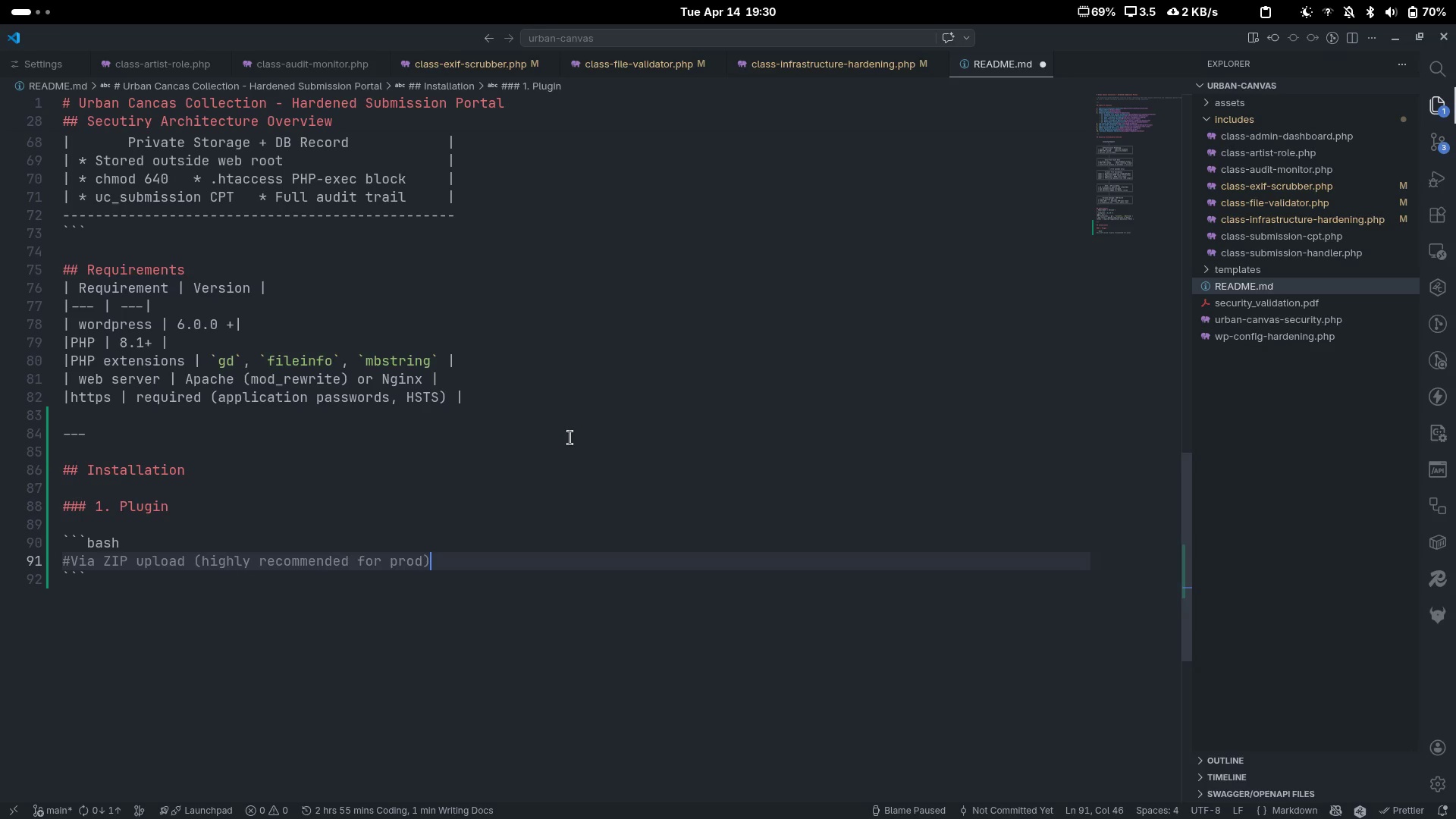 
key(Enter)
 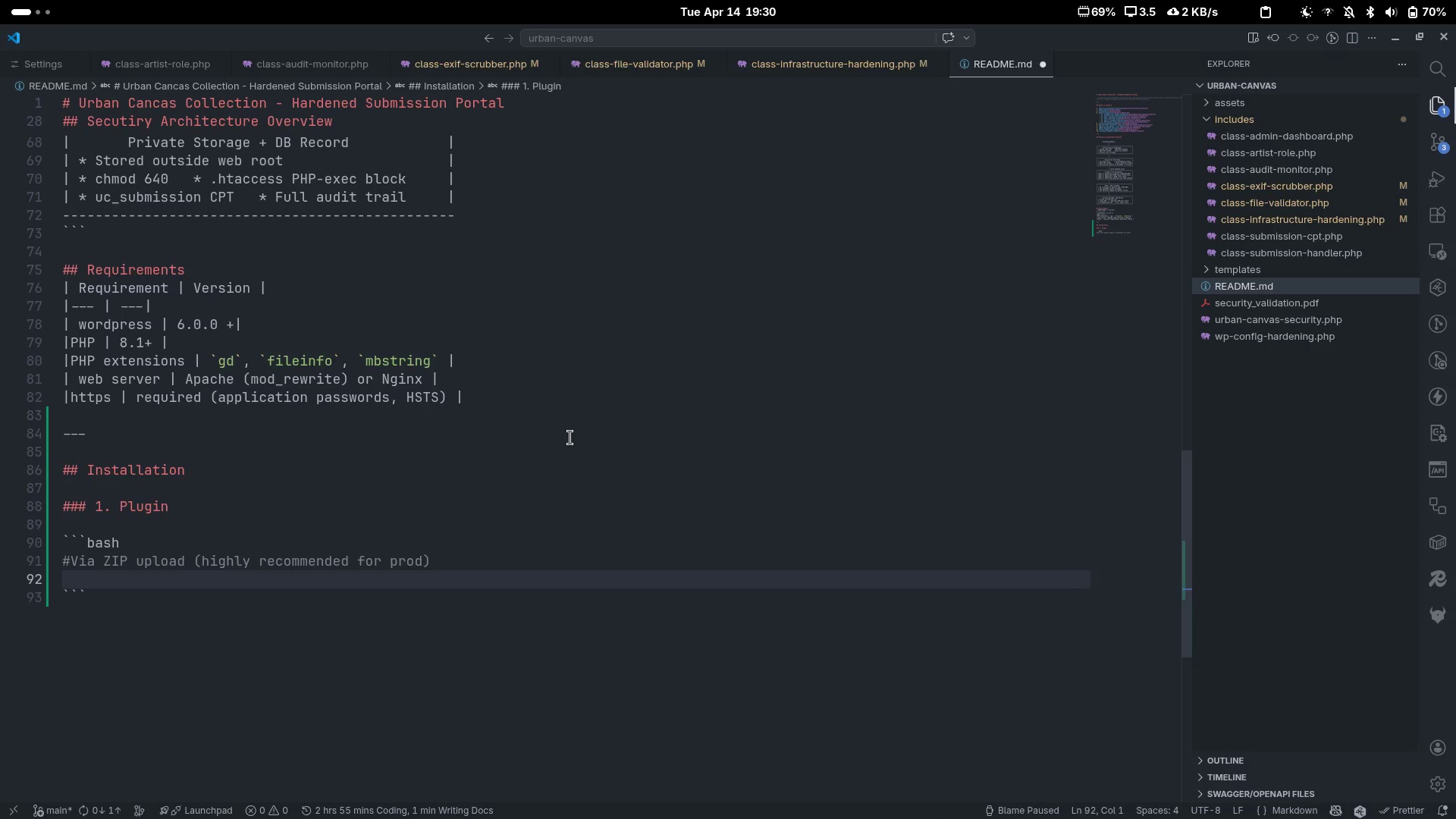 
type(WP ADMIN)
 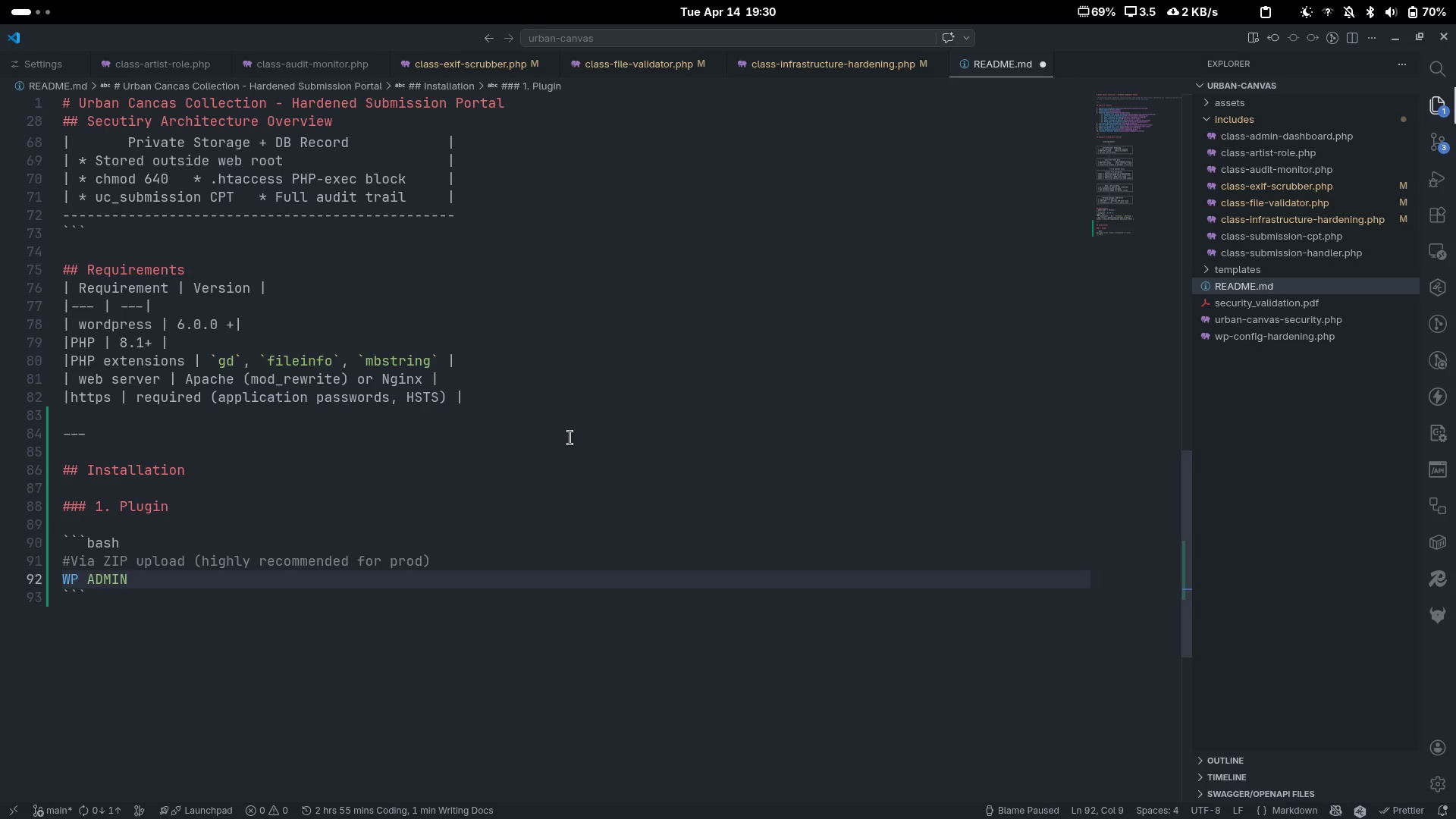 
key(Control+ControlLeft)
 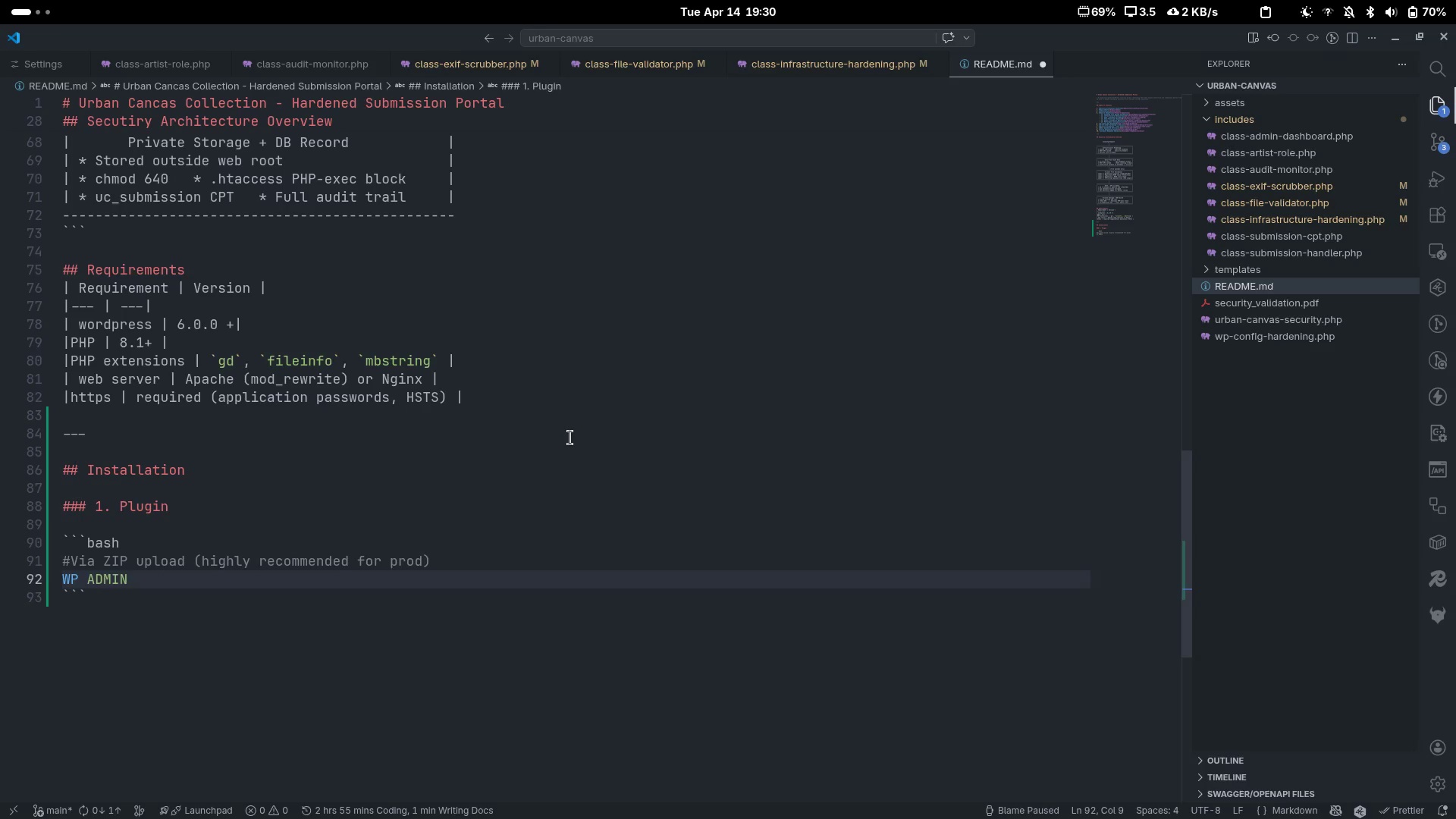 
key(Control+Backspace)
 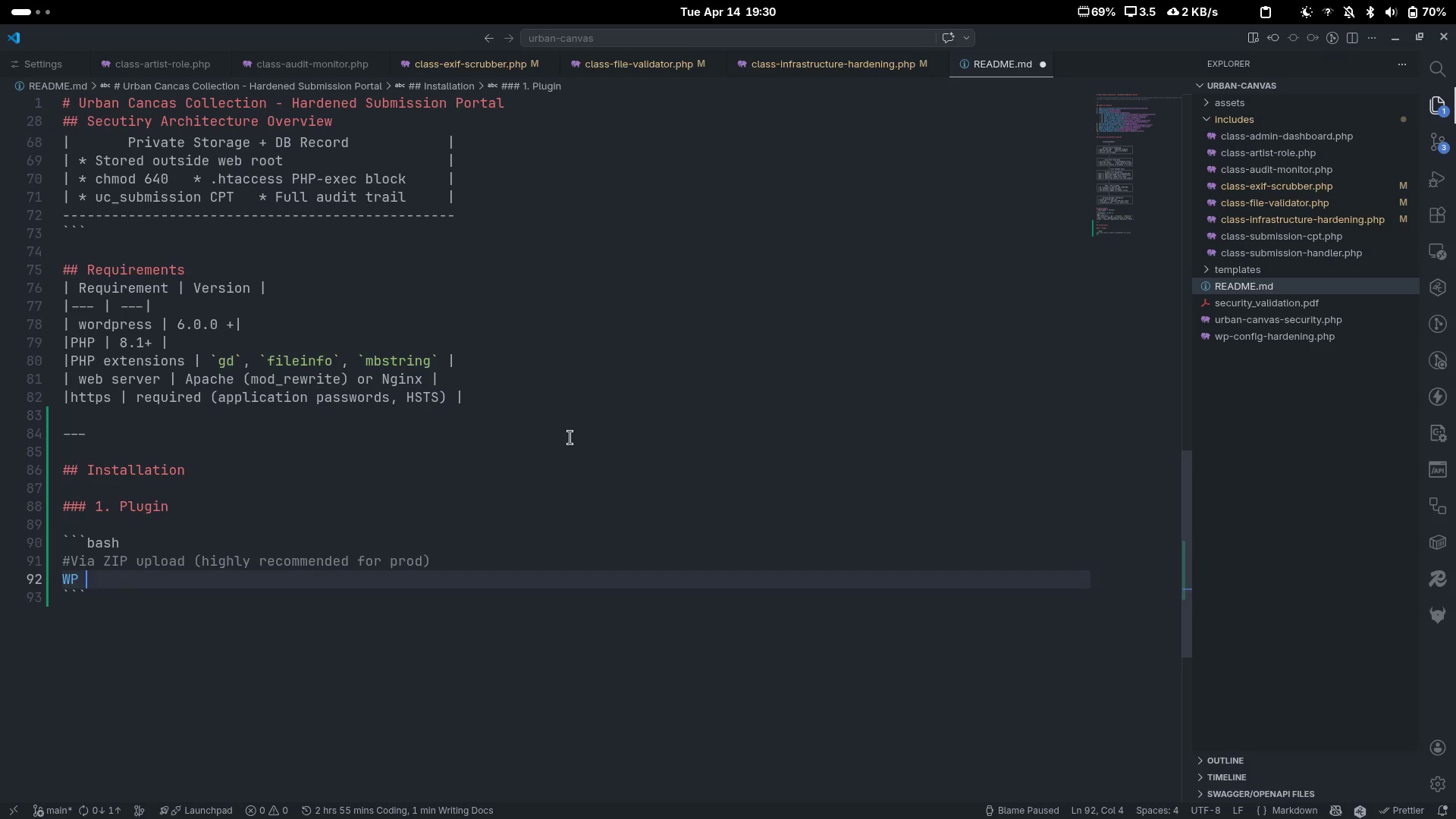 
type(admin-> Plugins -> a)
key(Backspace)
type(Add New -> Upload Plui)
key(Backspace)
type(gin -<)
key(Backspace)
type(> urban-canvas-security.zip)
 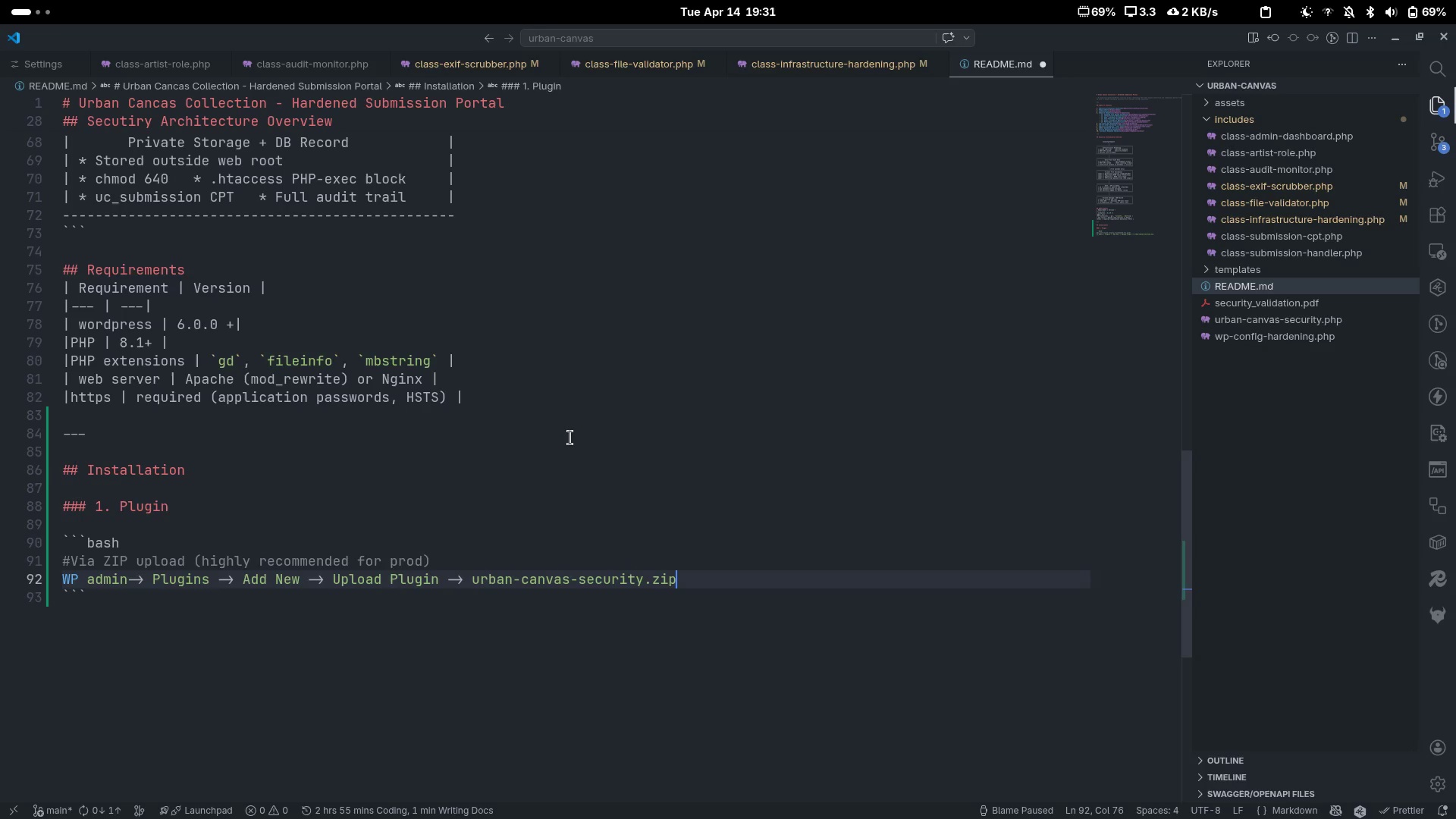 
key(Enter)
 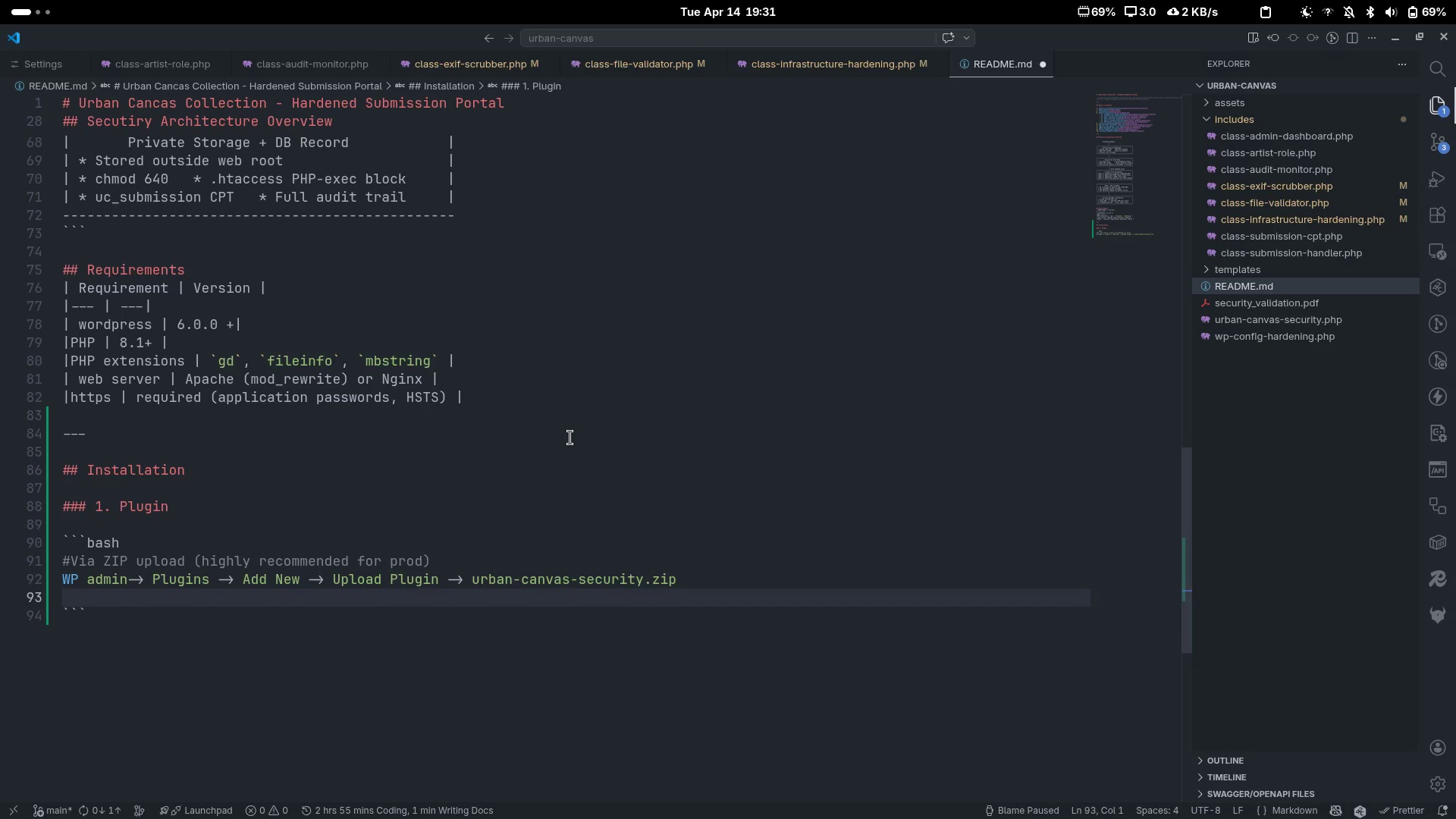 
key(Enter)
 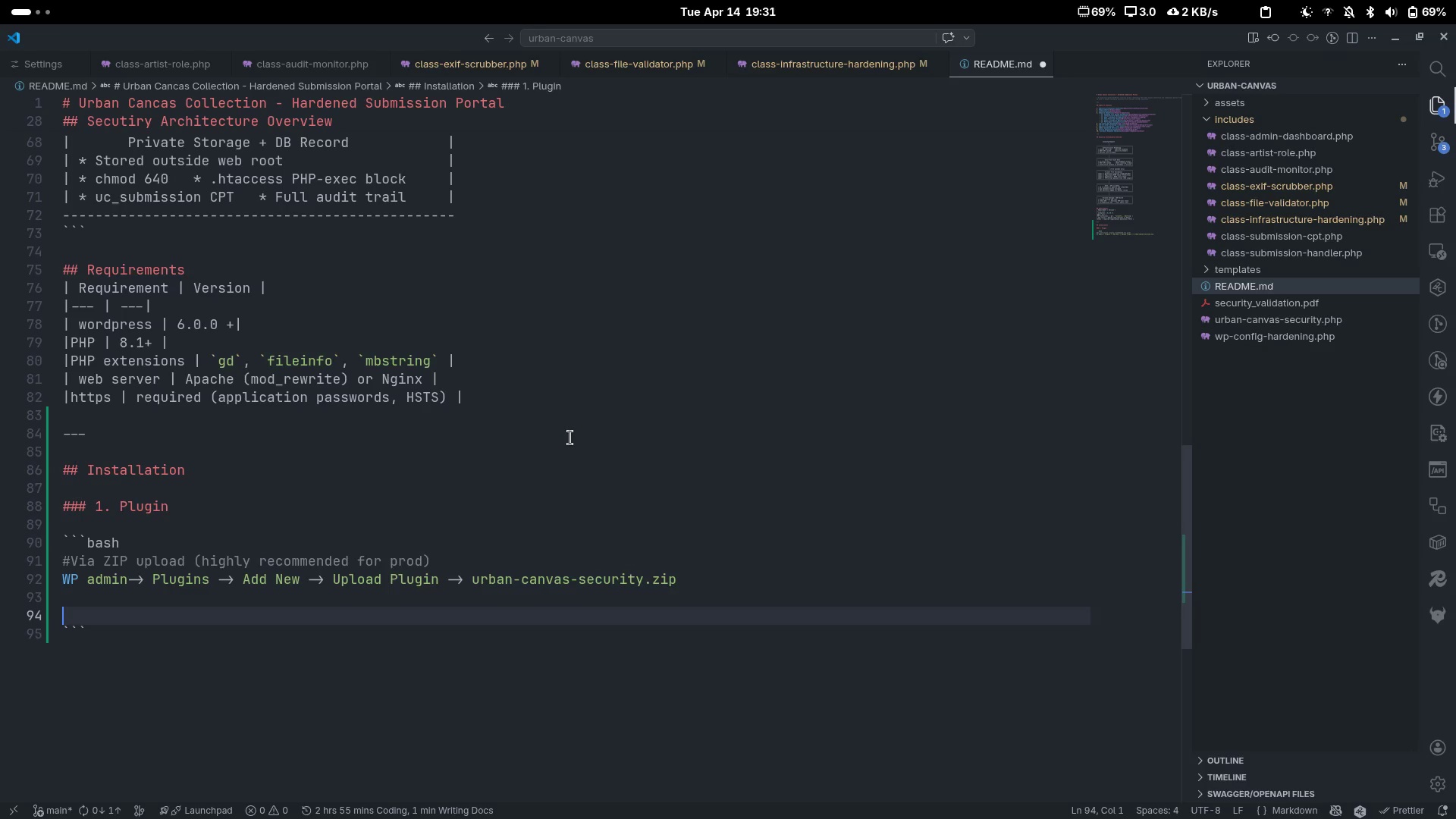 
type(#via WP-CLI)
 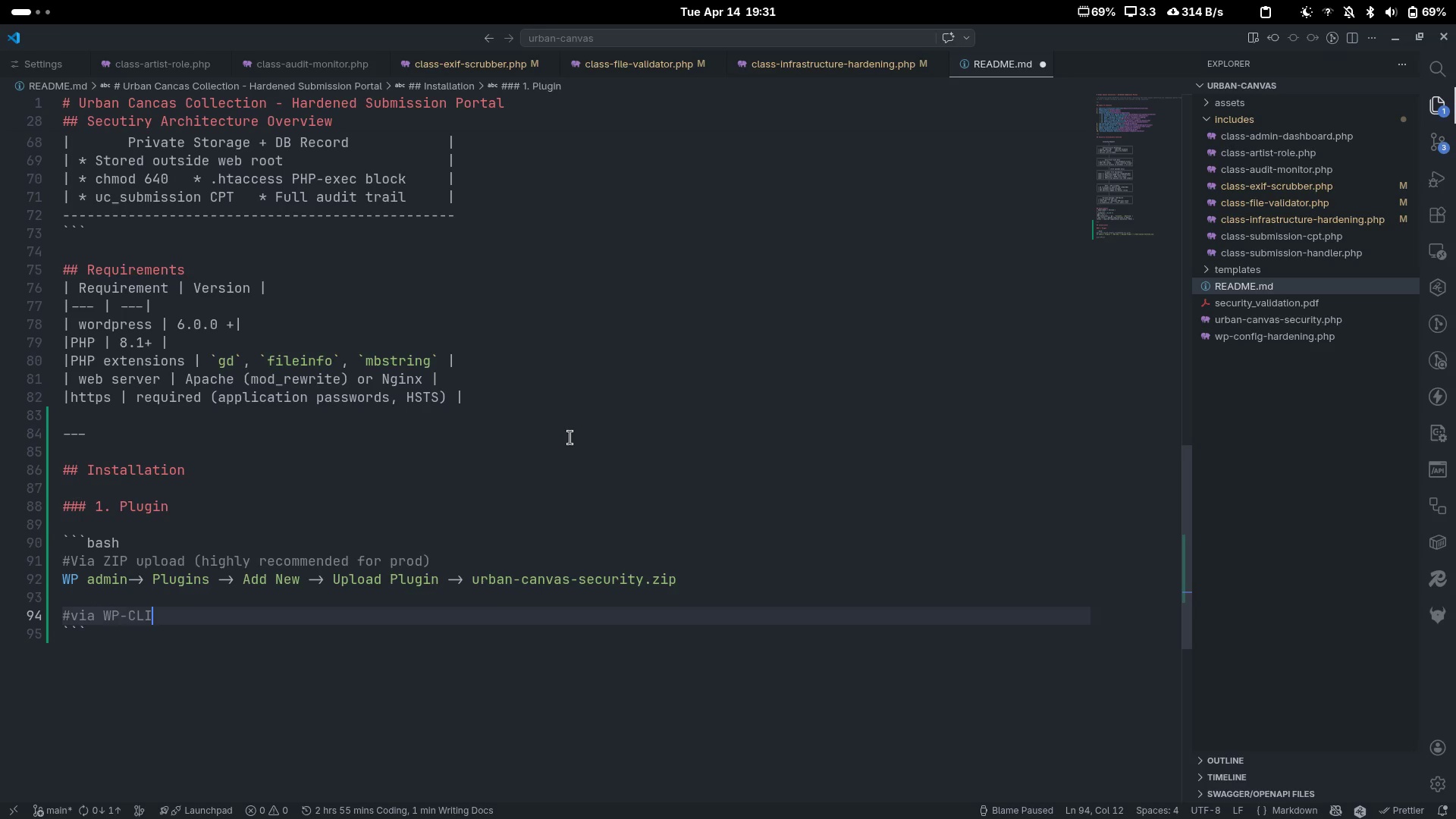 
key(Enter)
 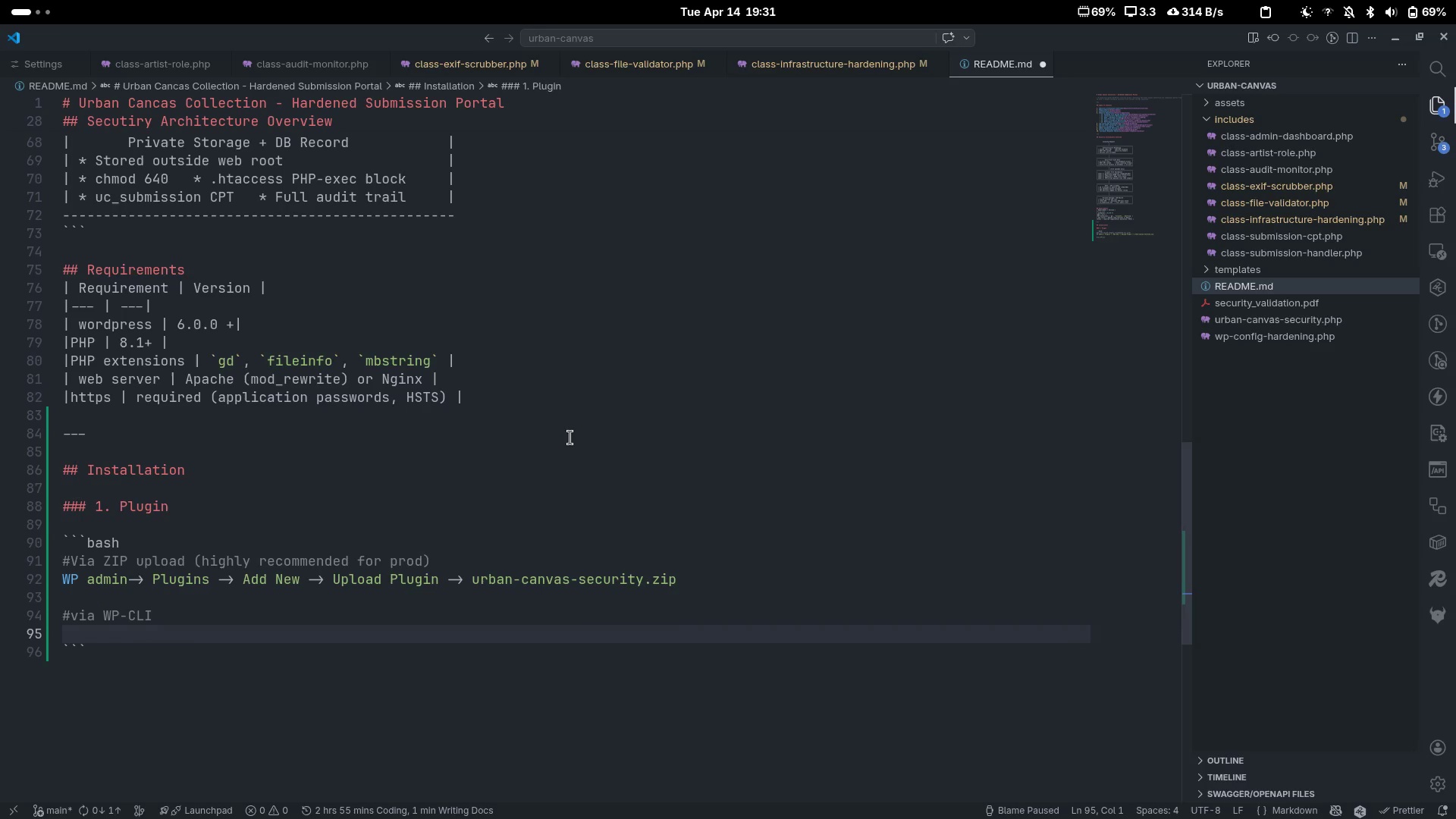 
type(p)
key(Backspace)
type(wp plugin install ub)
key(Backspace)
type(eban)
 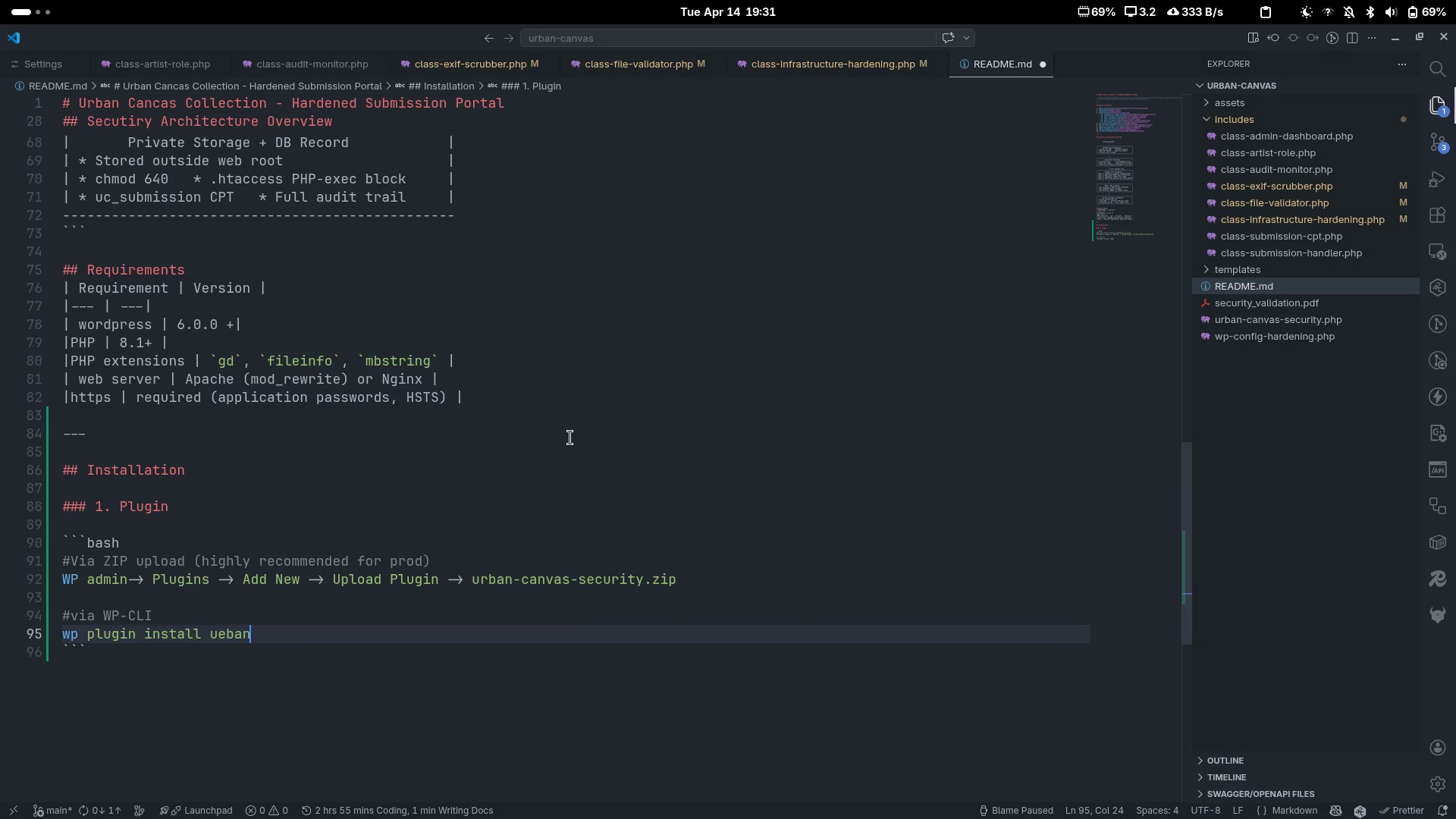 
key(Control+ControlLeft)
 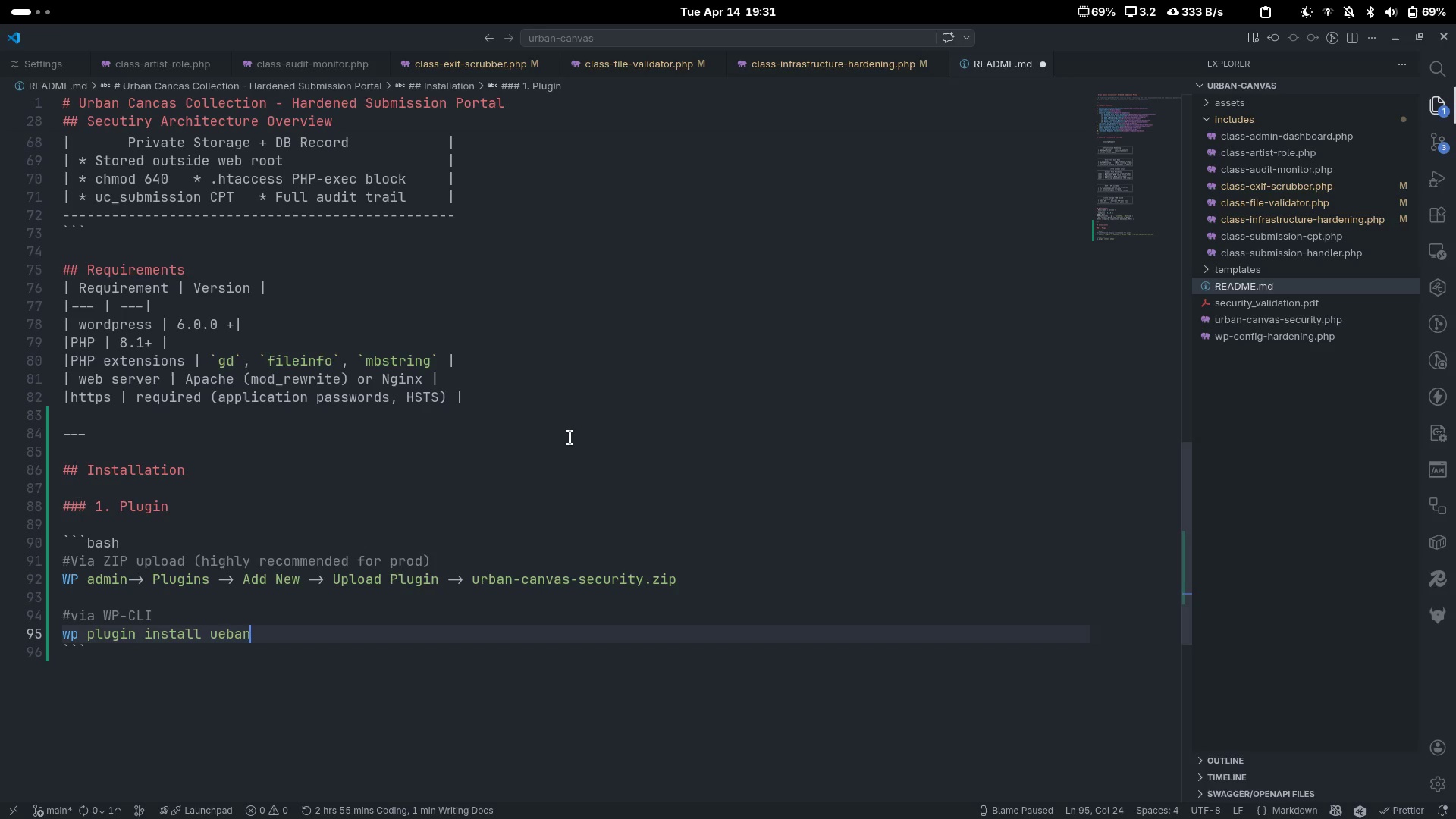 
key(Control+Backspace)
 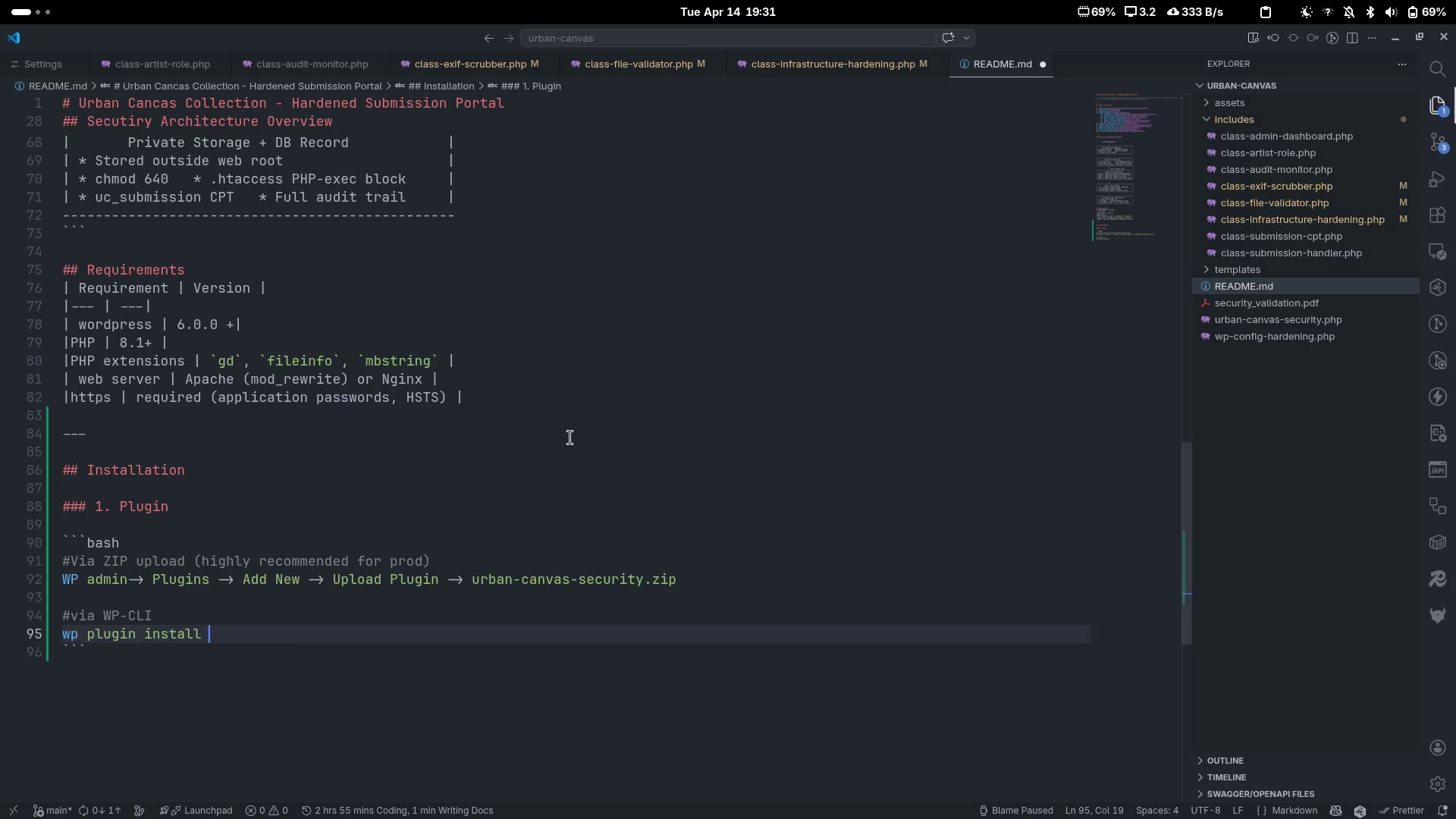 
type(urban-canvas-security.zup)
key(Backspace)
key(Backspace)
type(ip --acticate)
key(Backspace)
key(Backspace)
key(Backspace)
key(Backspace)
type(vate)
key(Escape)
 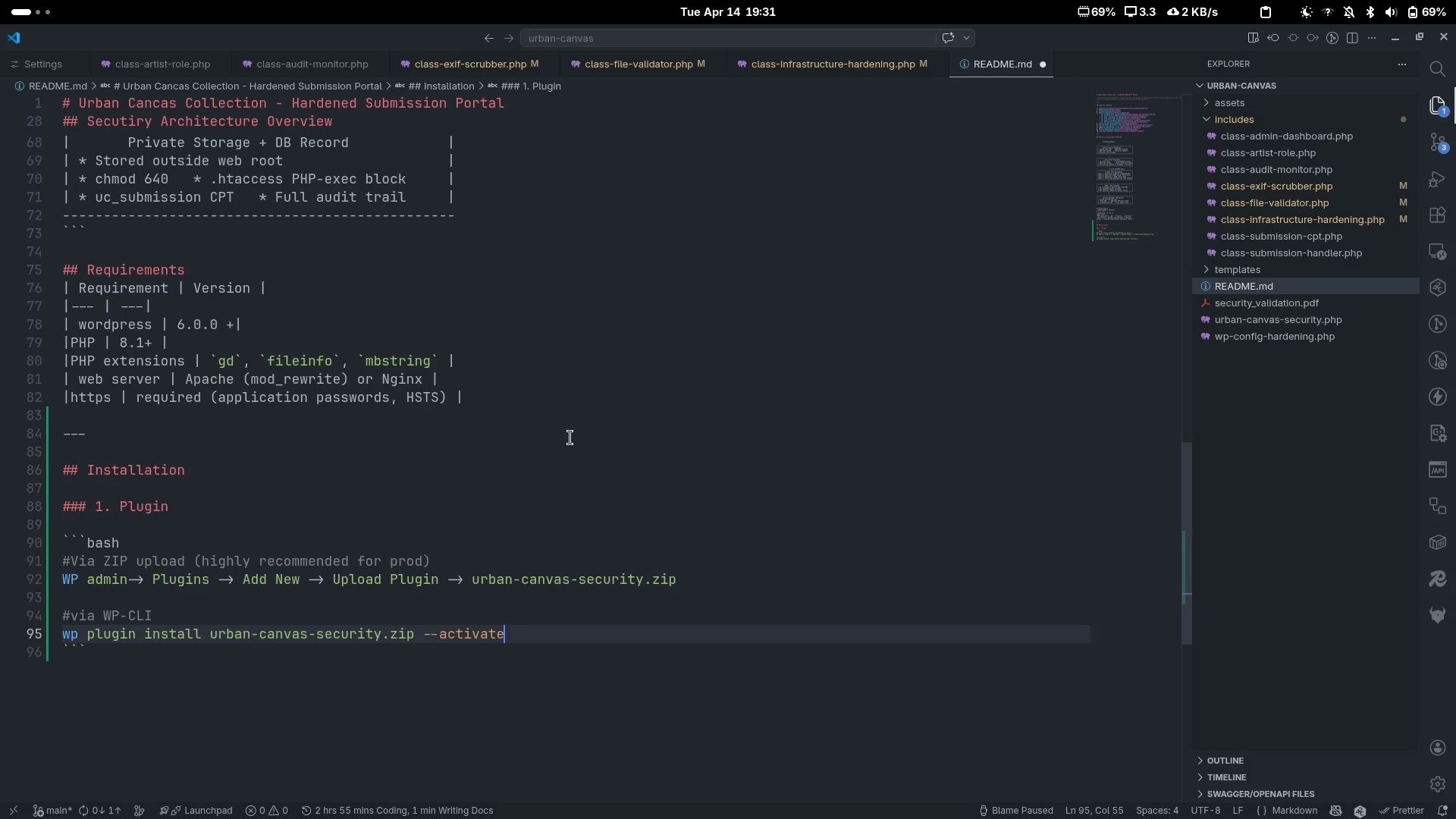 
key(Control+ControlLeft)
 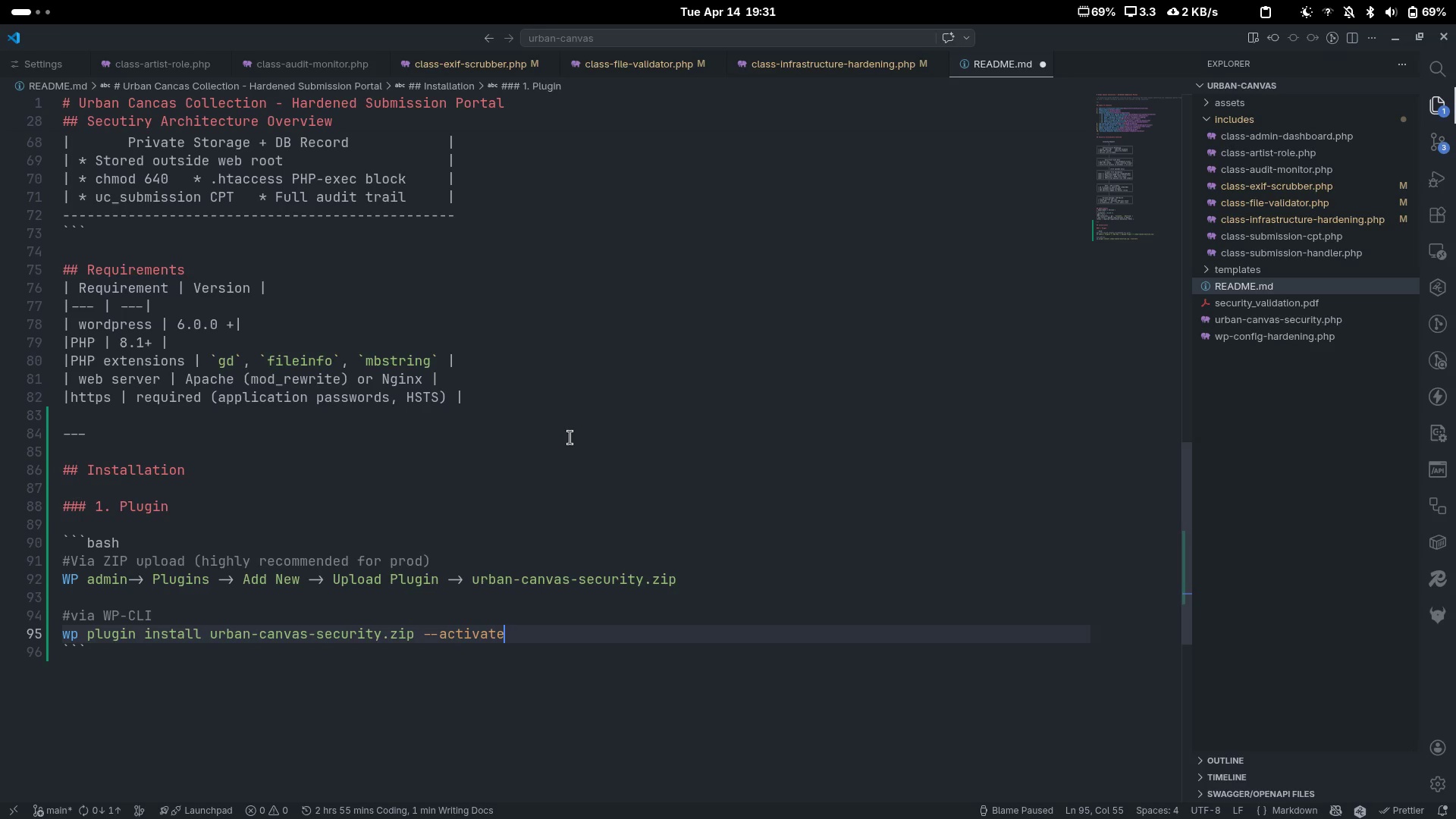 
key(Control+S)
 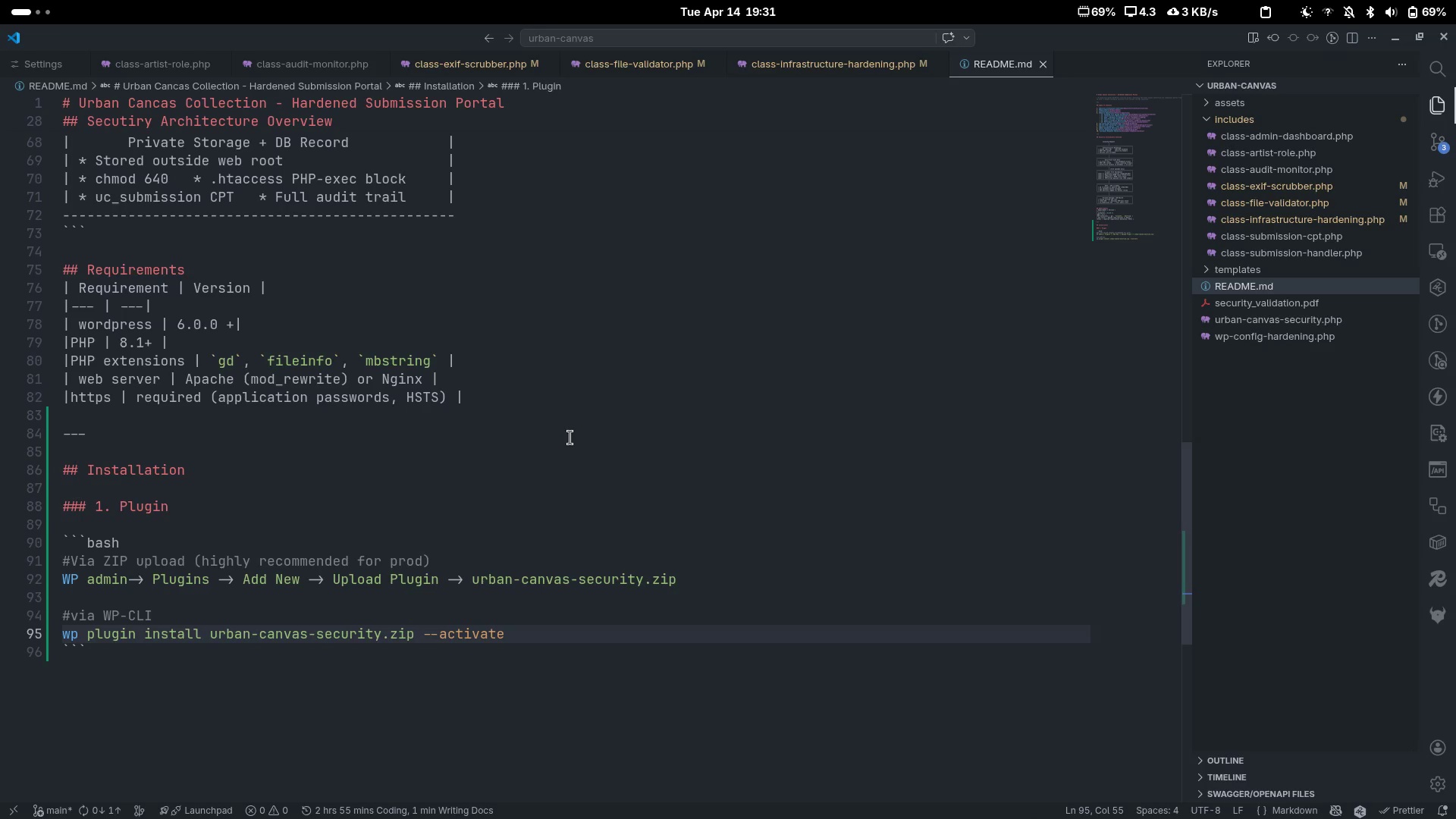 
key(ArrowDown)
 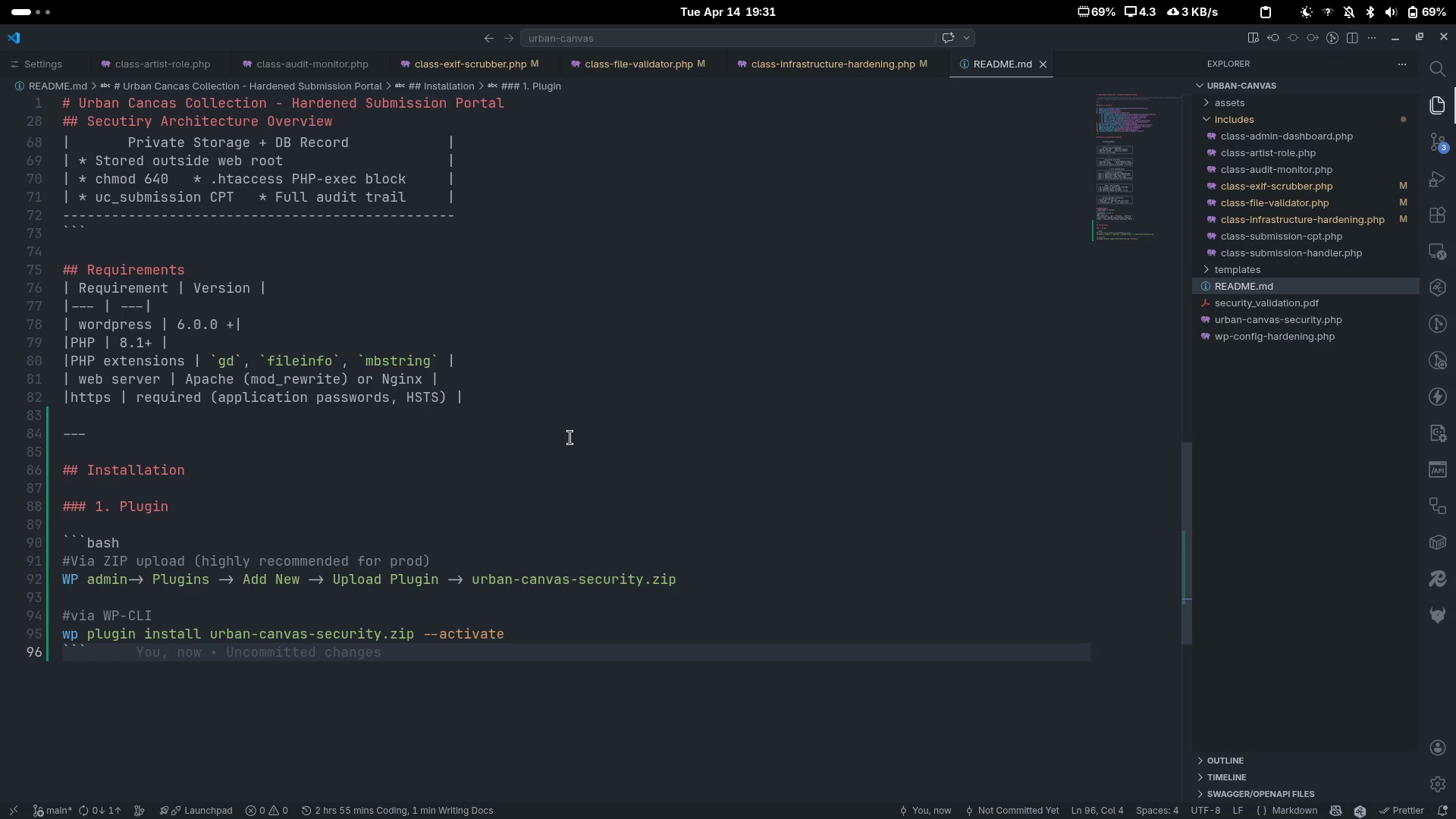 
key(Enter)
 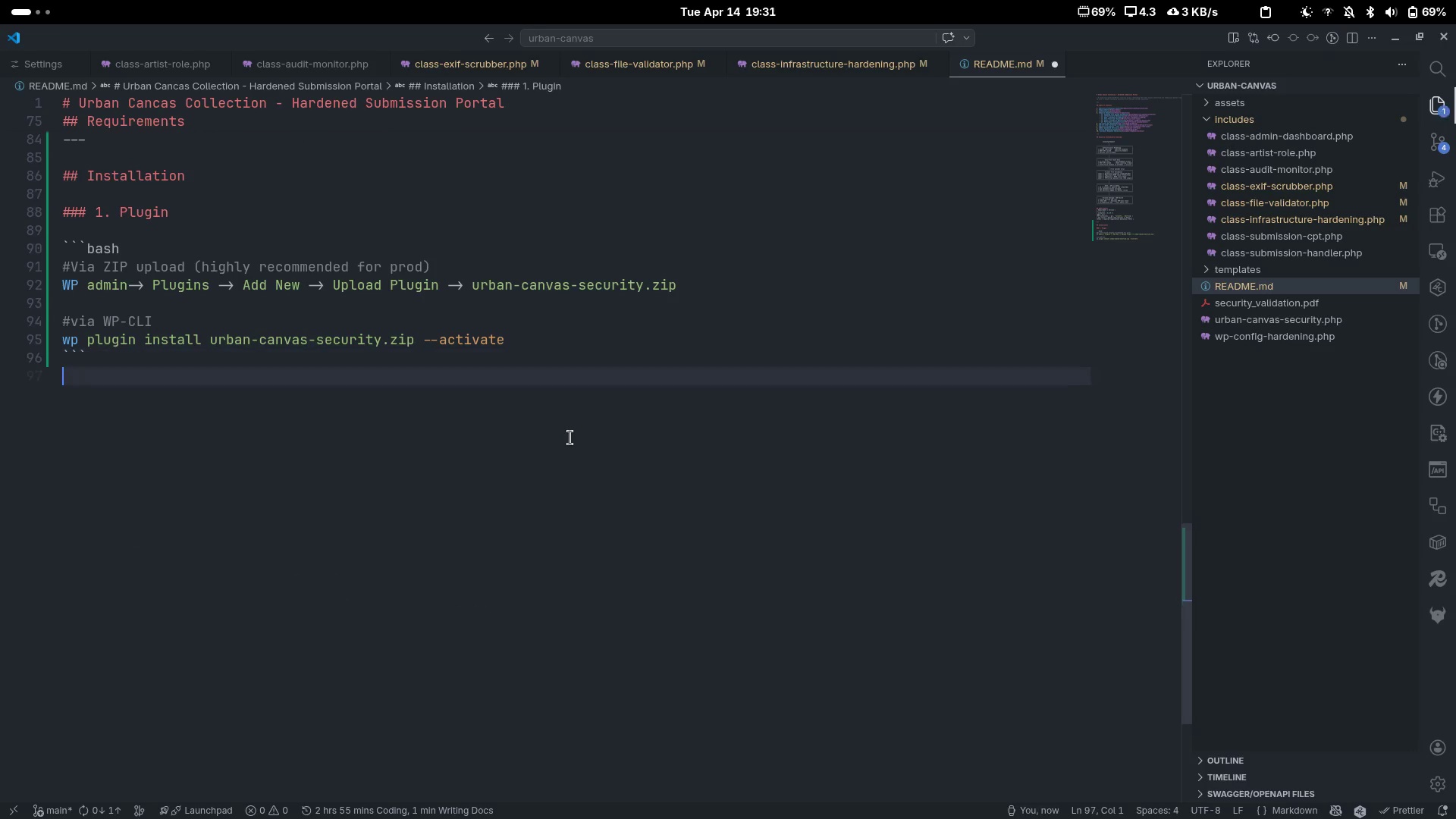 
scroll: coordinate [570, 438], scroll_direction: down, amount: 7.0
 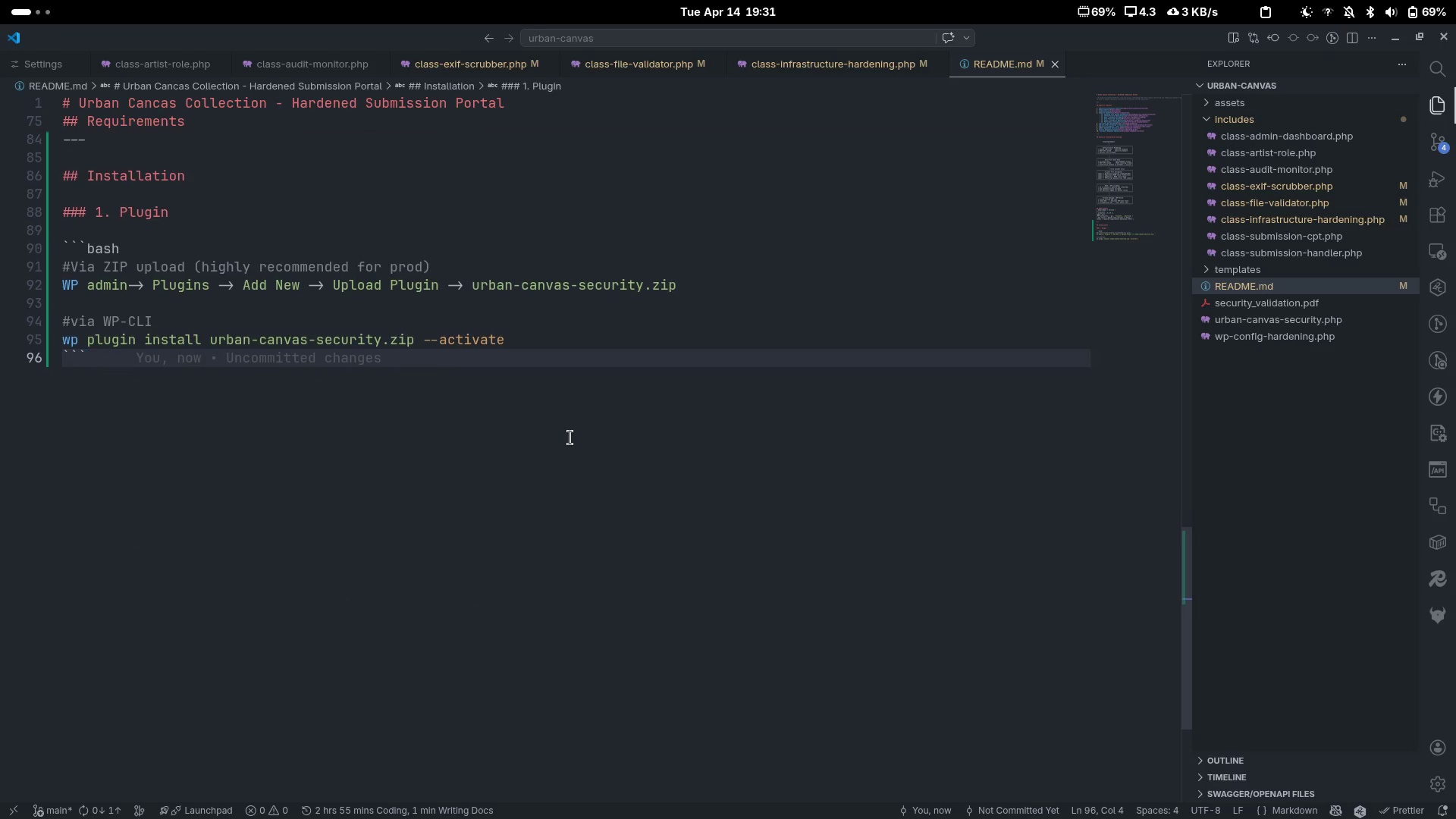 
key(Enter)
 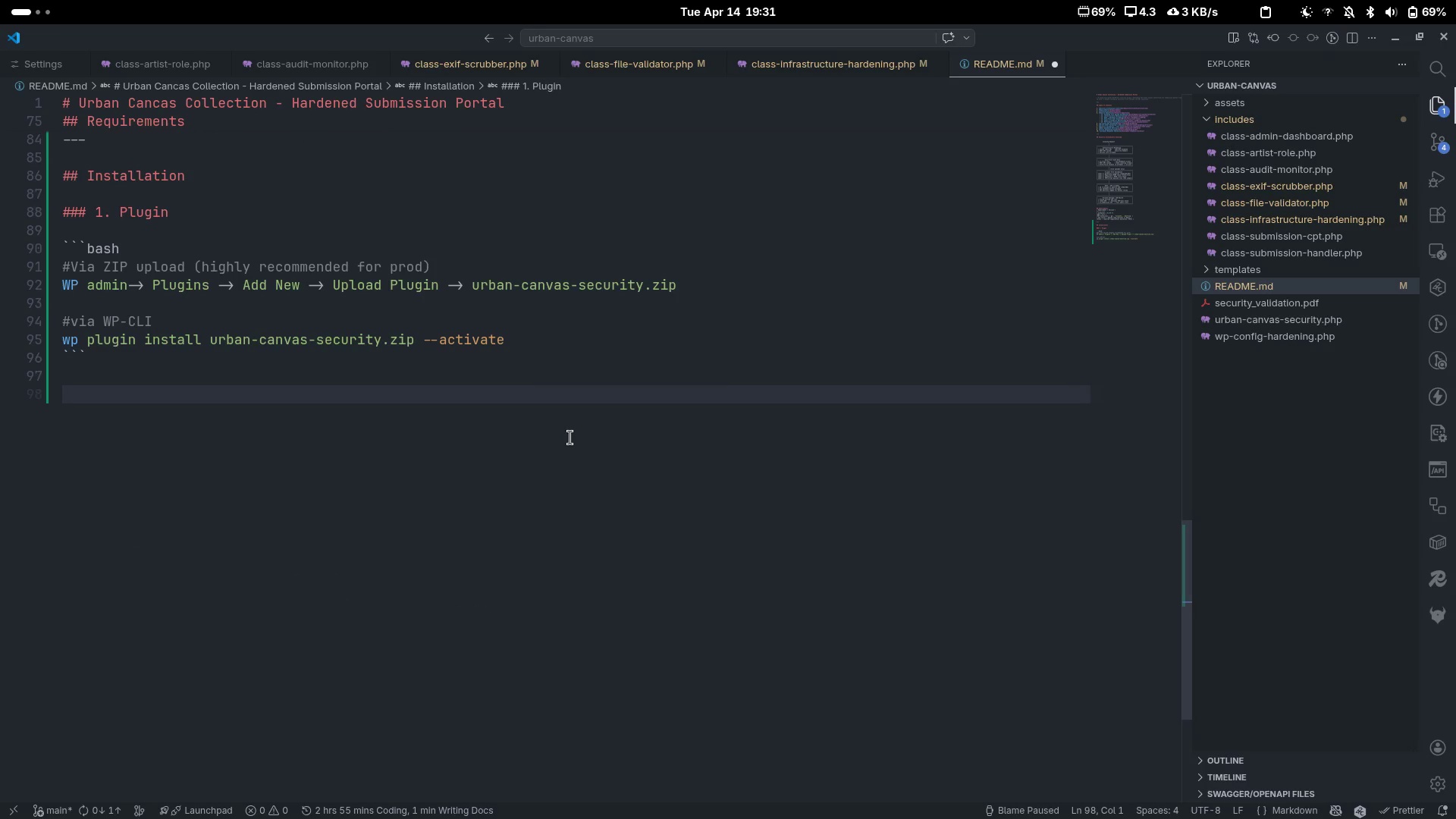 
type(### 2. )
 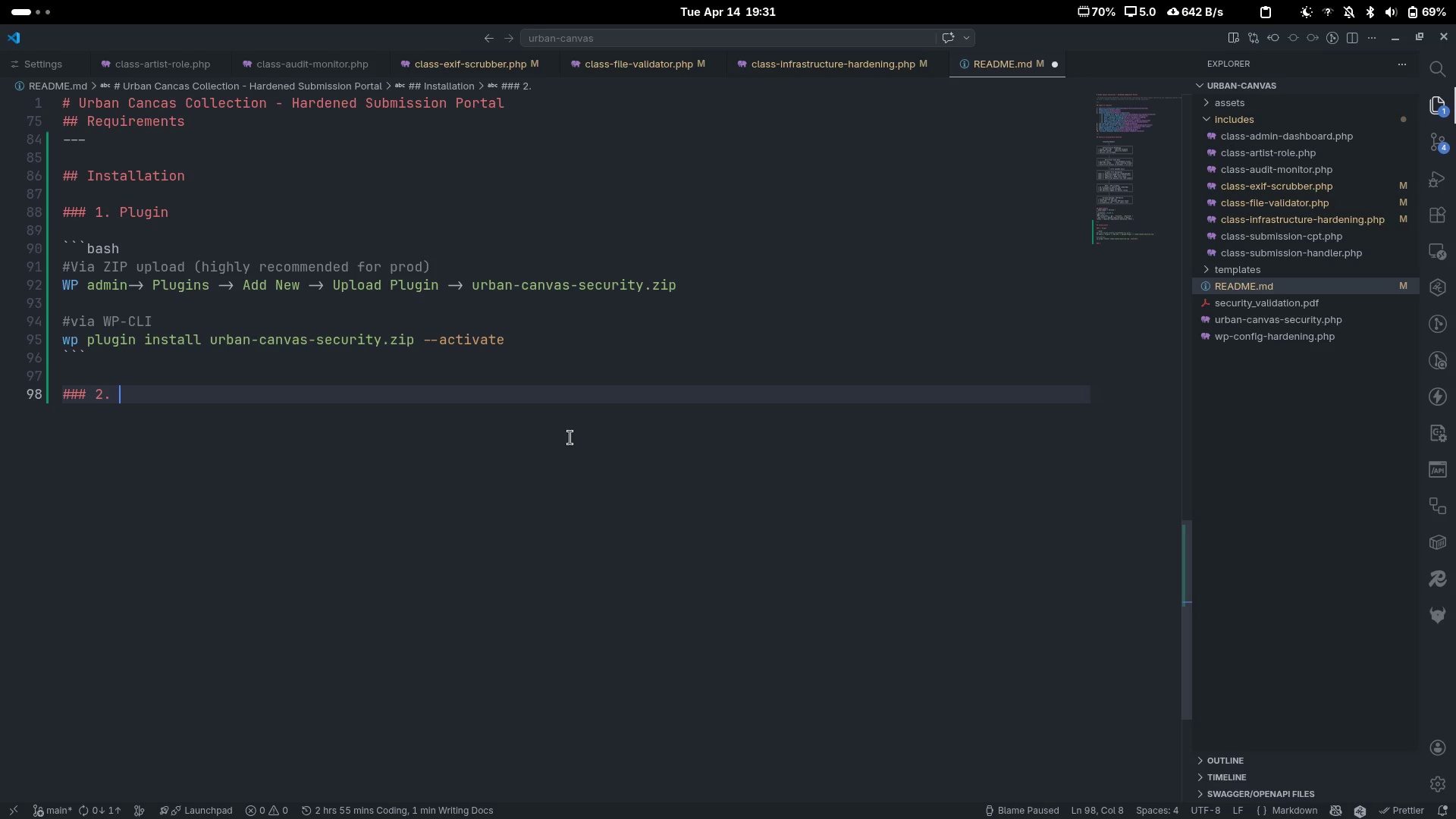 
type(Custom database prefix ())
 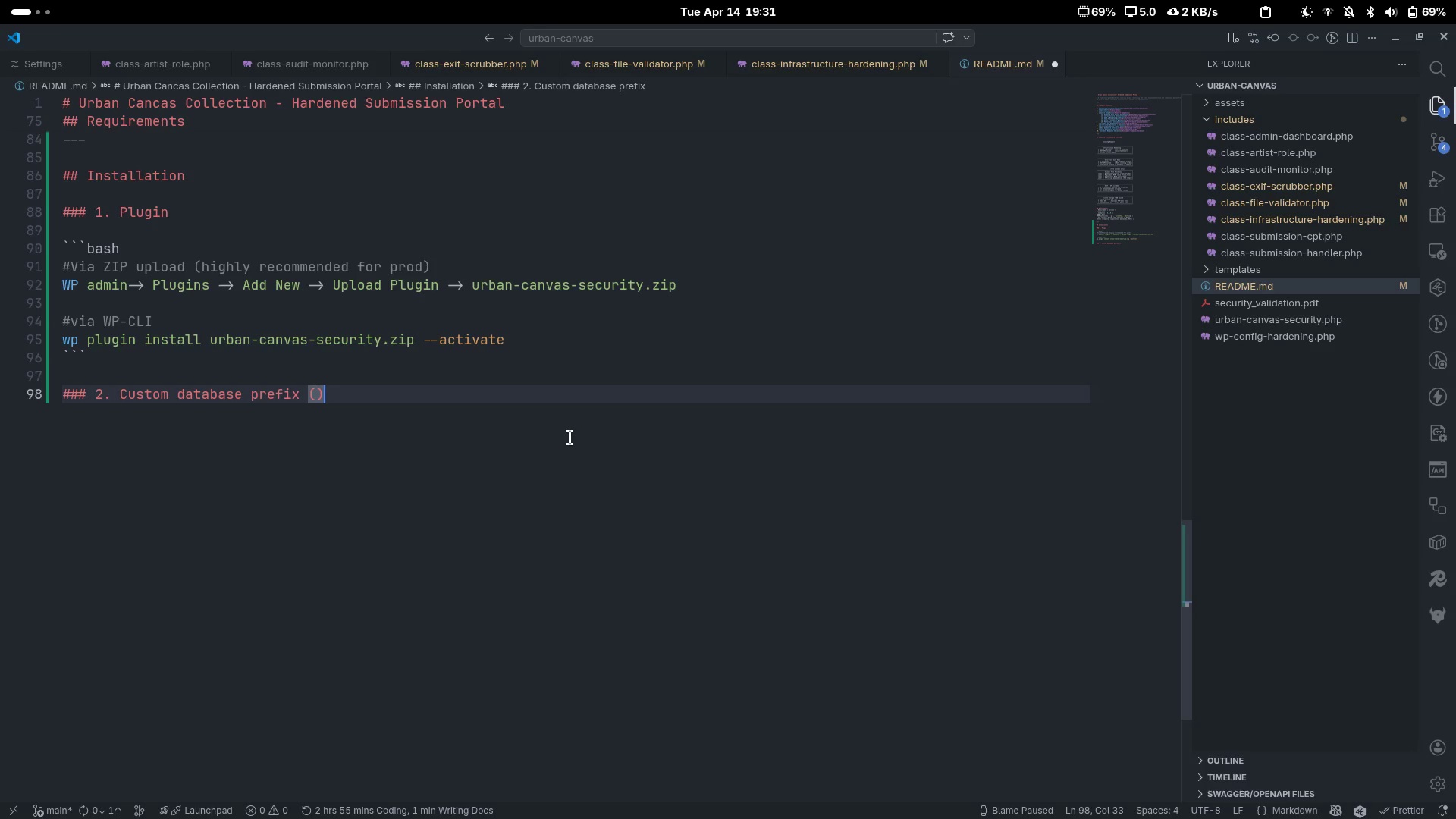 
key(ArrowLeft)
 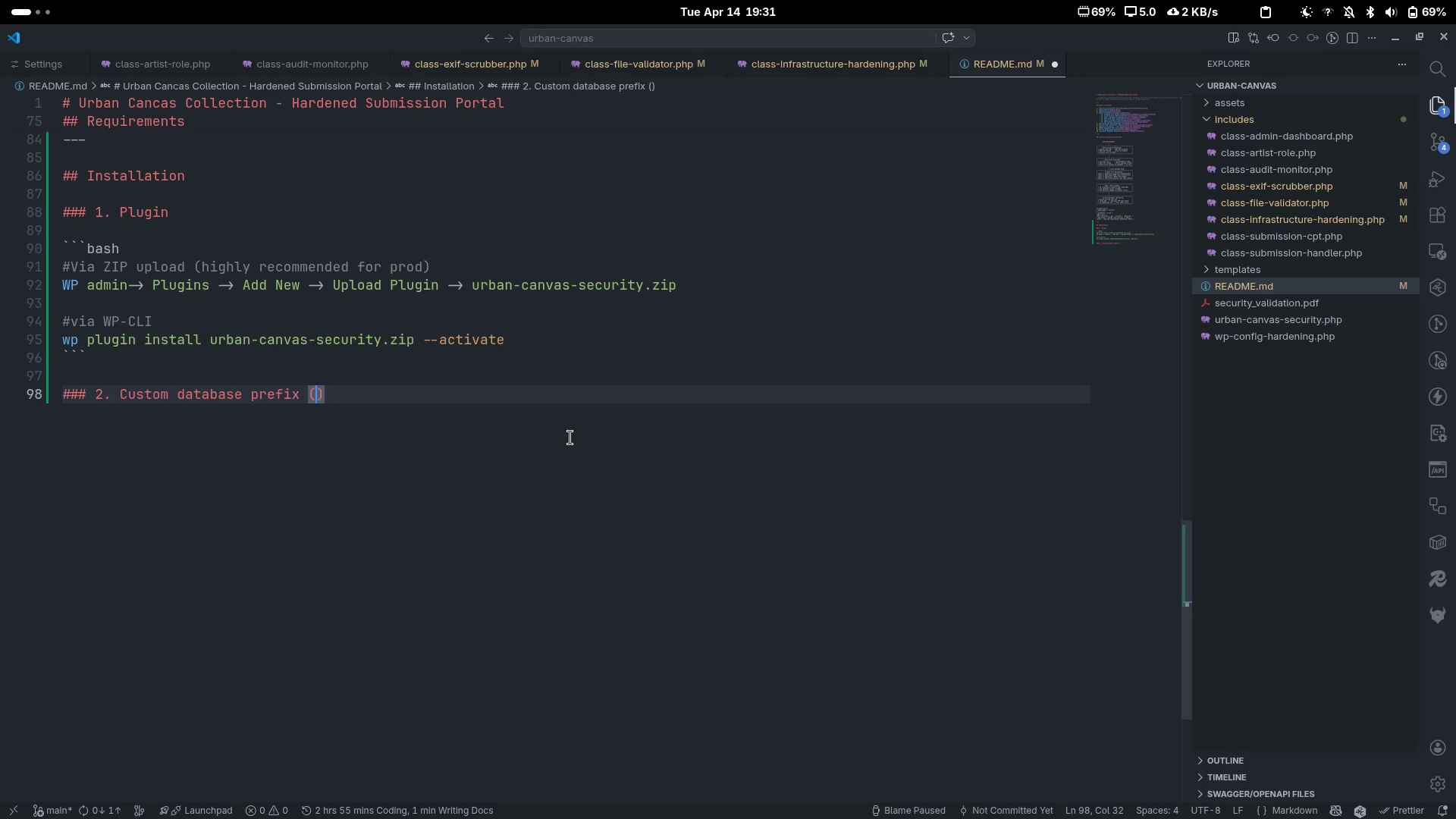 
type(BEFORE first WP install)
 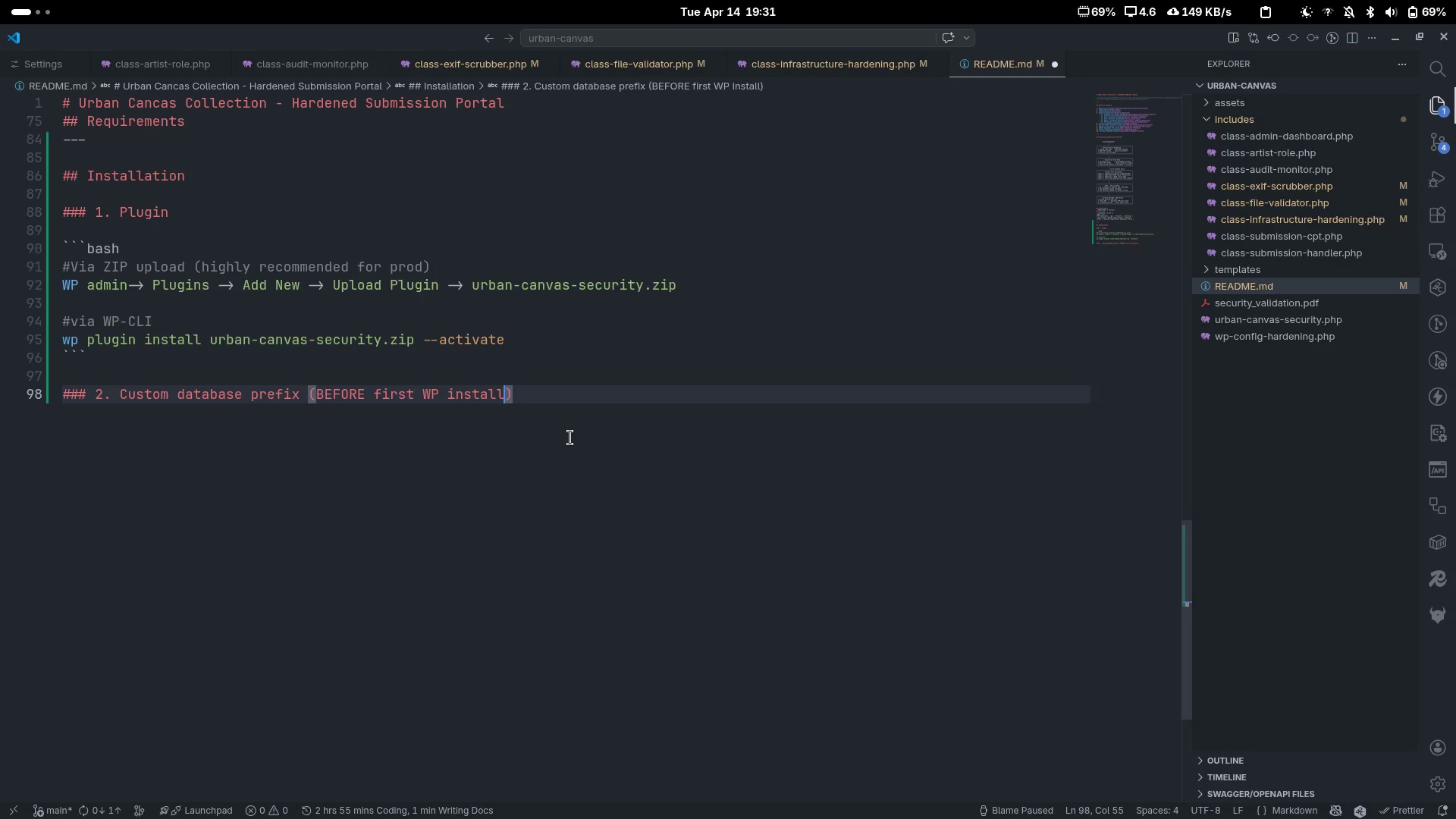 
 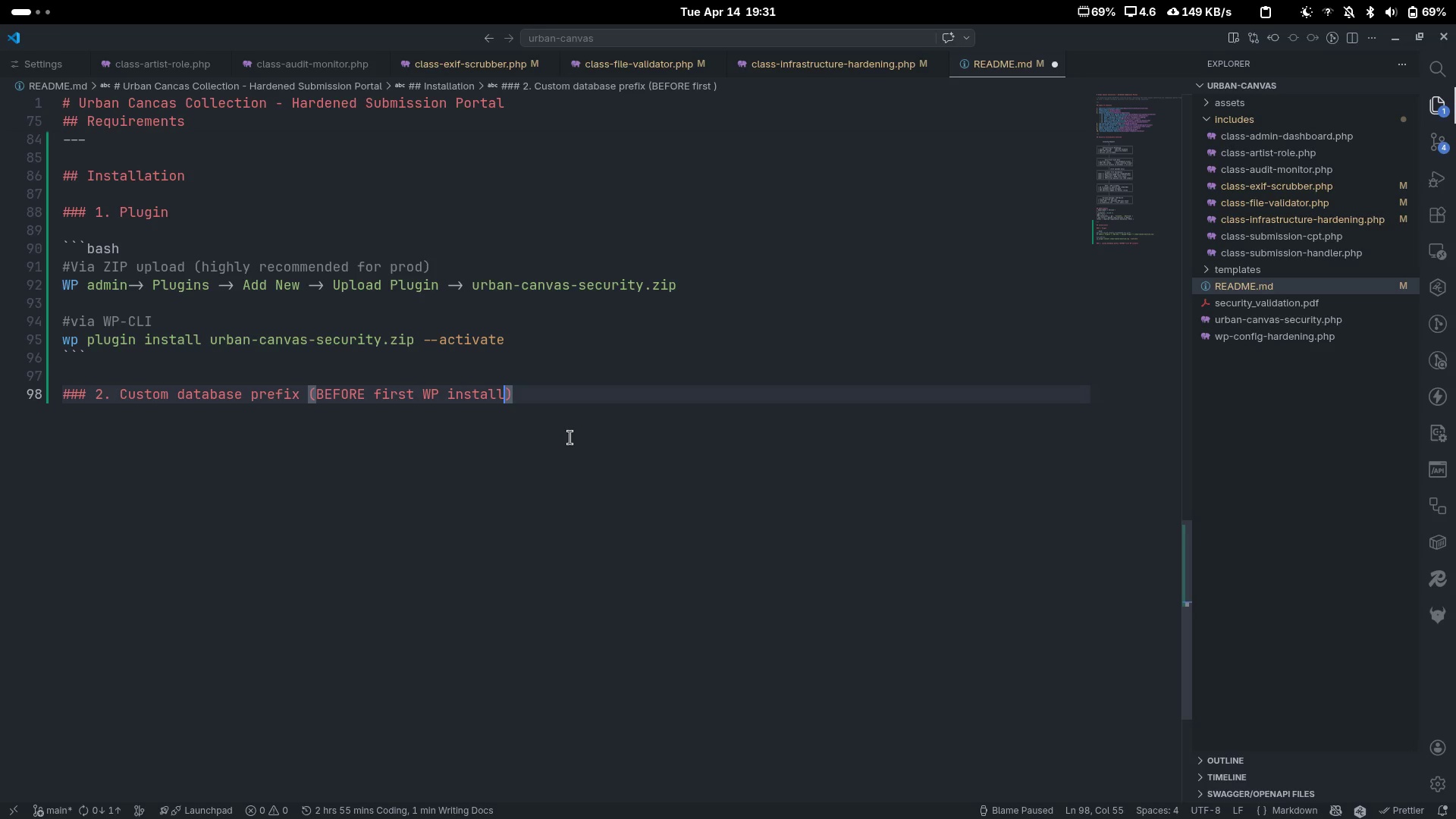 
key(ArrowRight)
 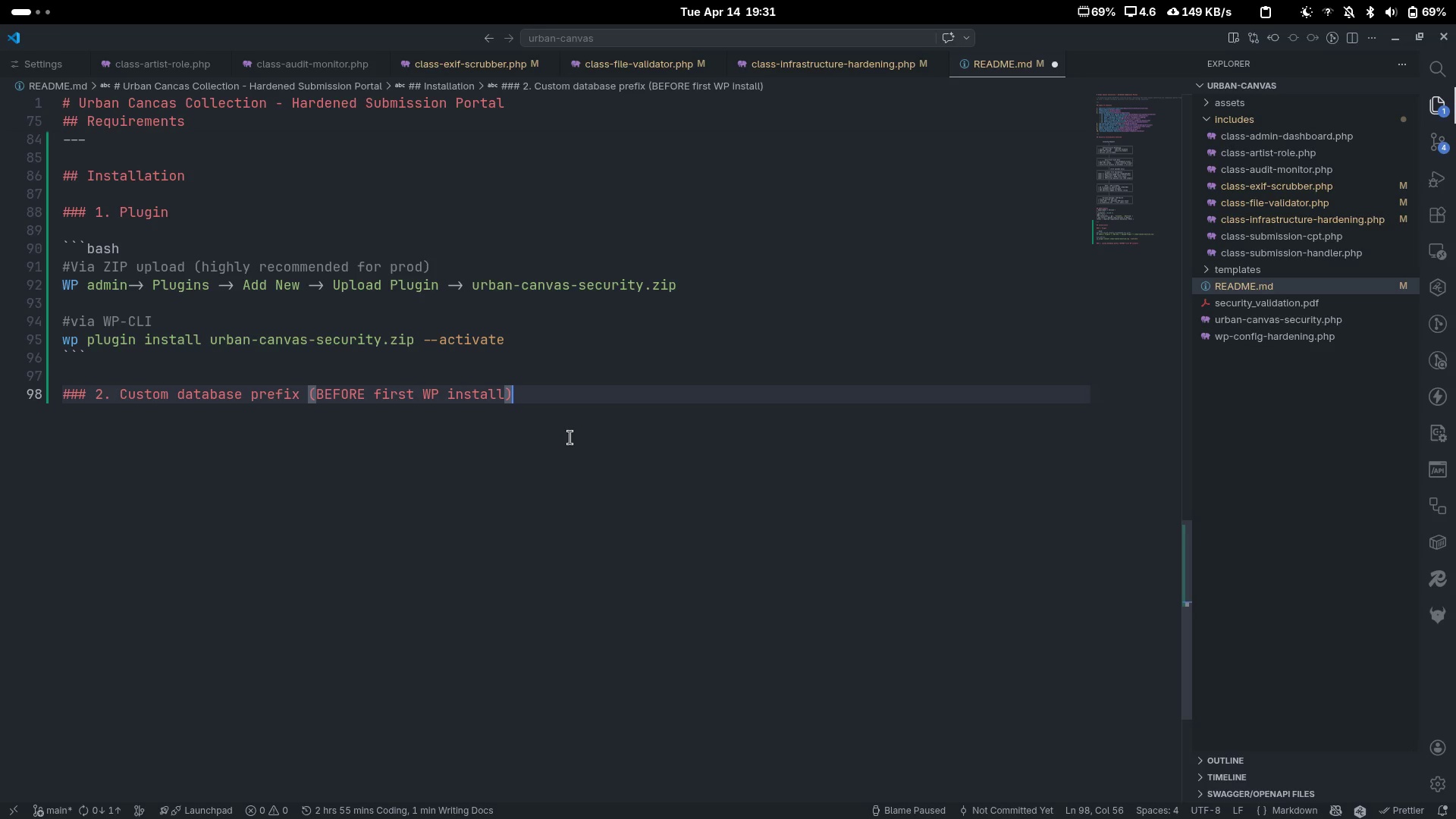 
key(Enter)
 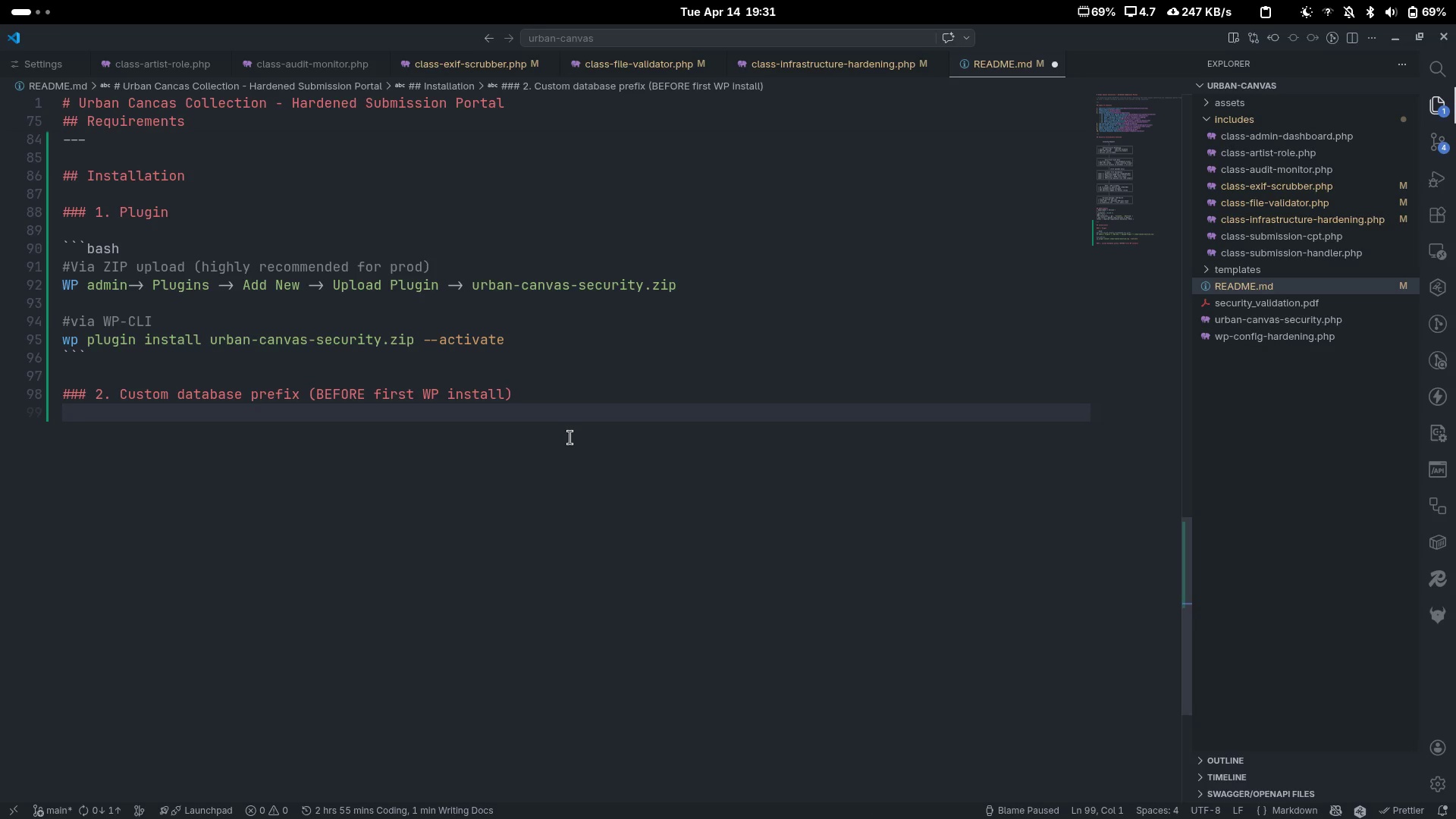 
key(Enter)
 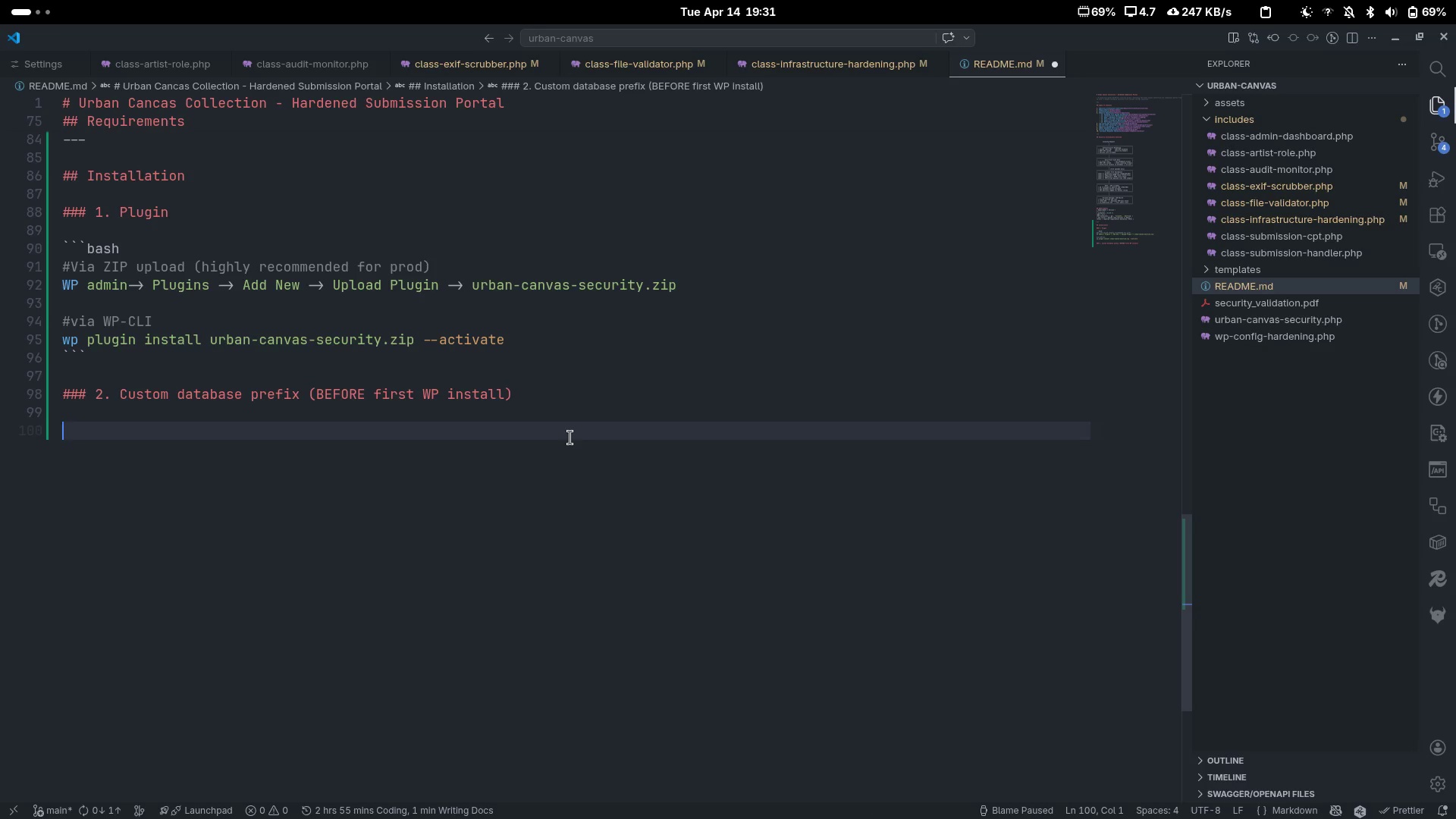 
type(Edit``)
 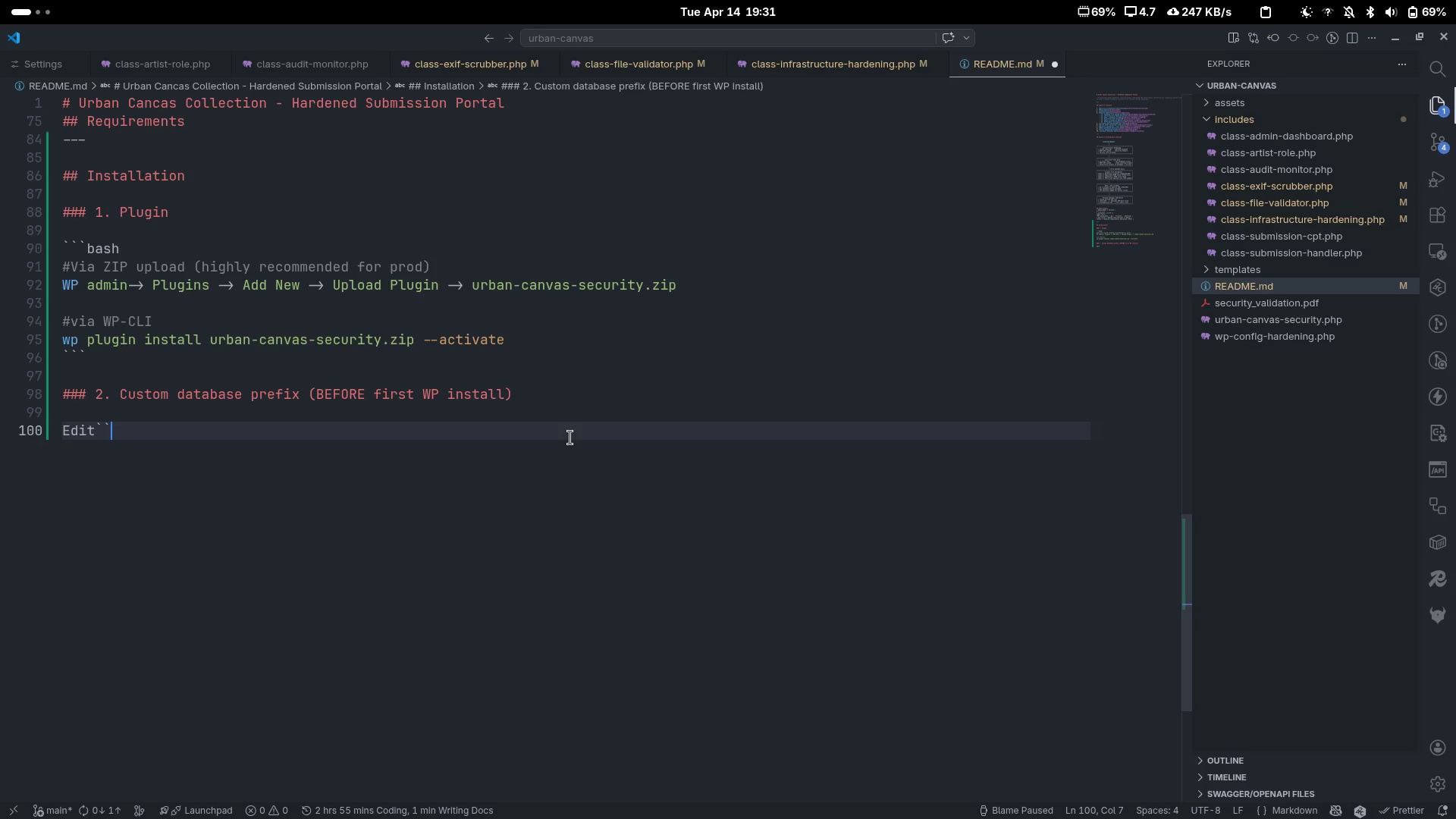 
key(ArrowLeft)
 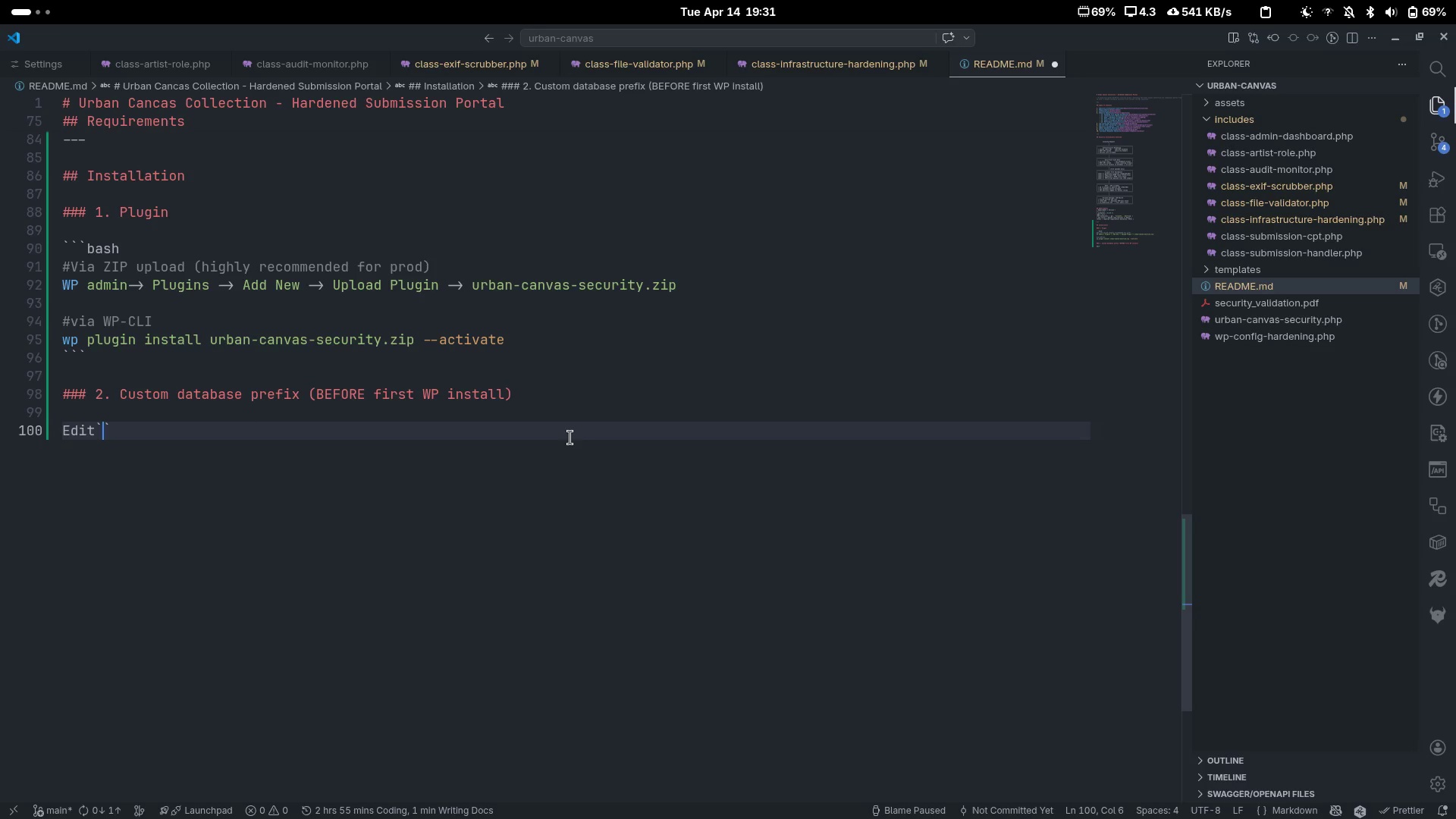 
type(wp-config.pg)
key(Backspace)
type(hp)
 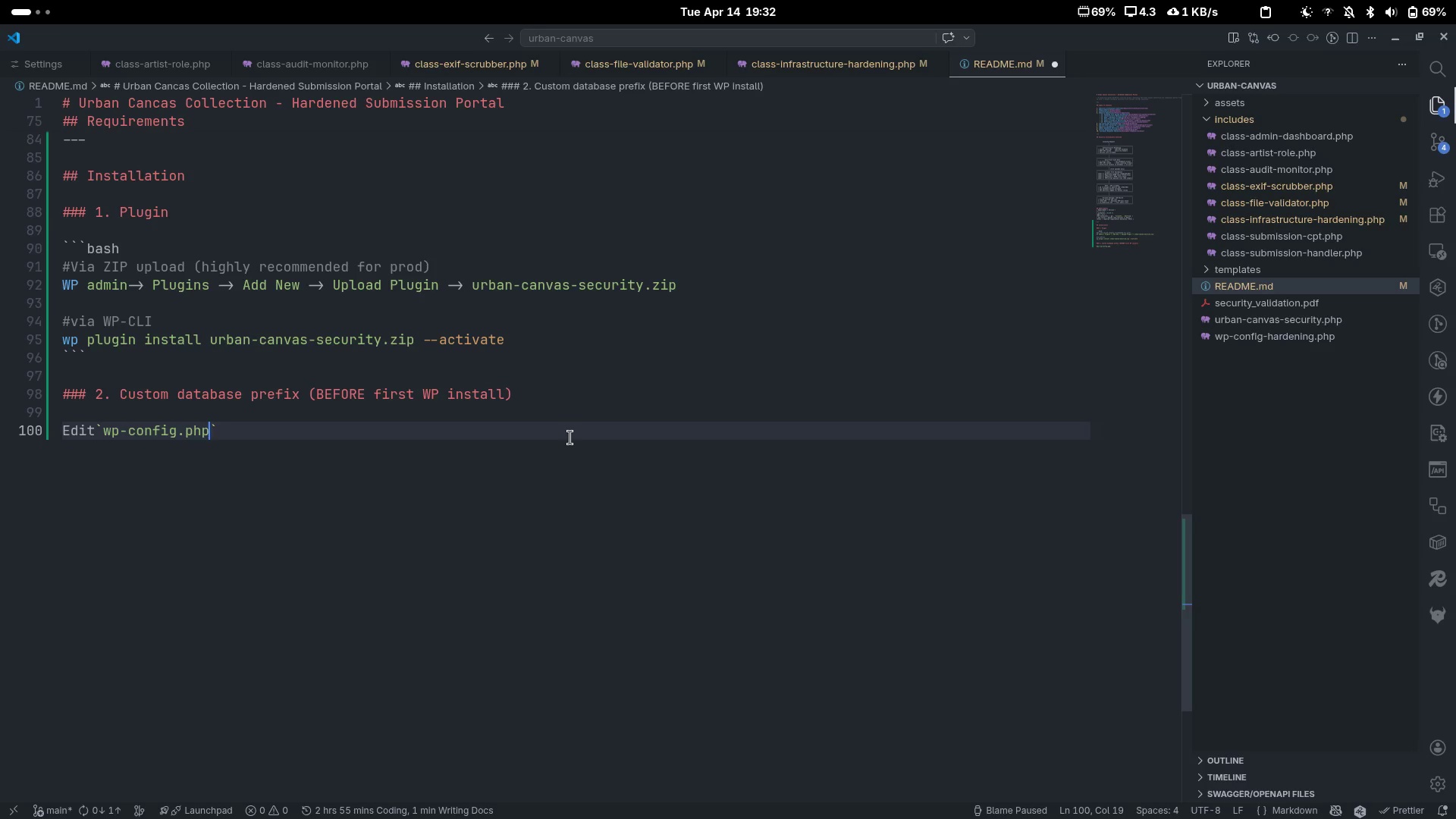 
key(ArrowRight)
 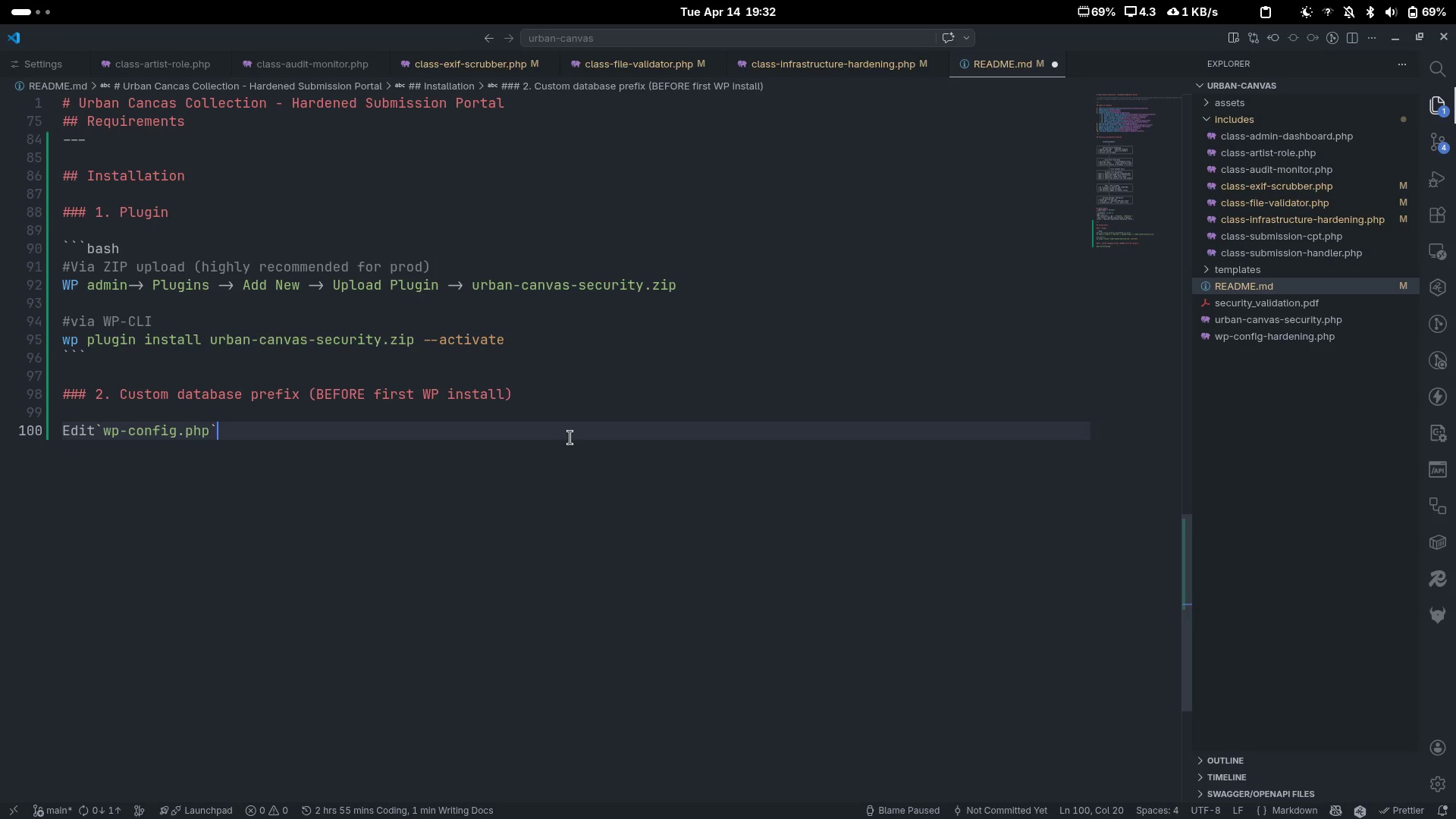 
key(Shift+ShiftLeft)
 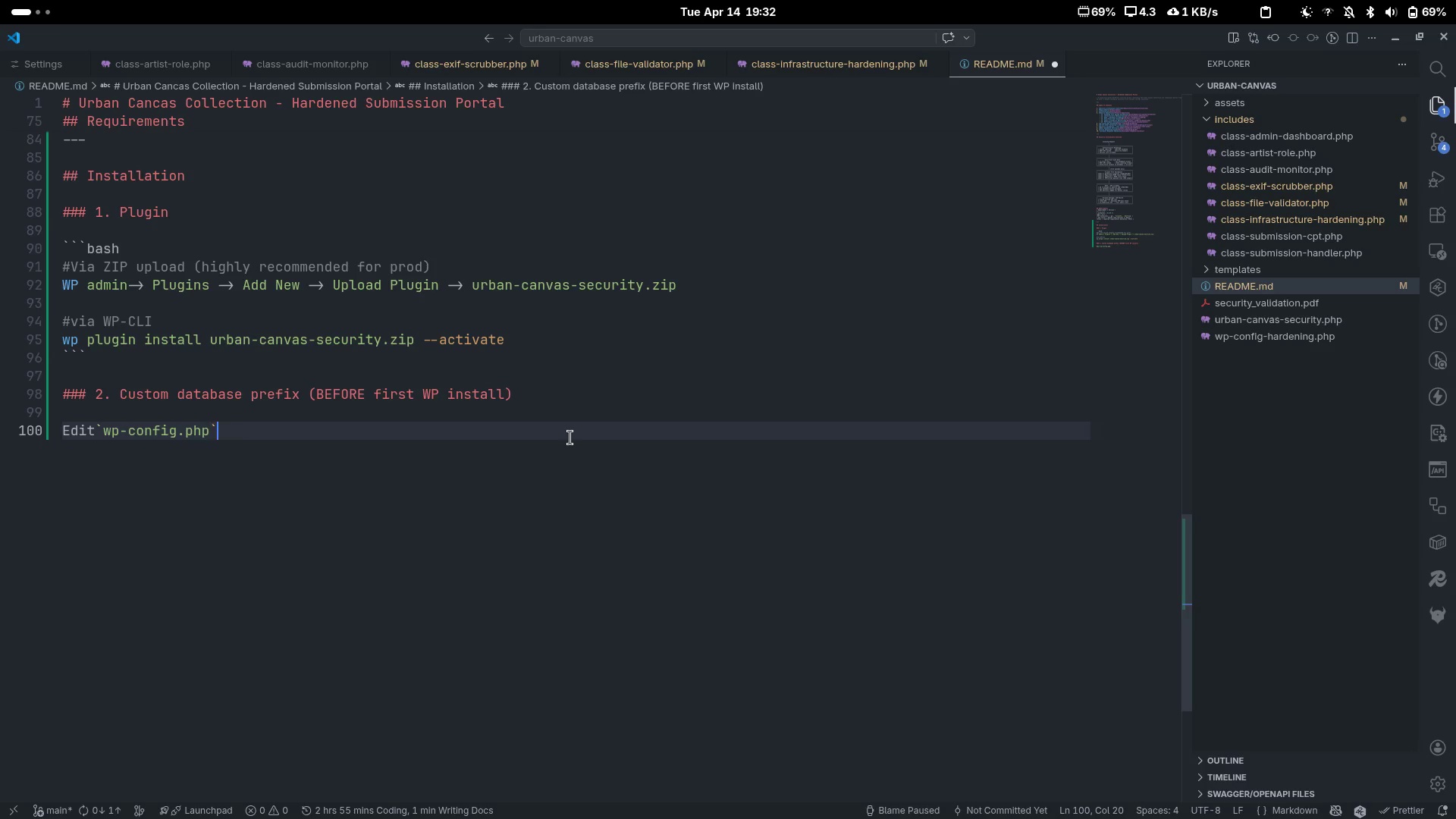 
key(Shift+Semicolon)
 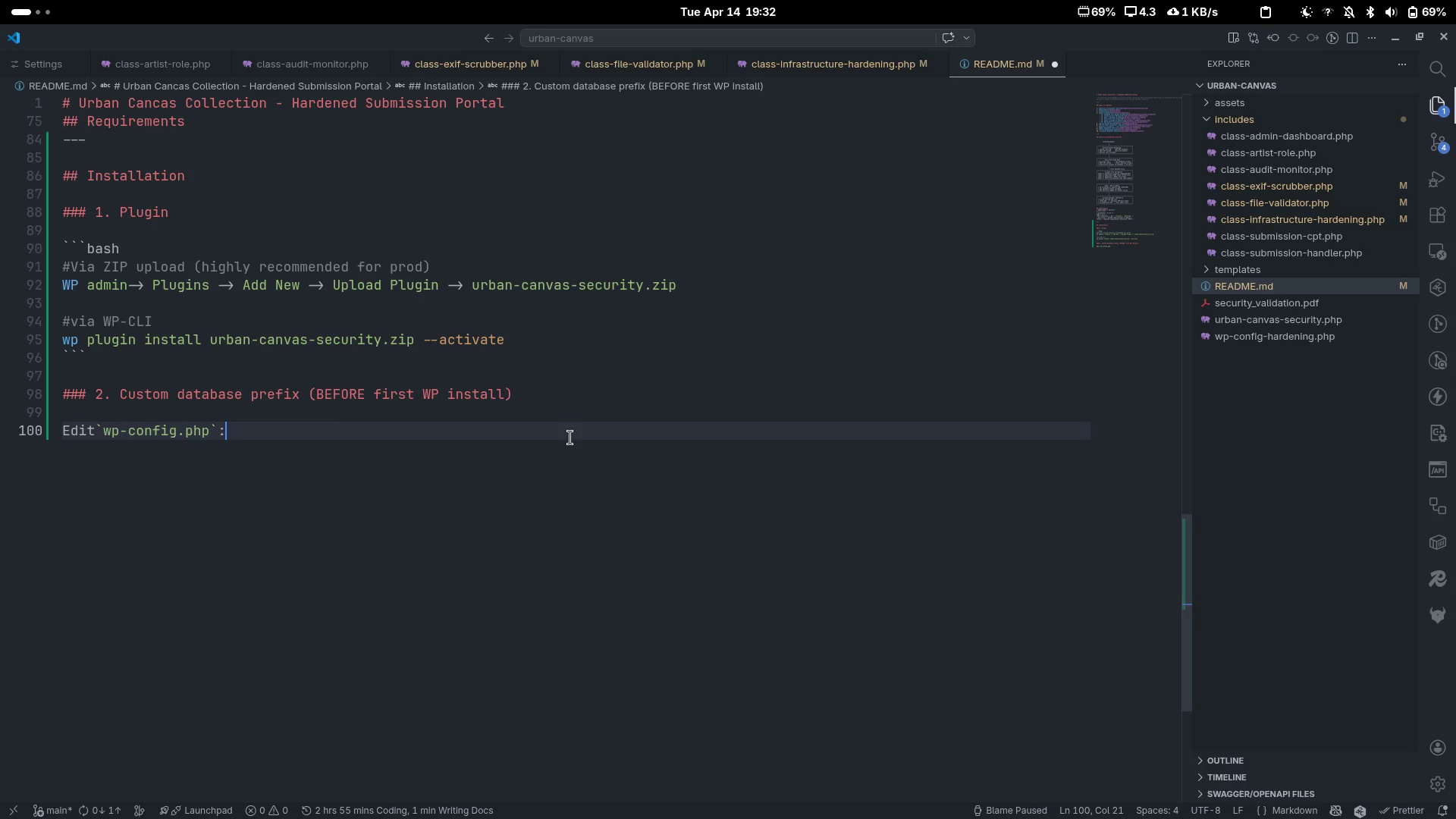 
key(Enter)
 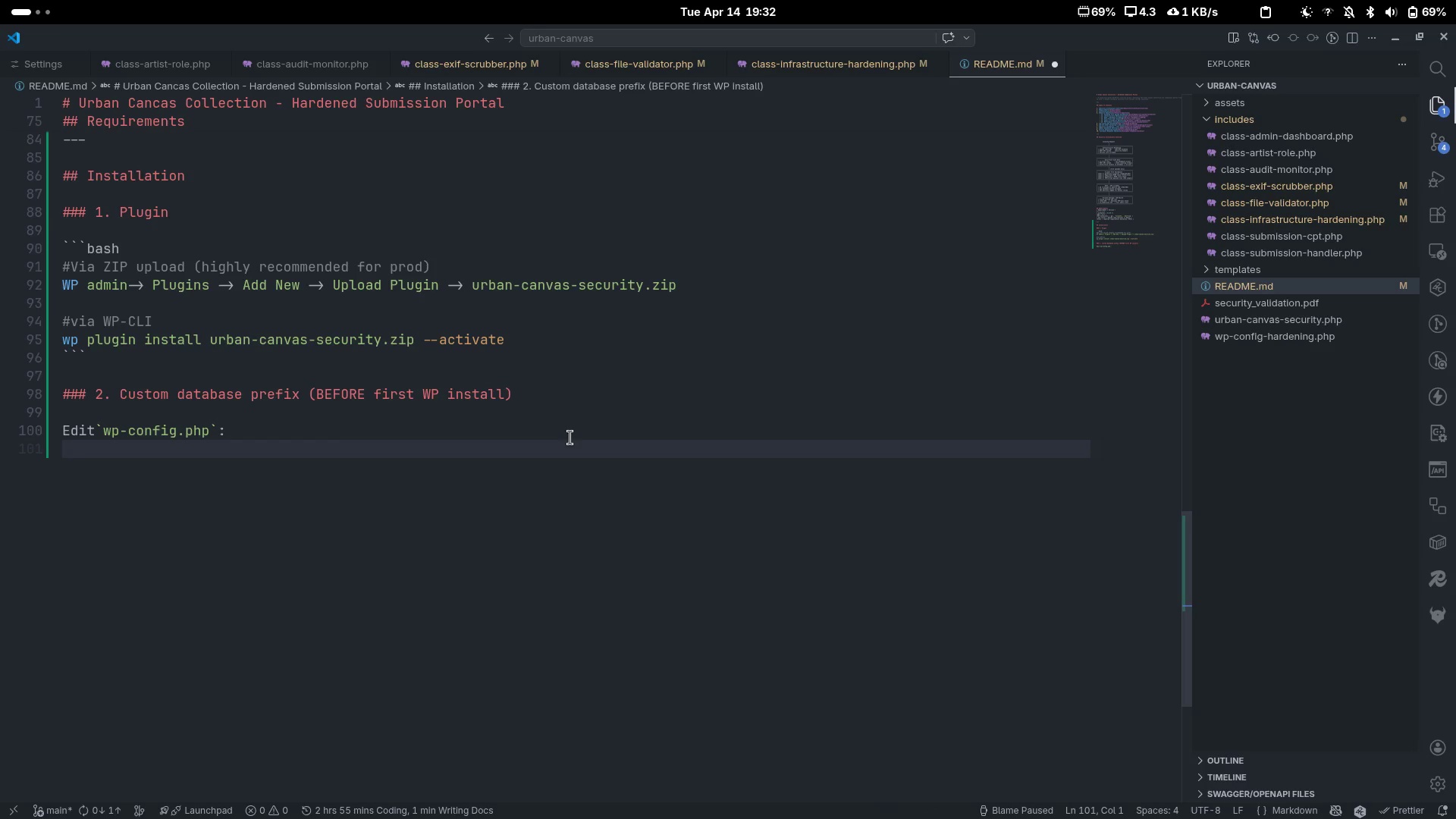 
key(Backquote)
 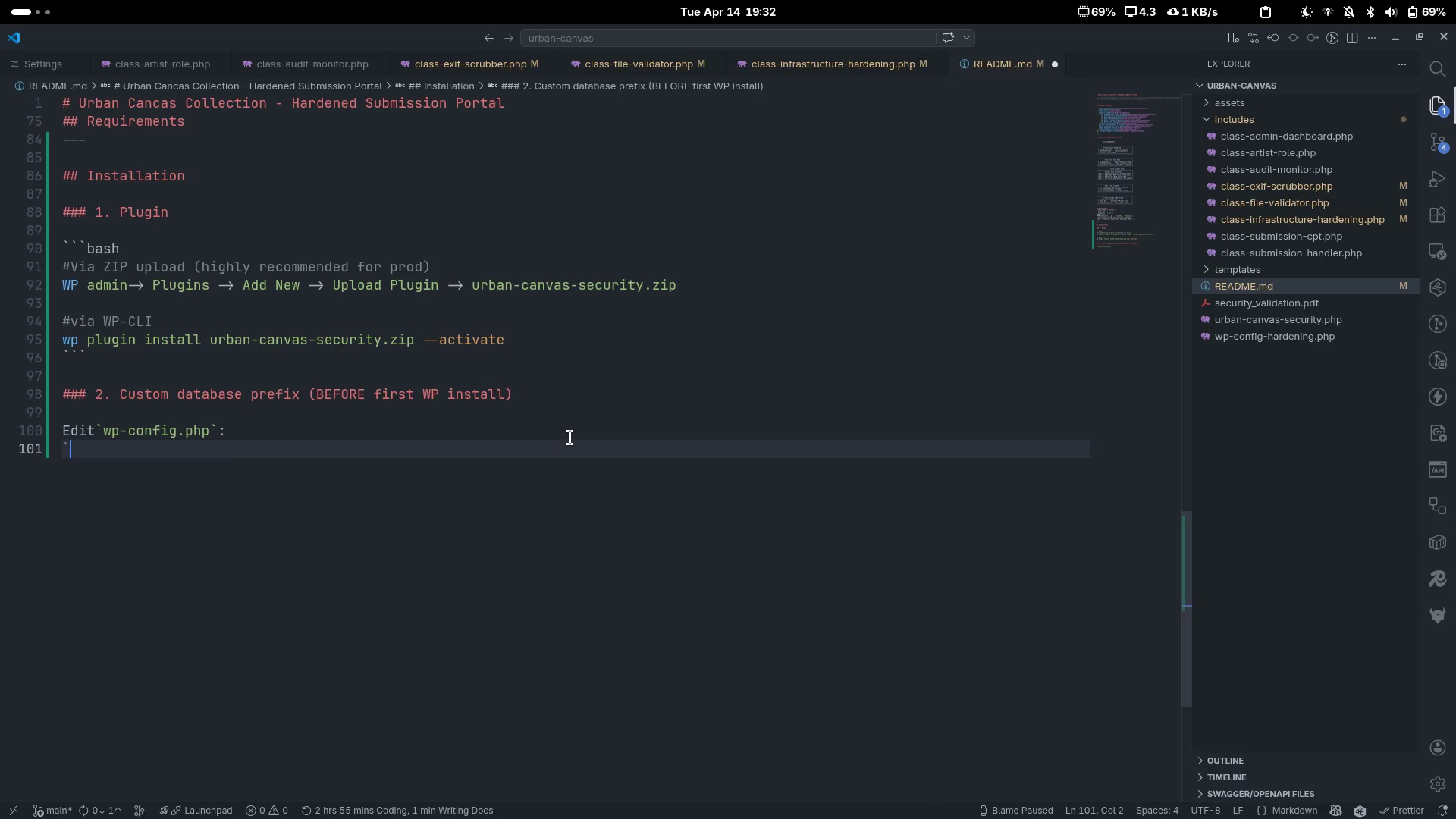 
key(Backquote)
 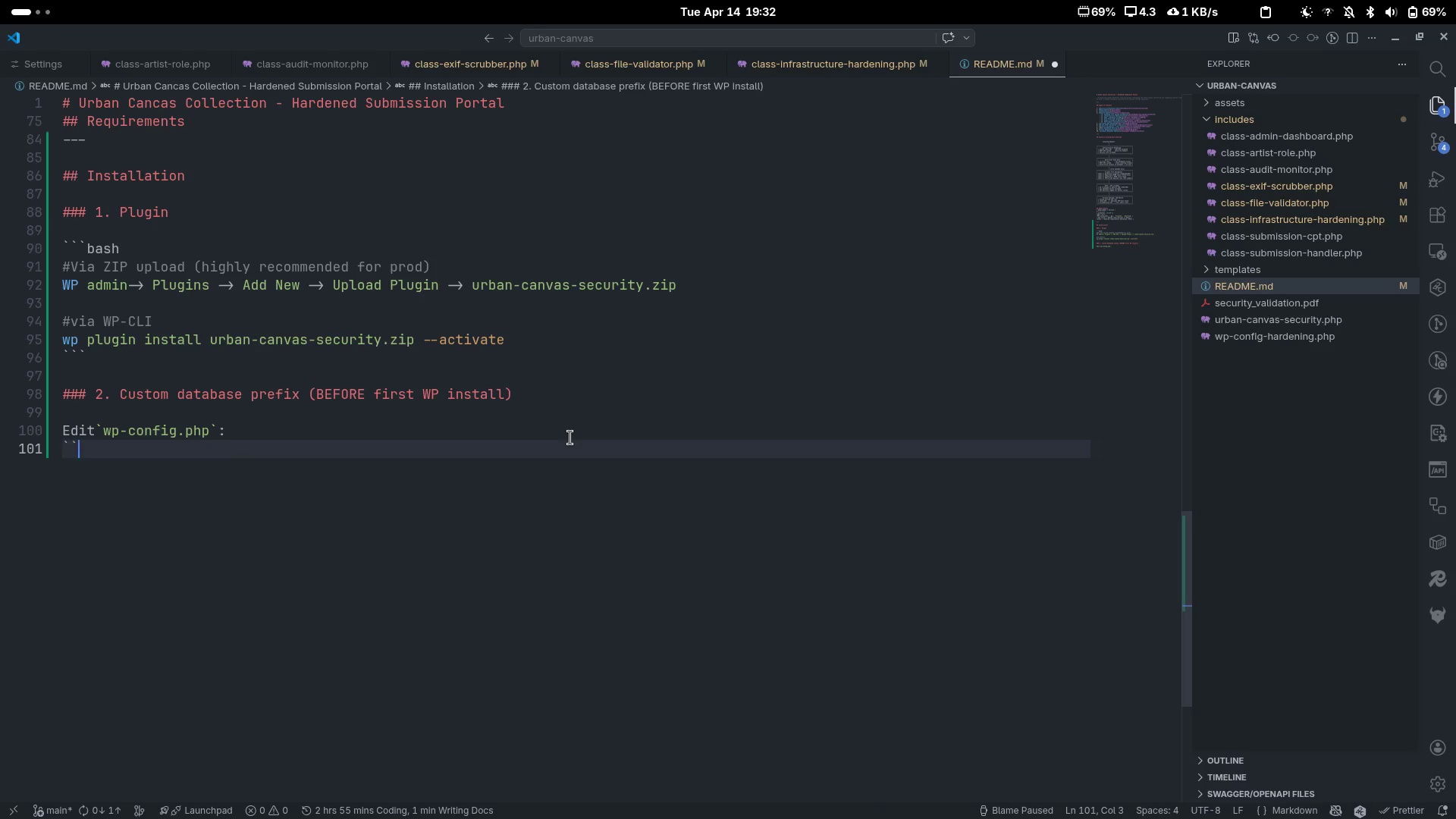 
key(Backquote)
 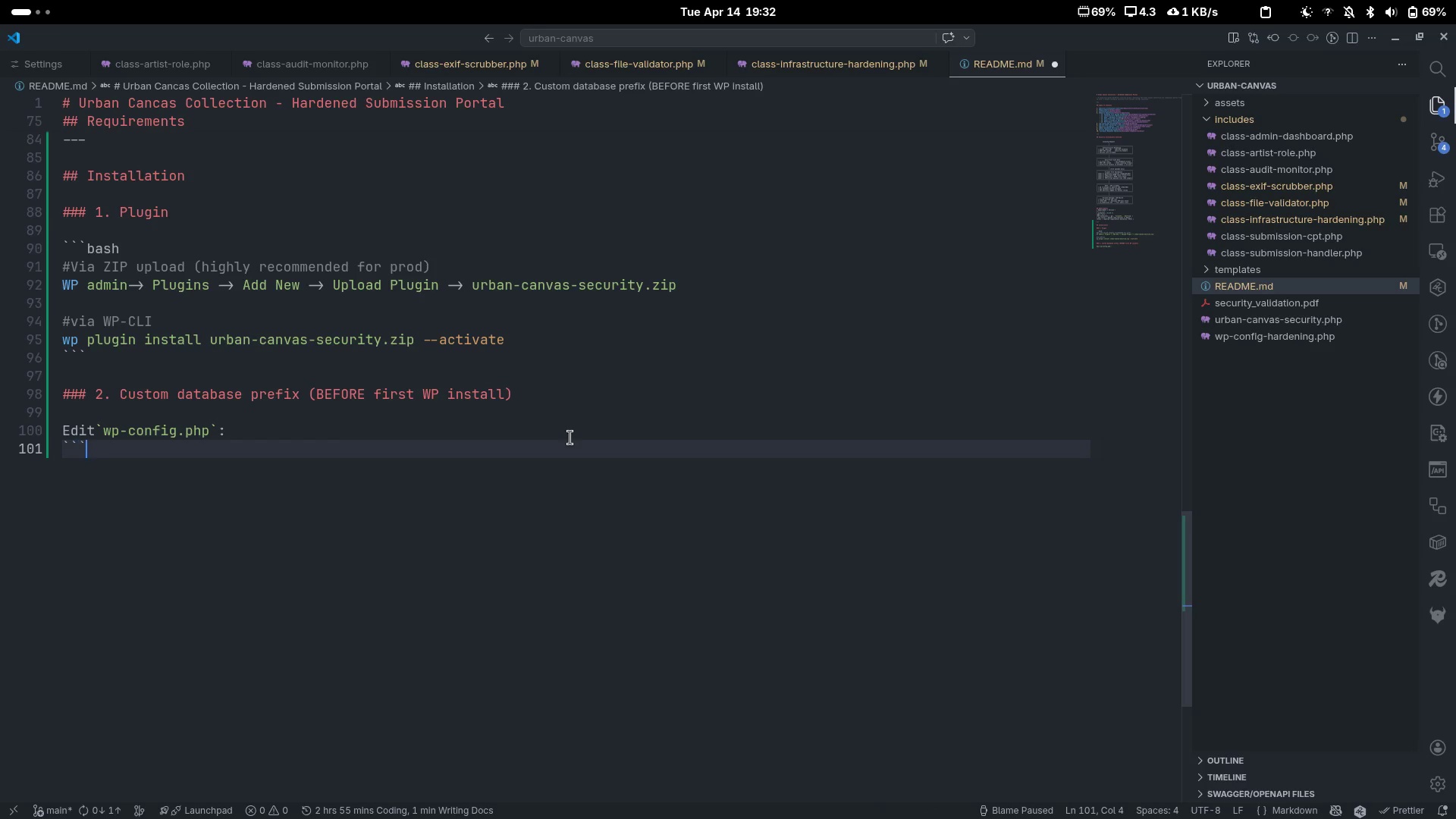 
key(Enter)
 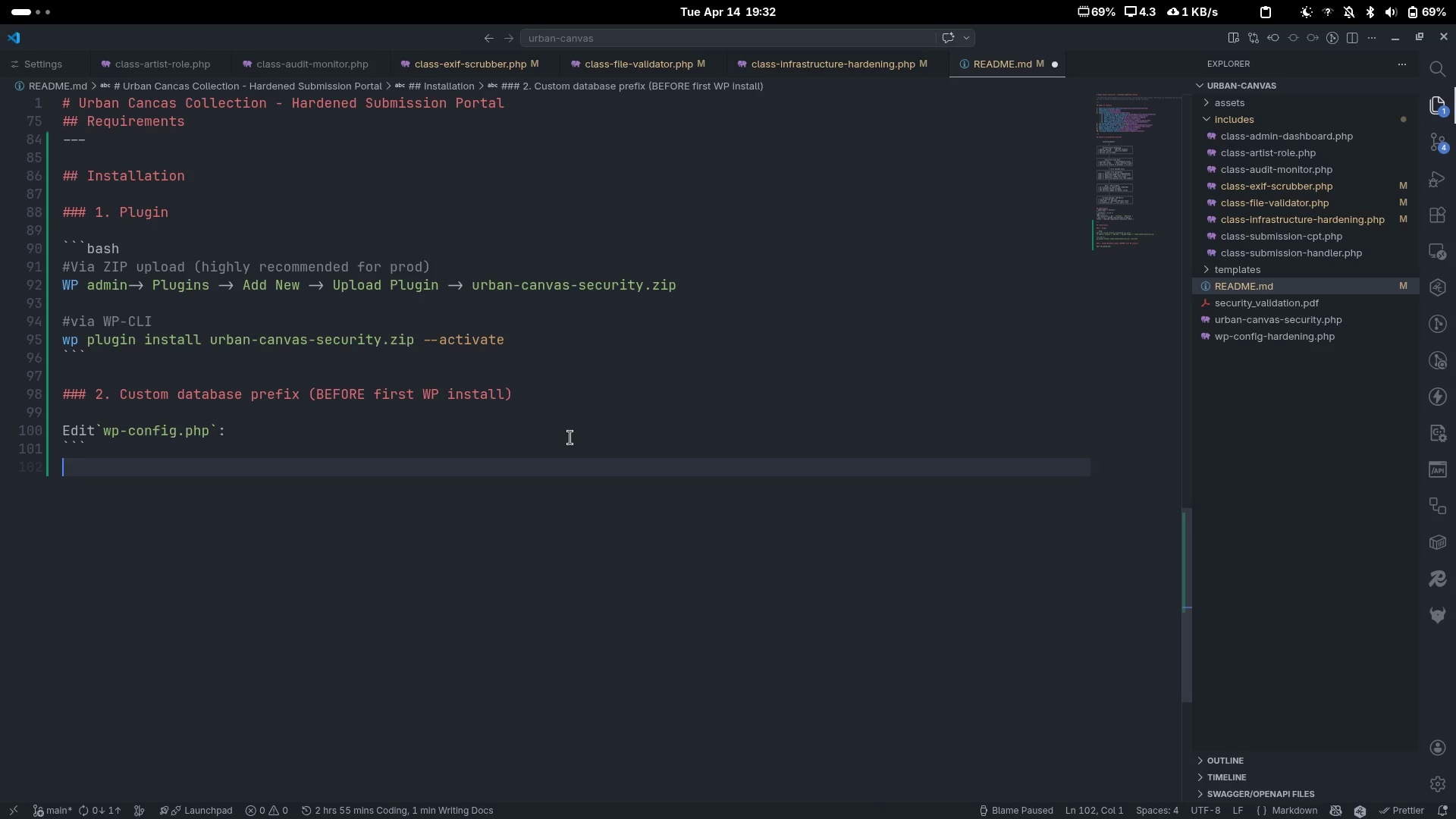 
key(Enter)
 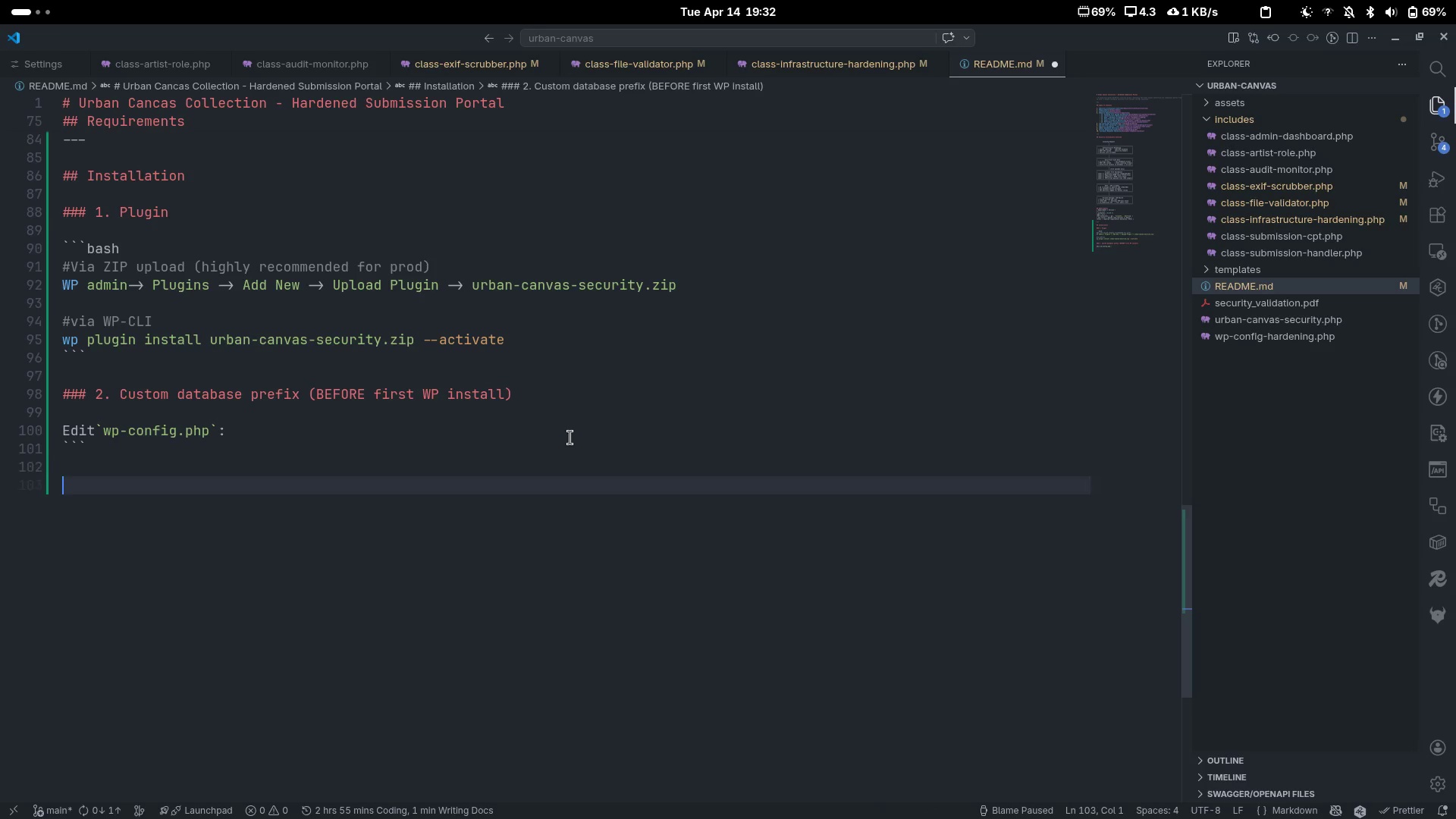 
key(Backquote)
 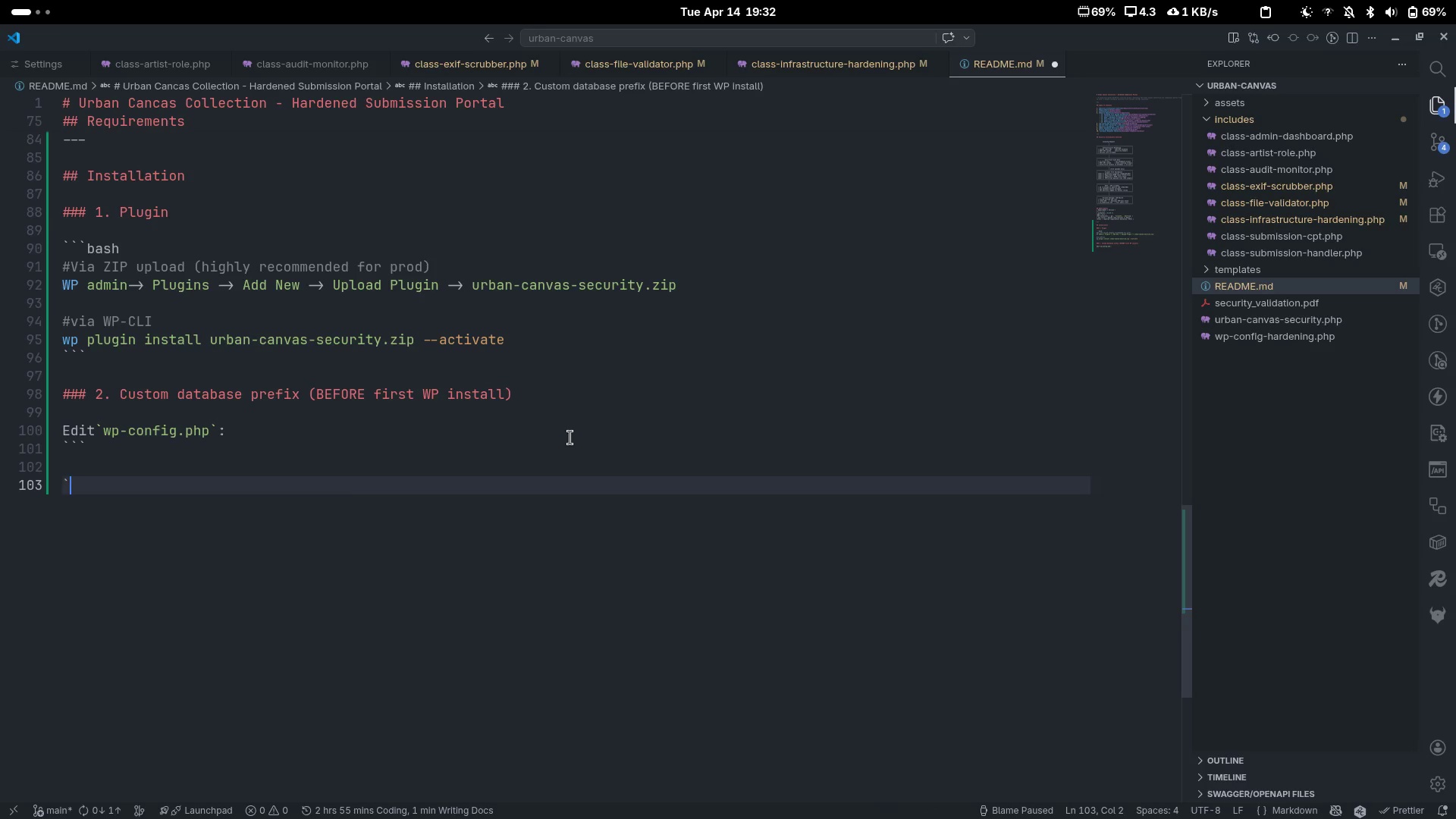 
key(Backquote)
 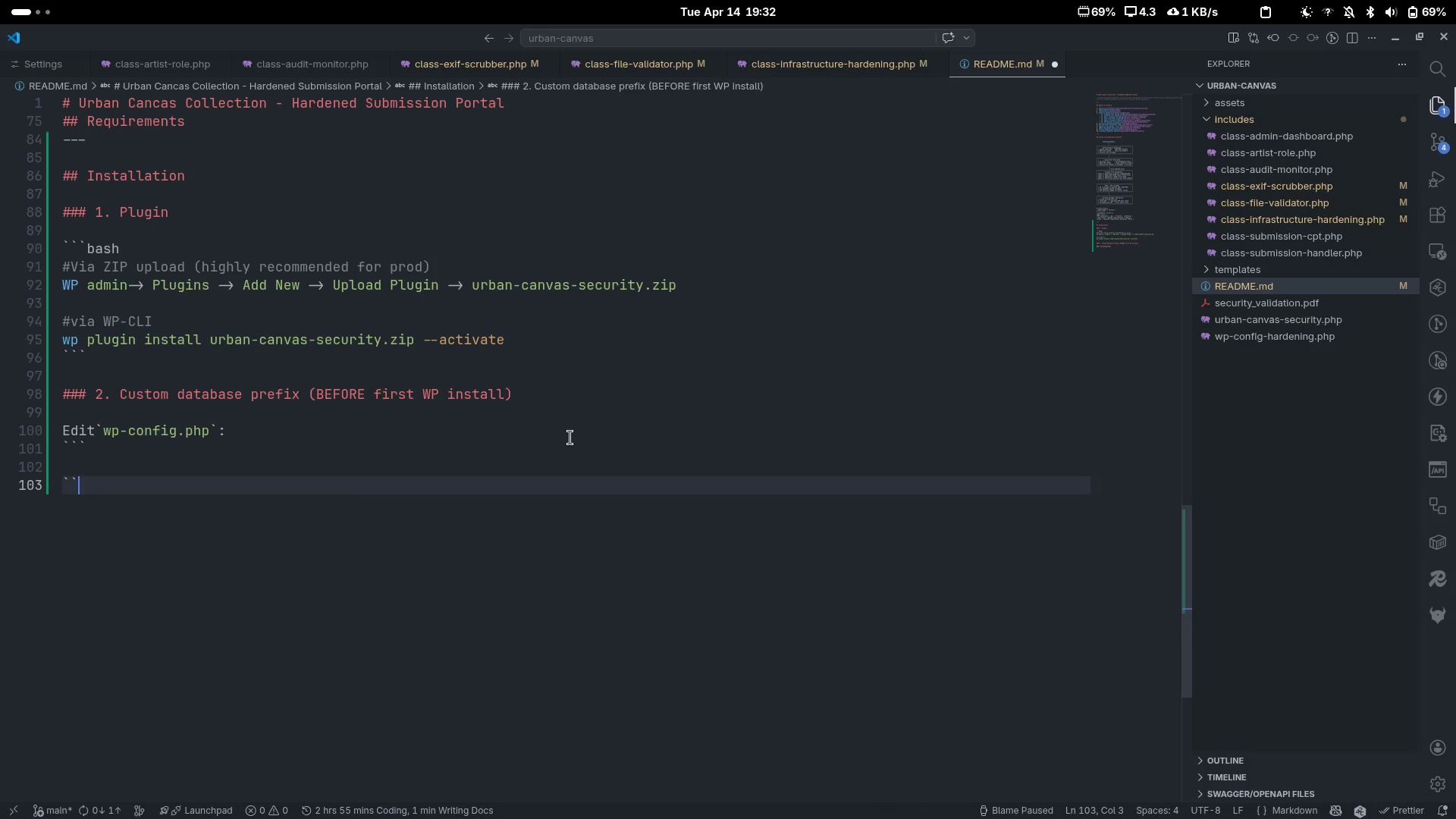 
key(Backquote)
 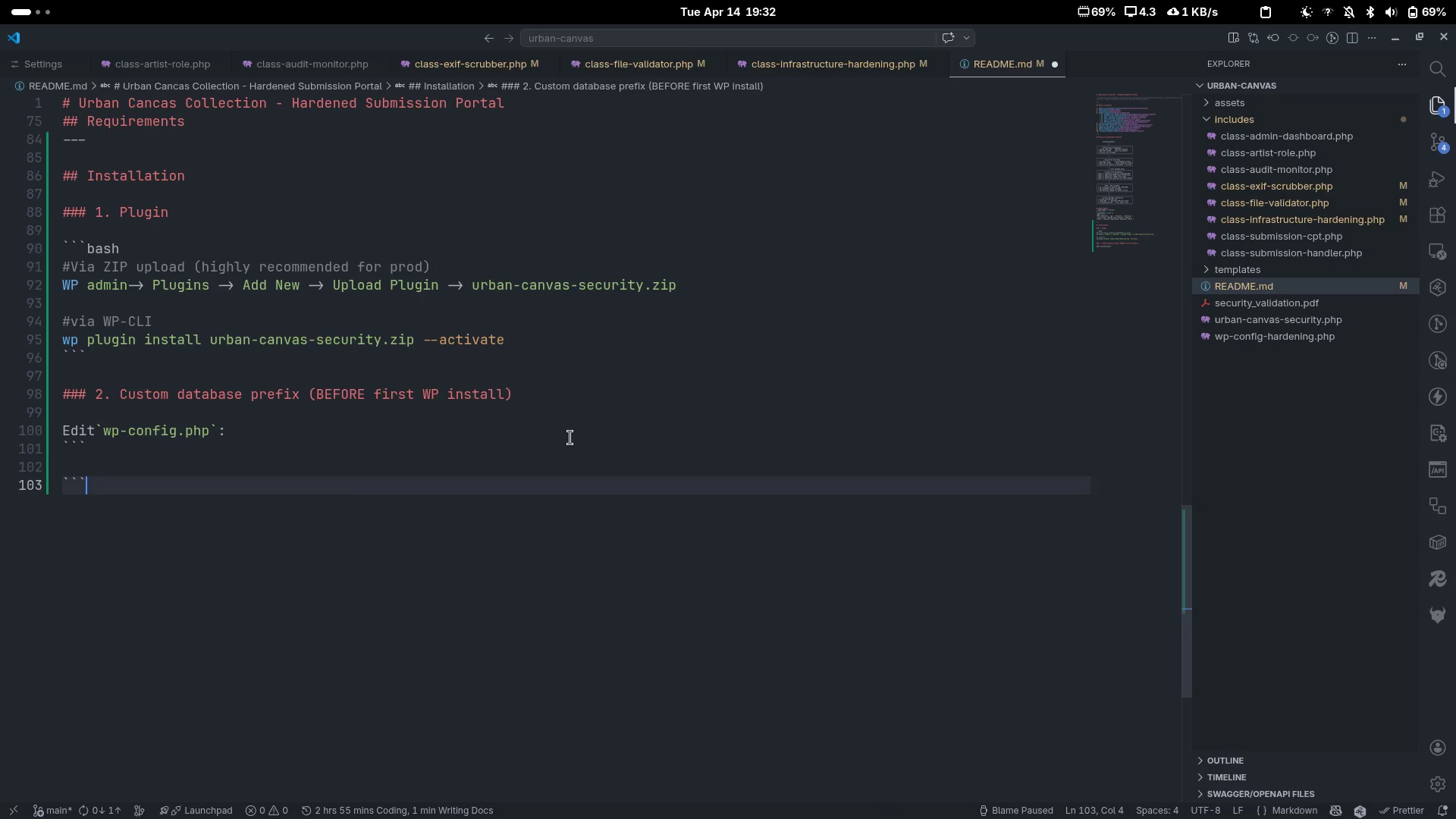 
key(ArrowUp)
 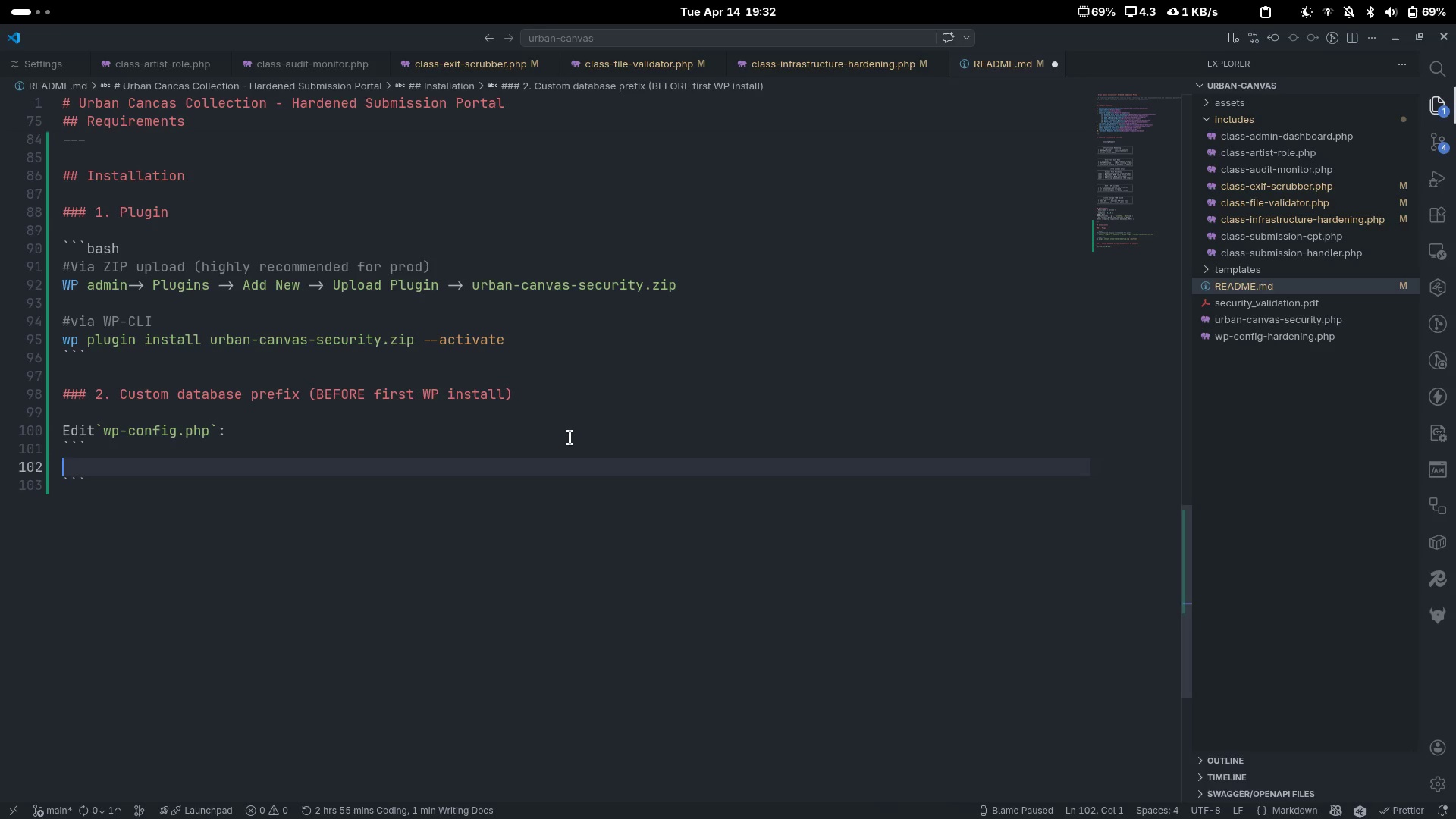 
key(ArrowUp)
 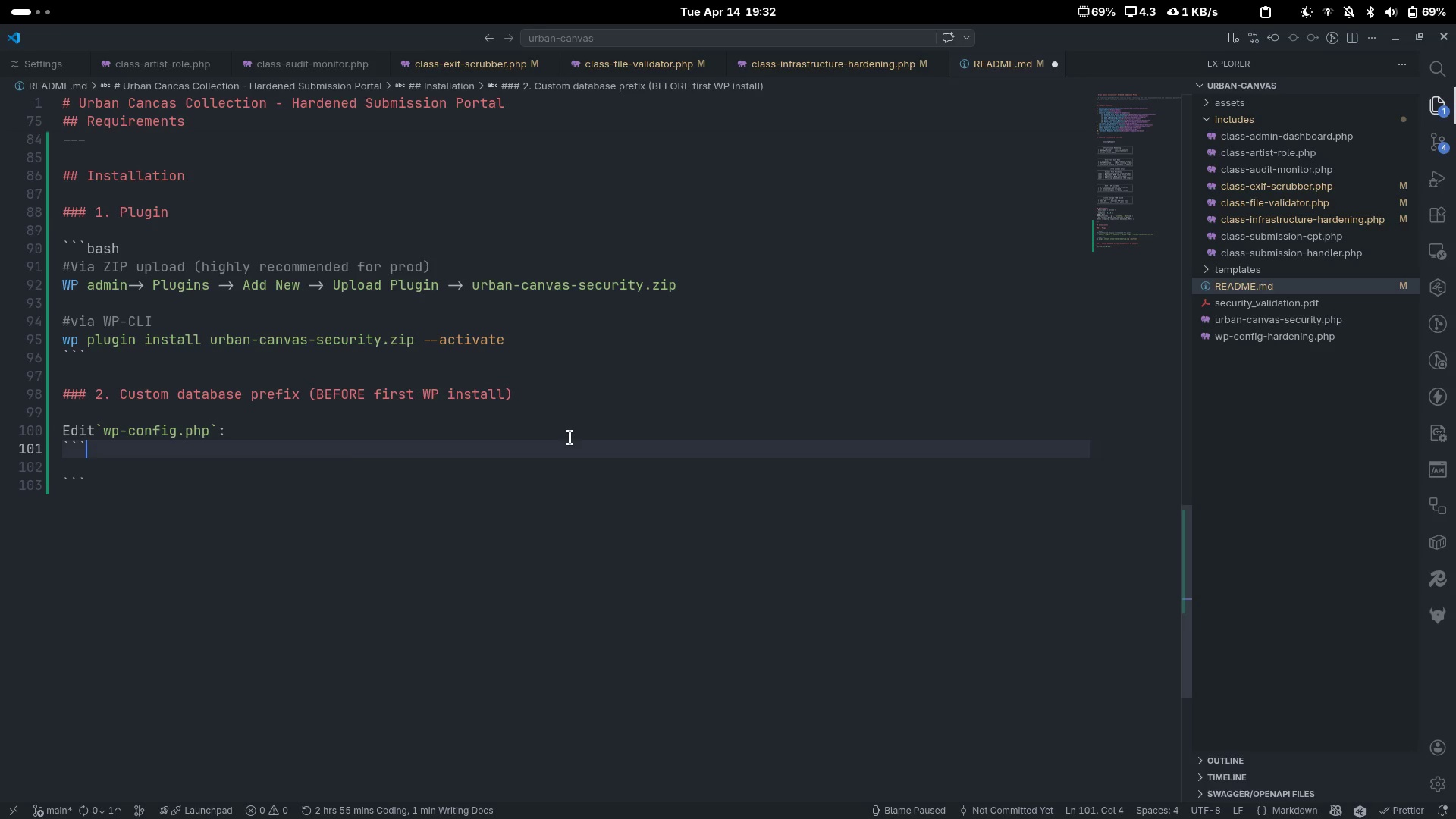 
type(php)
 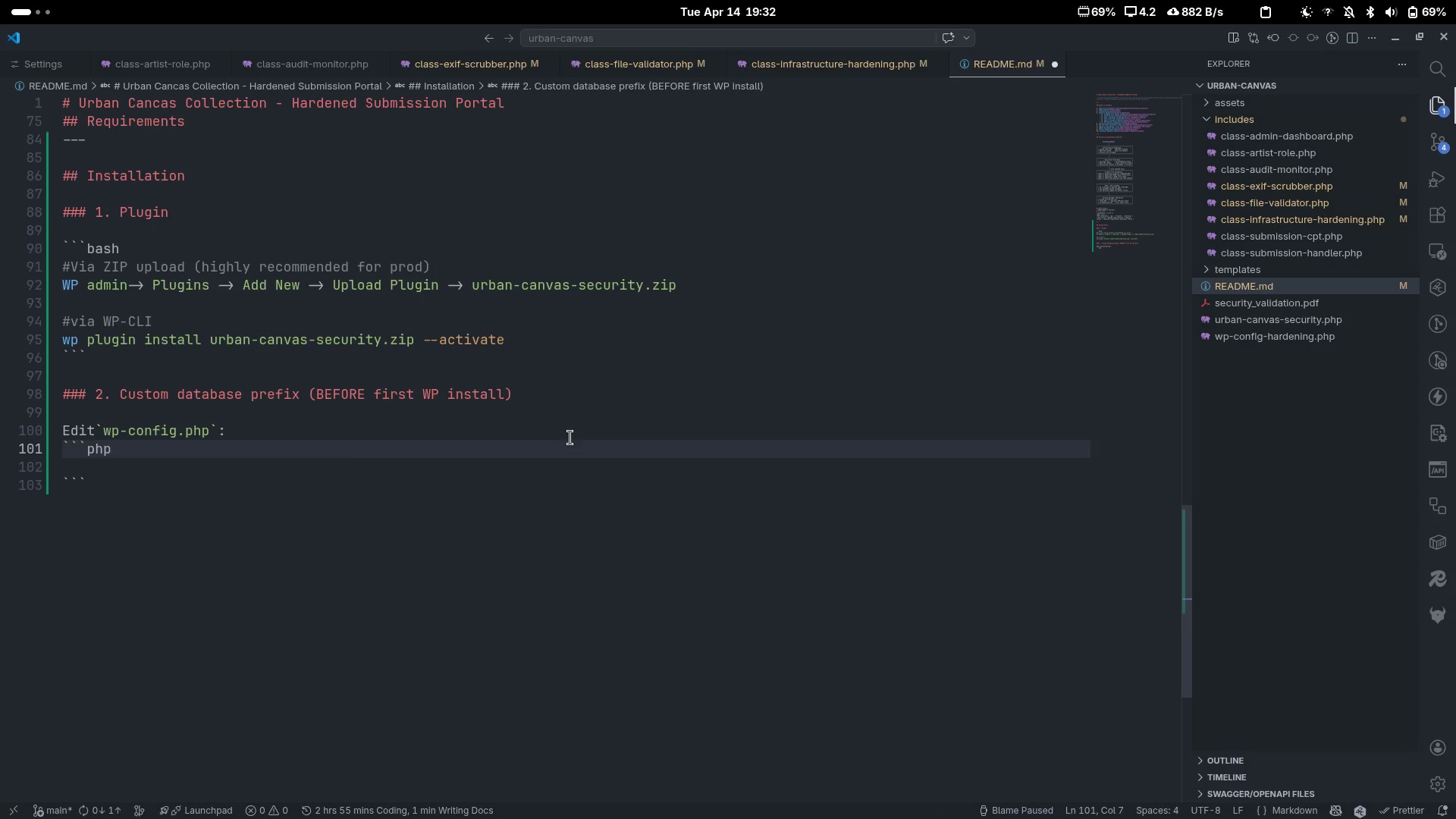 
key(ArrowDown)
 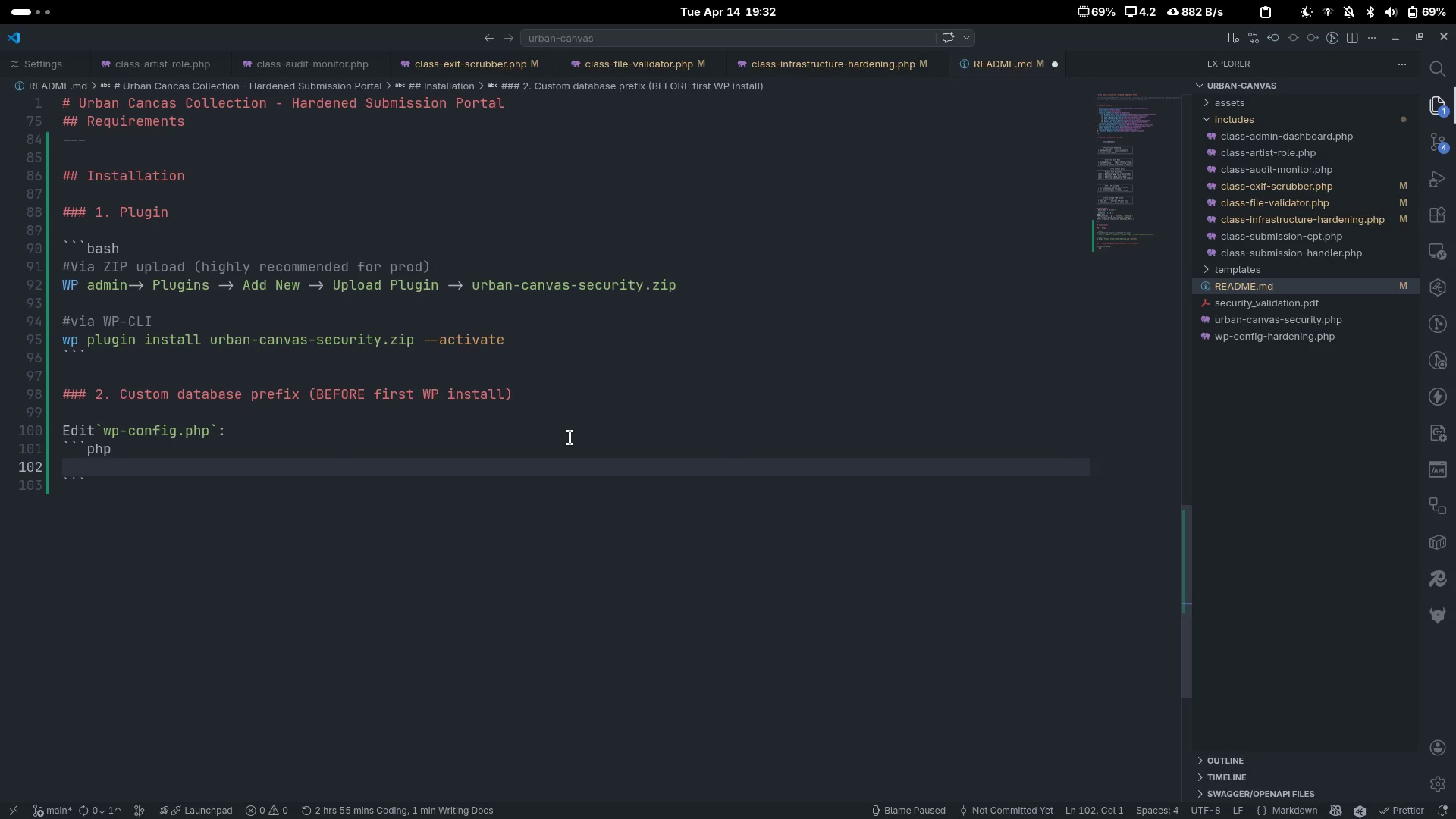 
type($table_pt)
key(Backspace)
type(refix = uv)
key(Backspace)
type(c)
 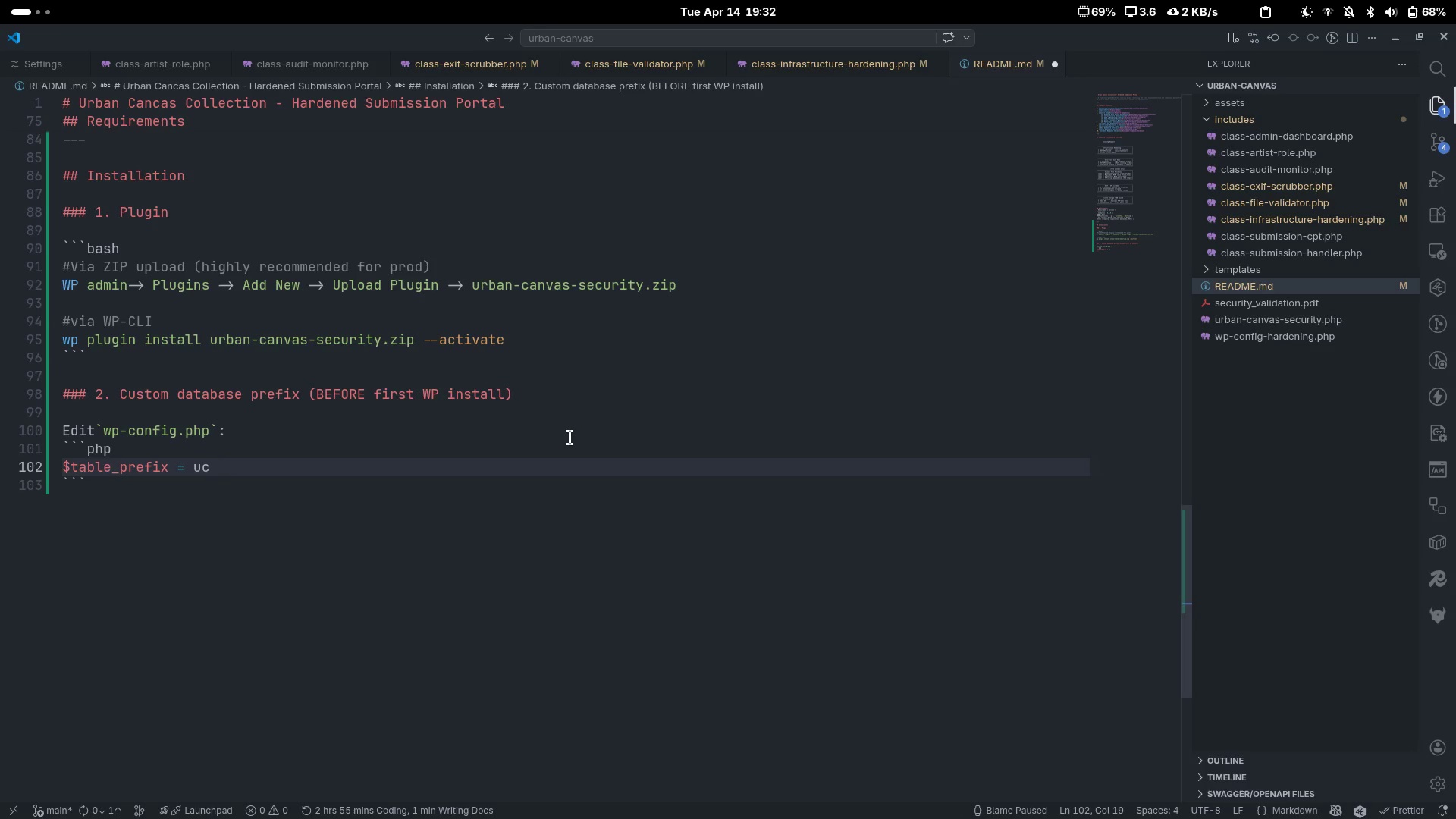 
key(Control+ArrowLeft)
 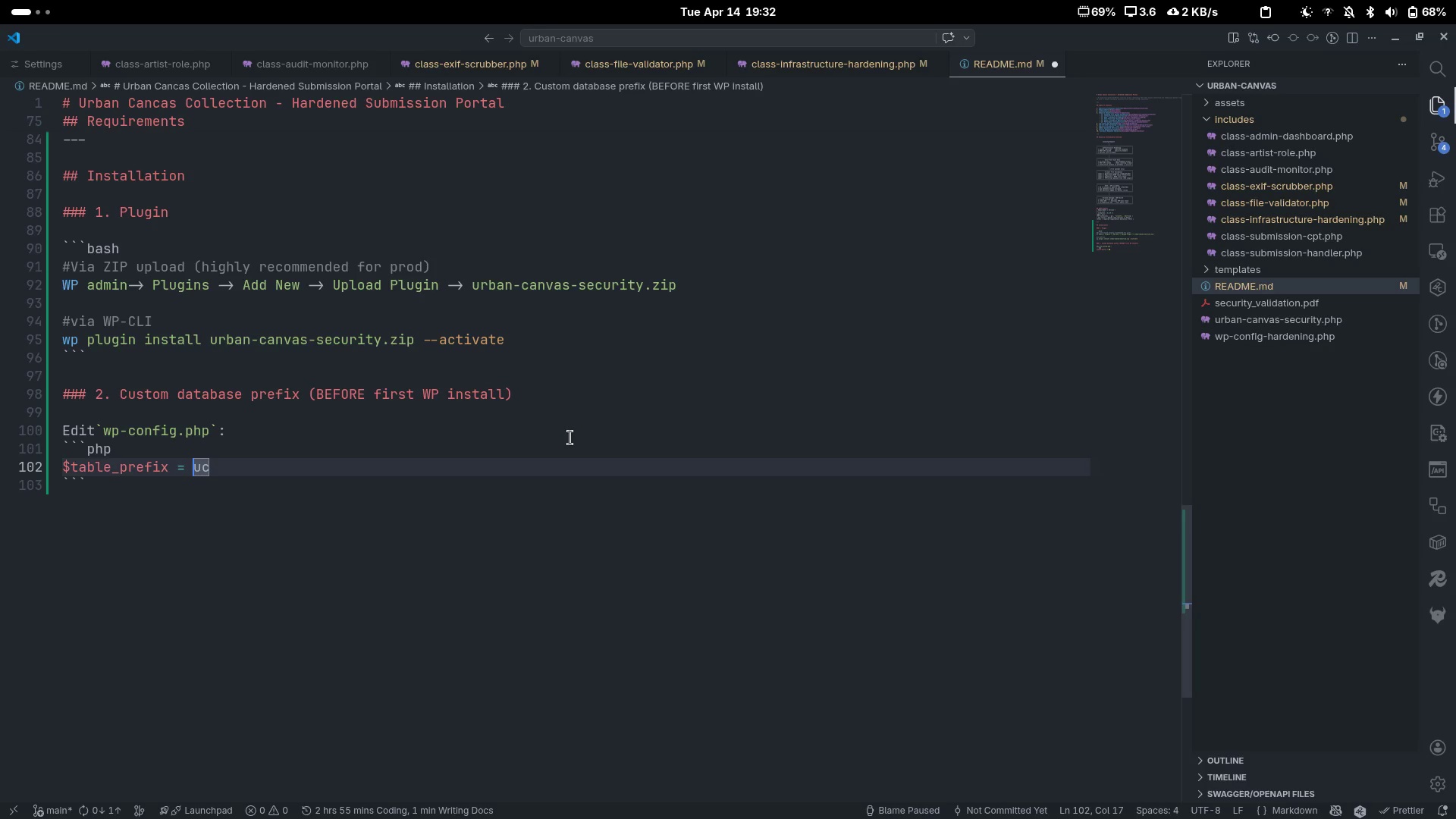 
hold_key(key=ControlLeft, duration=0.57)
 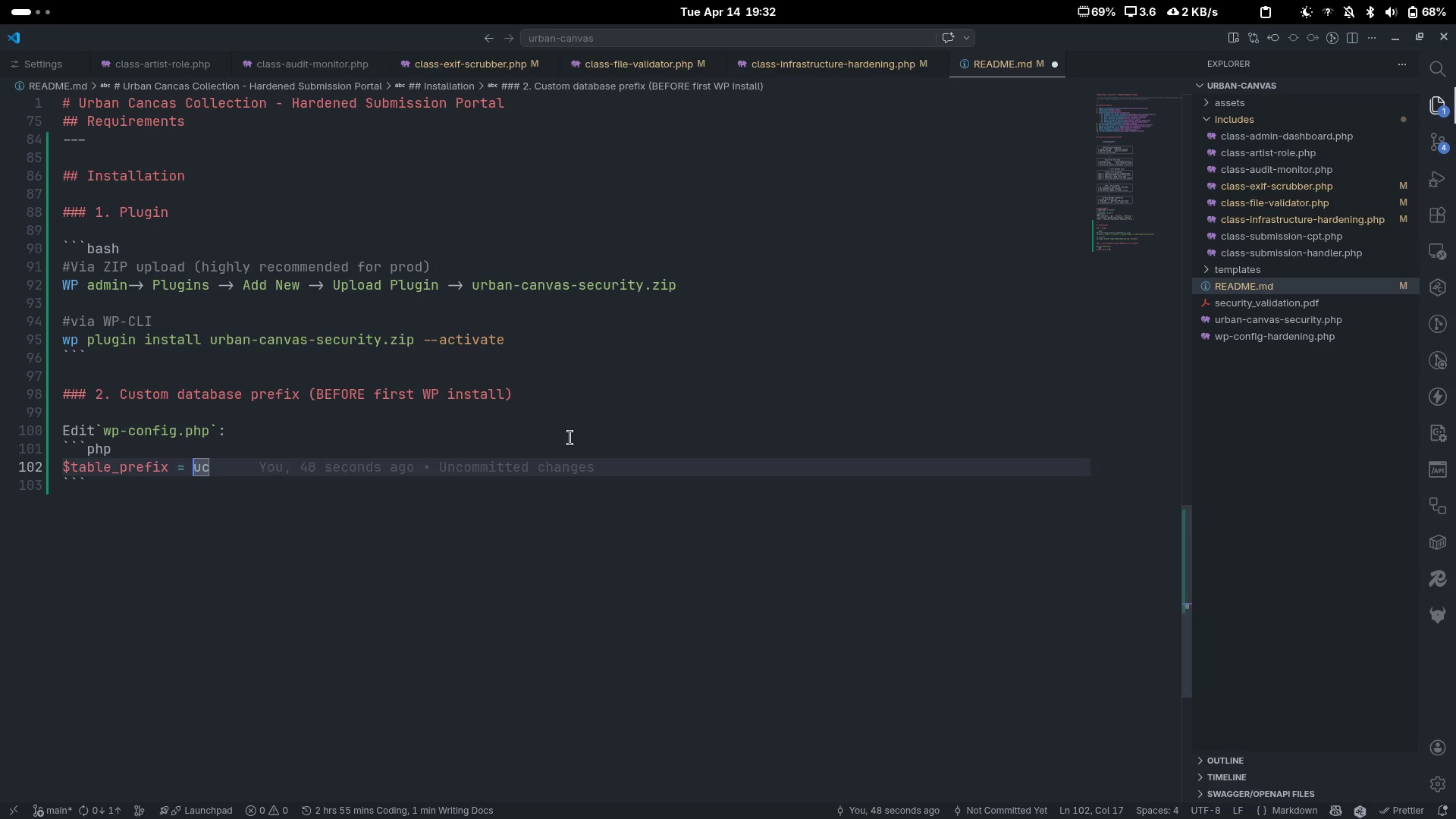 
hold_key(key=ShiftLeft, duration=0.43)
 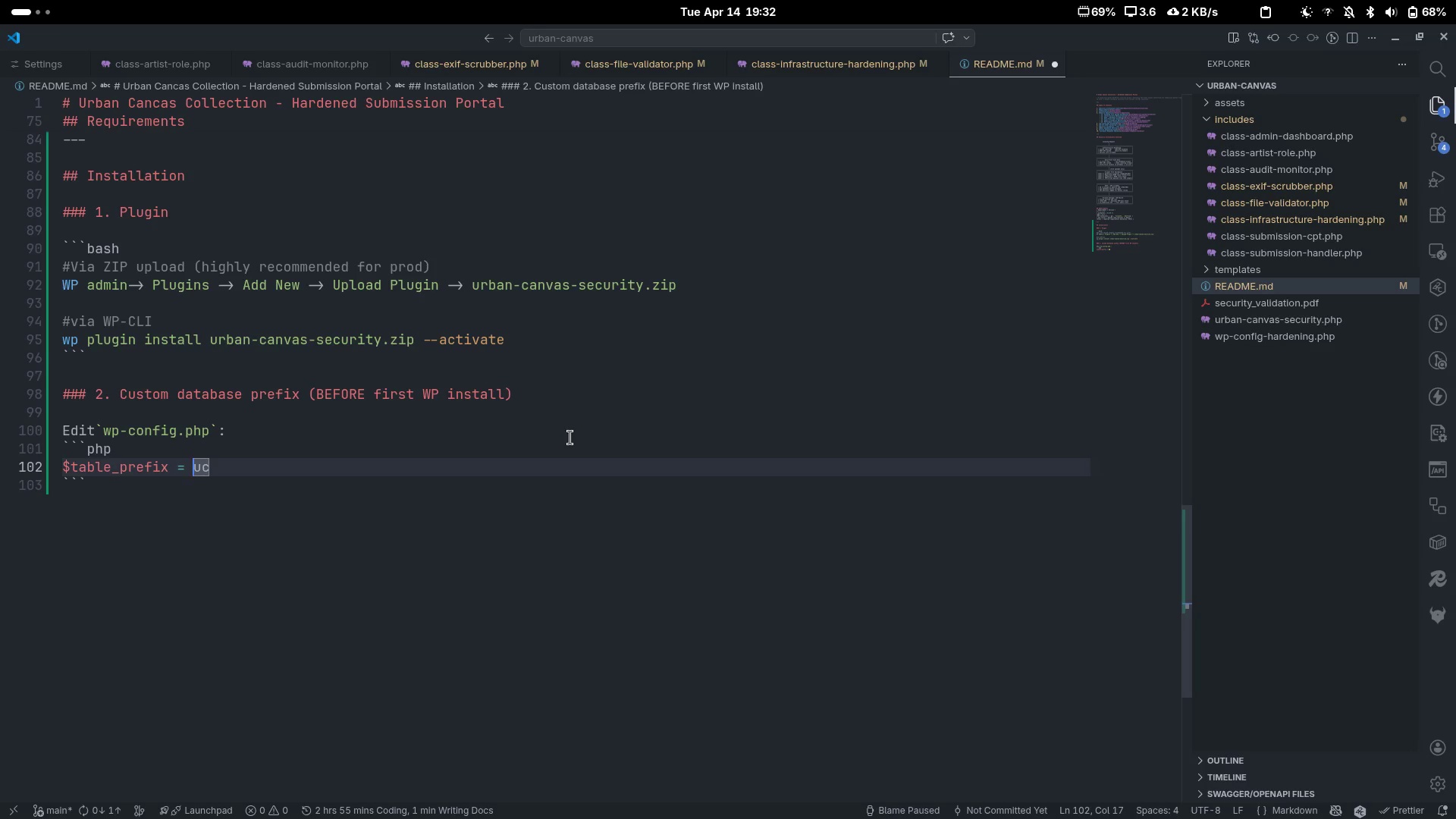 
hold_key(key=ControlLeft, duration=0.44)
 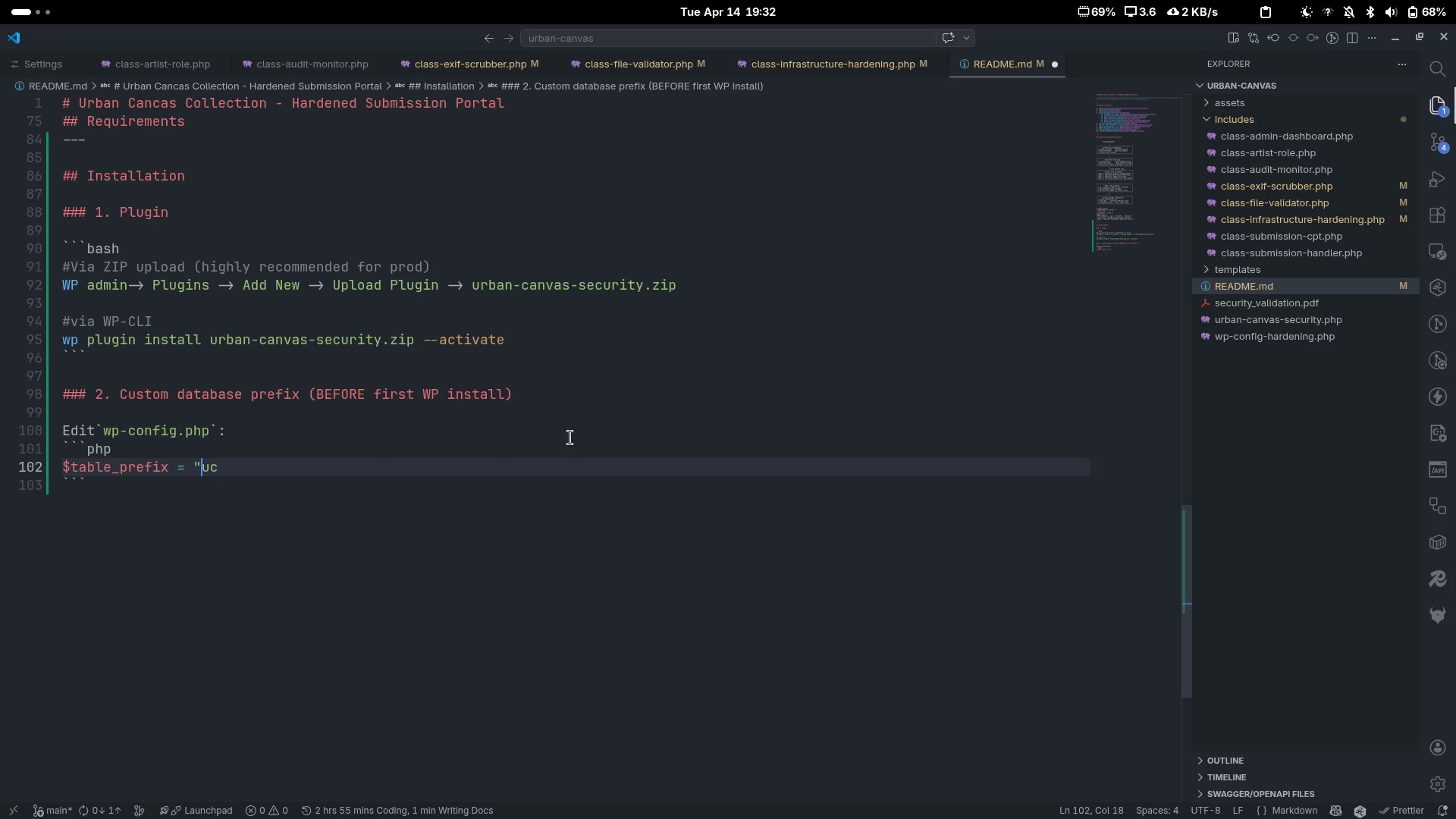 
key(Control+Shift+ShiftLeft)
 